 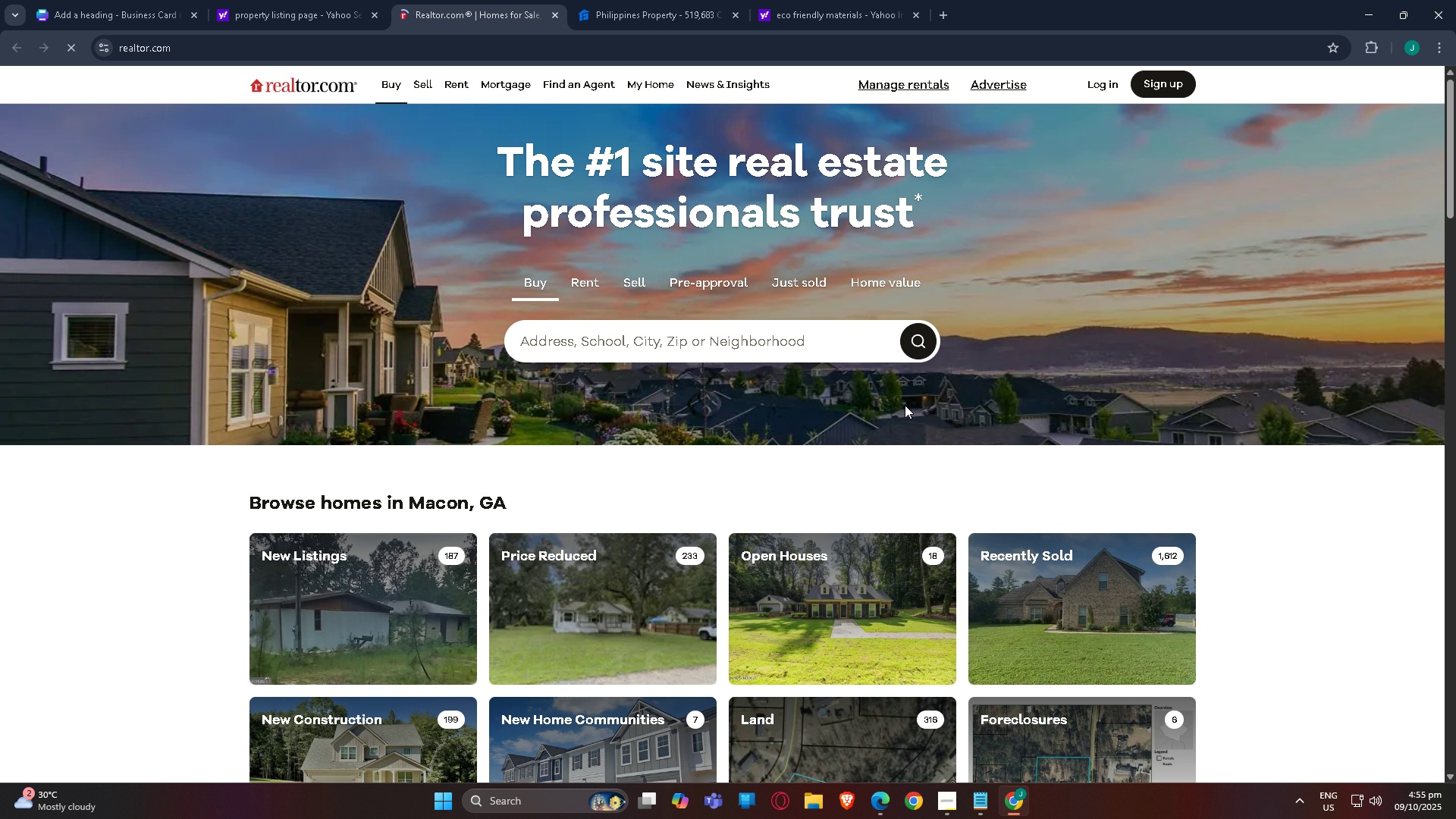 
scroll: coordinate [849, 427], scroll_direction: down, amount: 10.0
 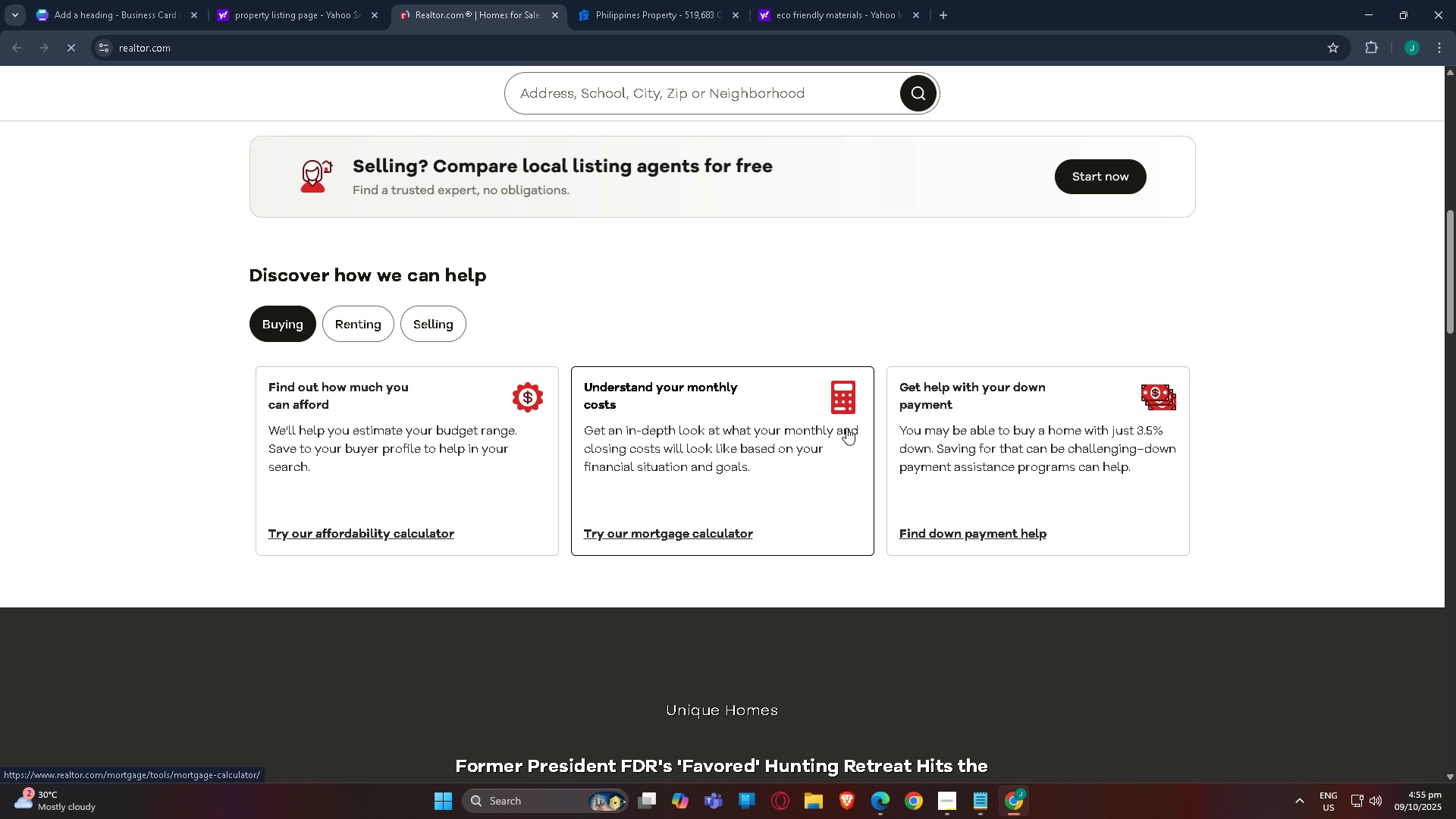 
scroll: coordinate [278, 81], scroll_direction: up, amount: 16.0
 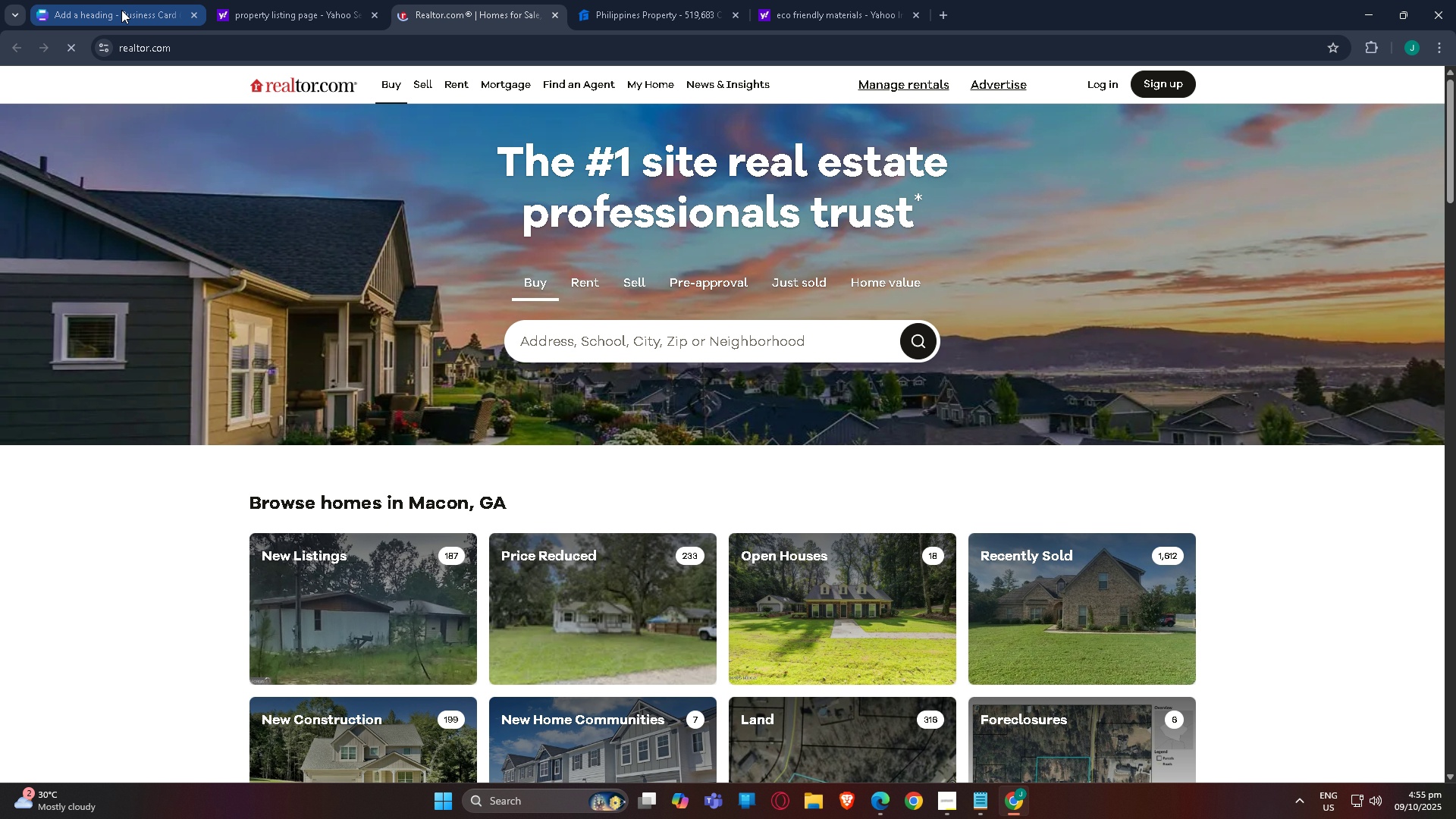 
left_click([237, 2])
 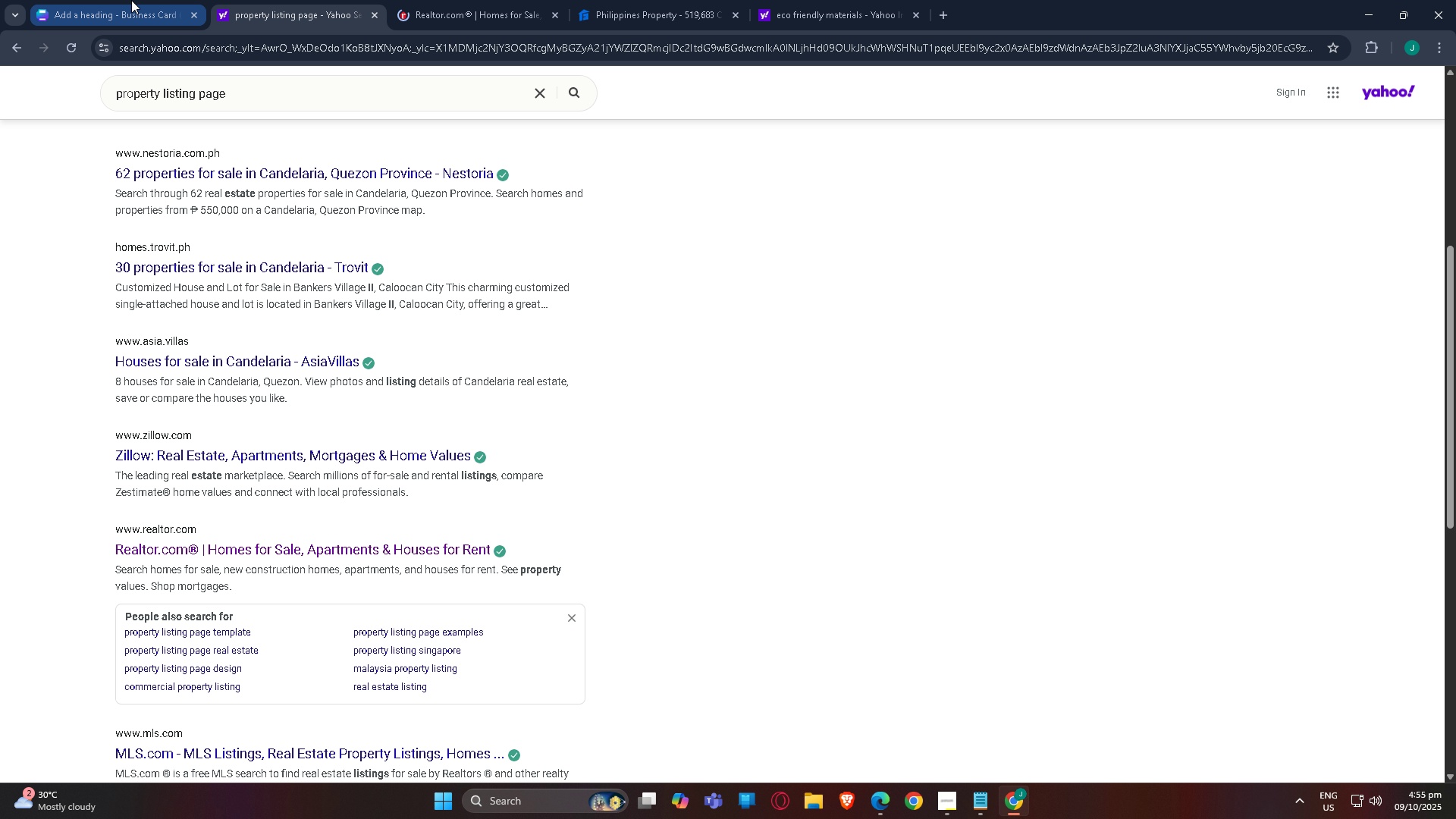 
left_click([131, 0])
 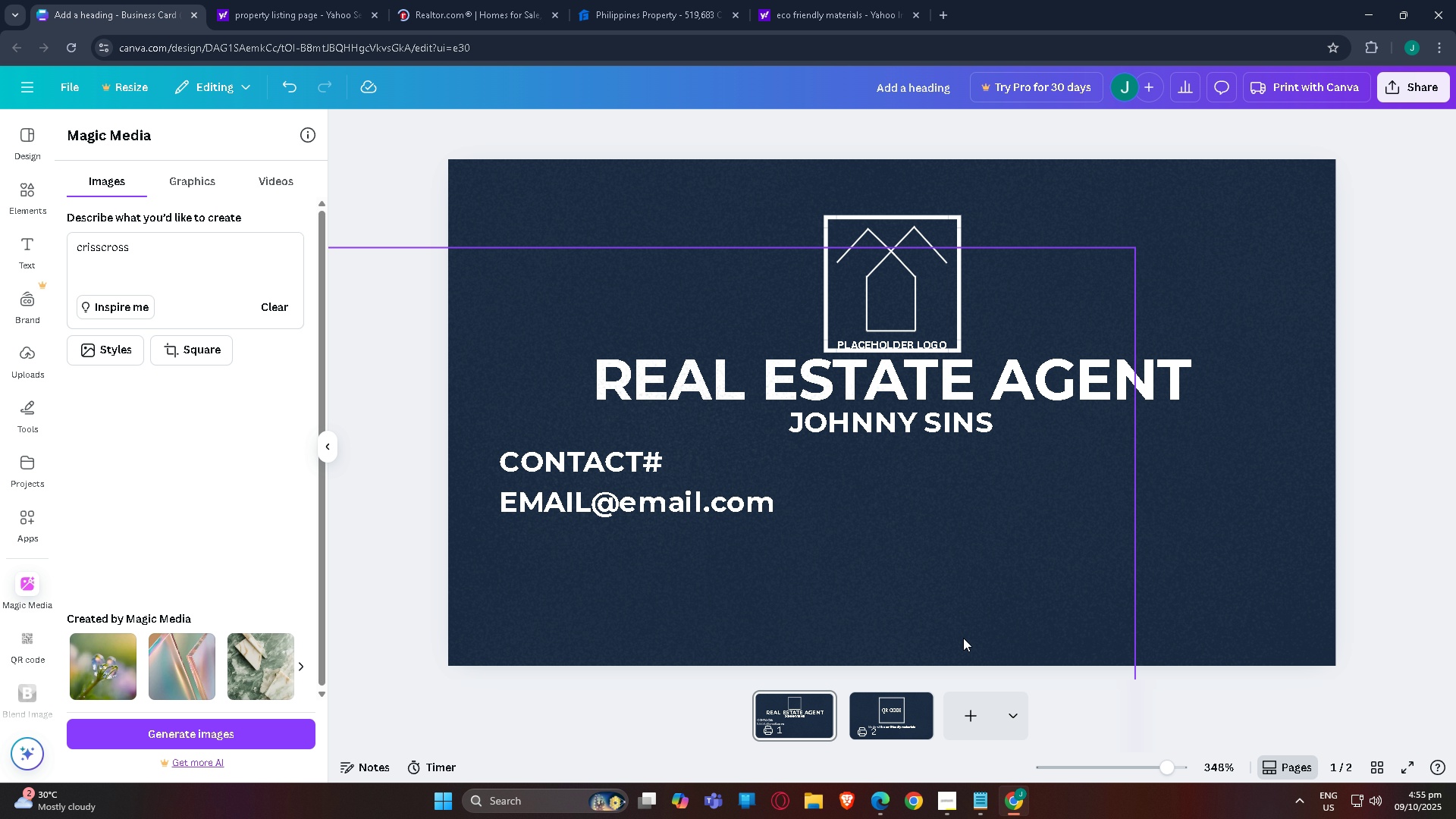 
scroll: coordinate [742, 651], scroll_direction: down, amount: 1.0
 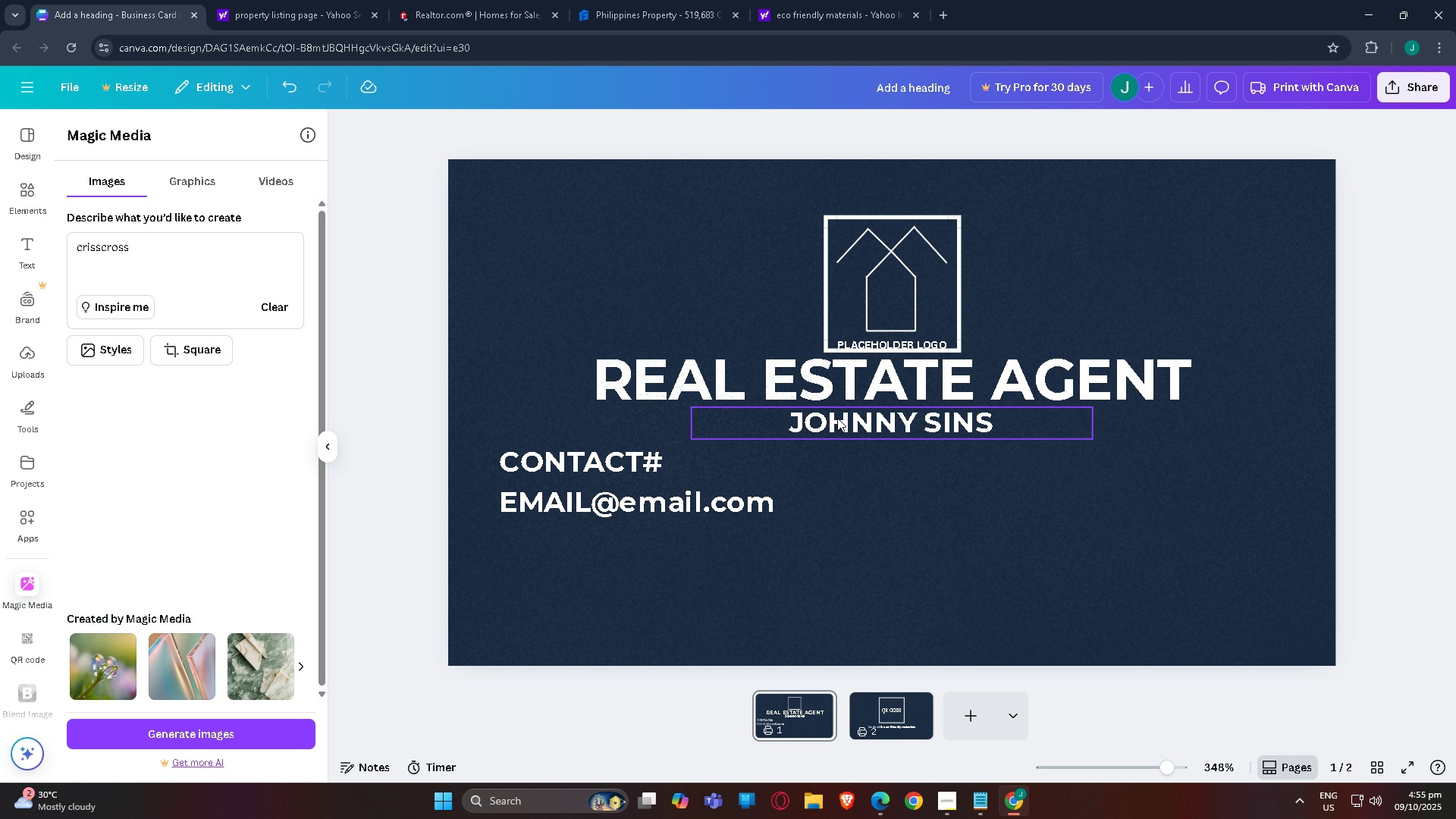 
double_click([837, 418])
 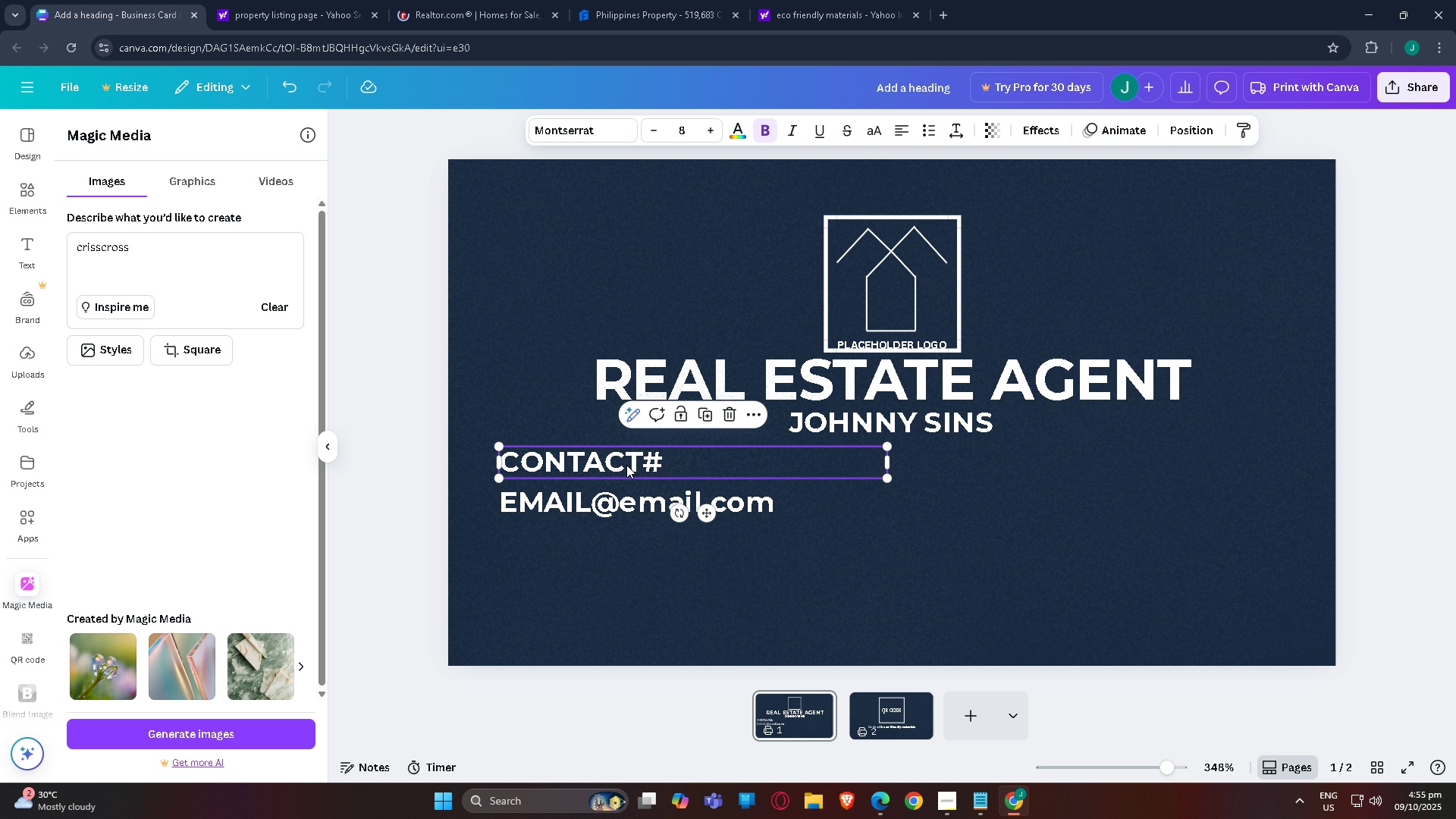 
double_click([626, 465])
 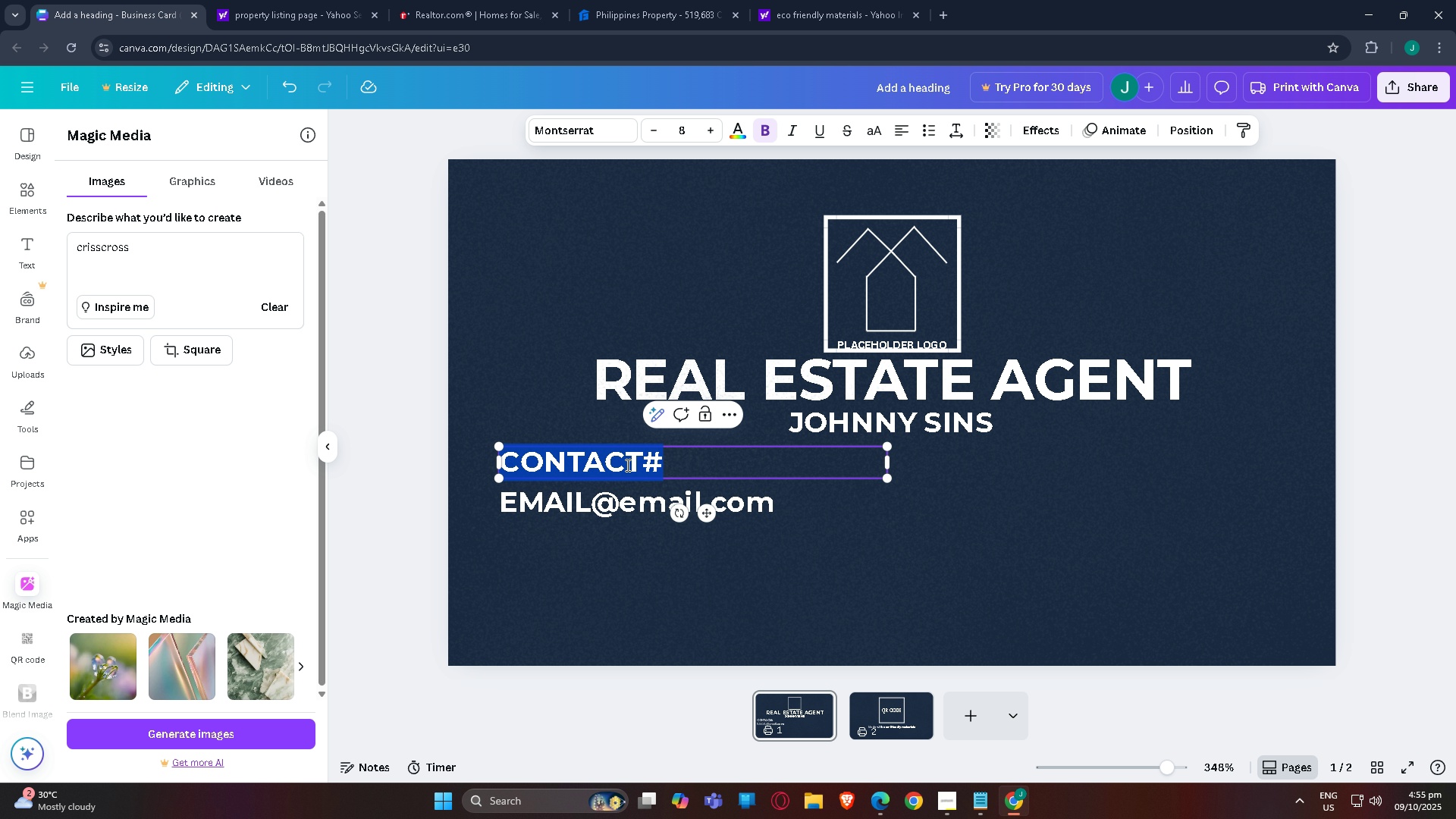 
triple_click([626, 465])
 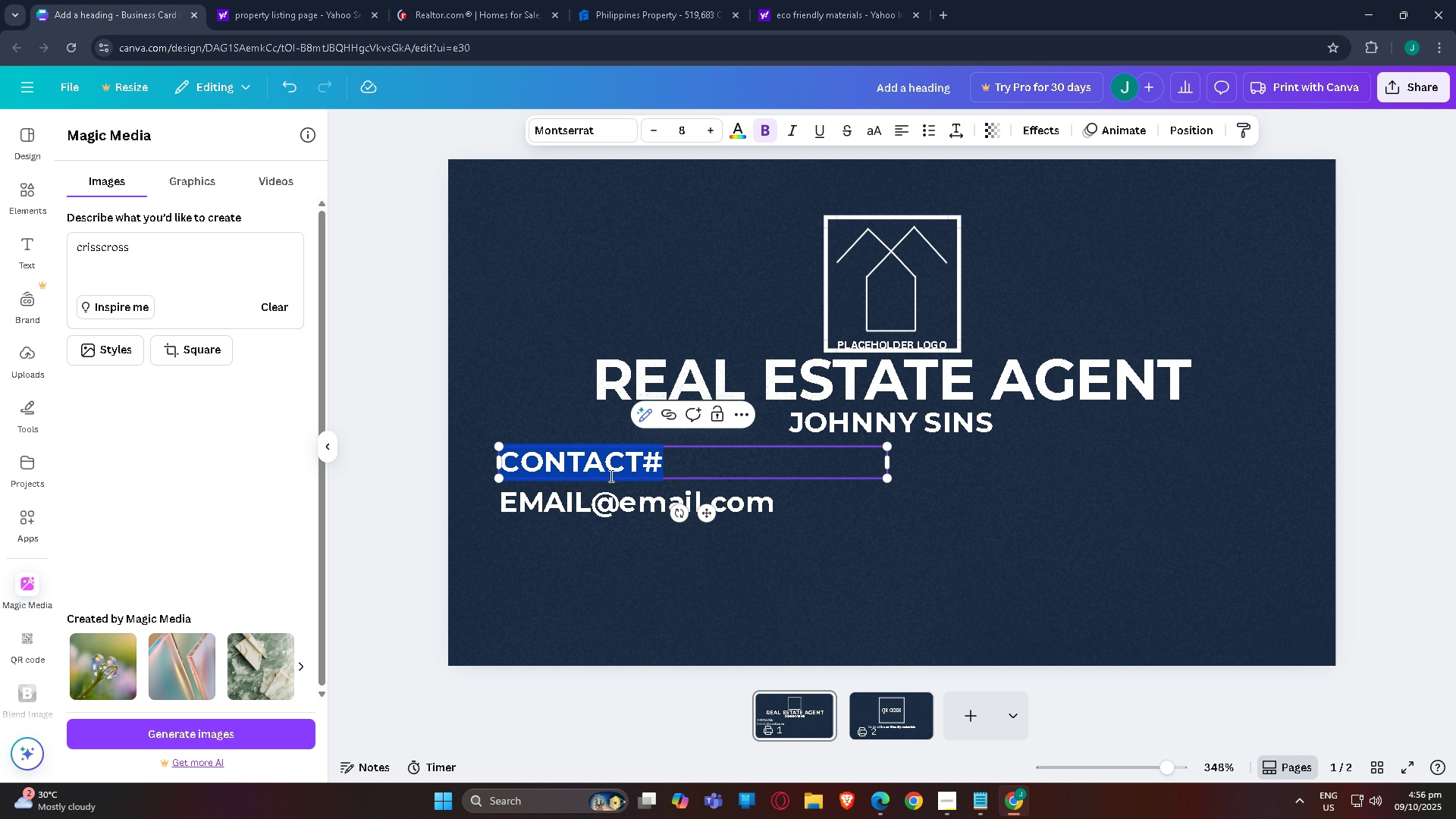 
wait(27.83)
 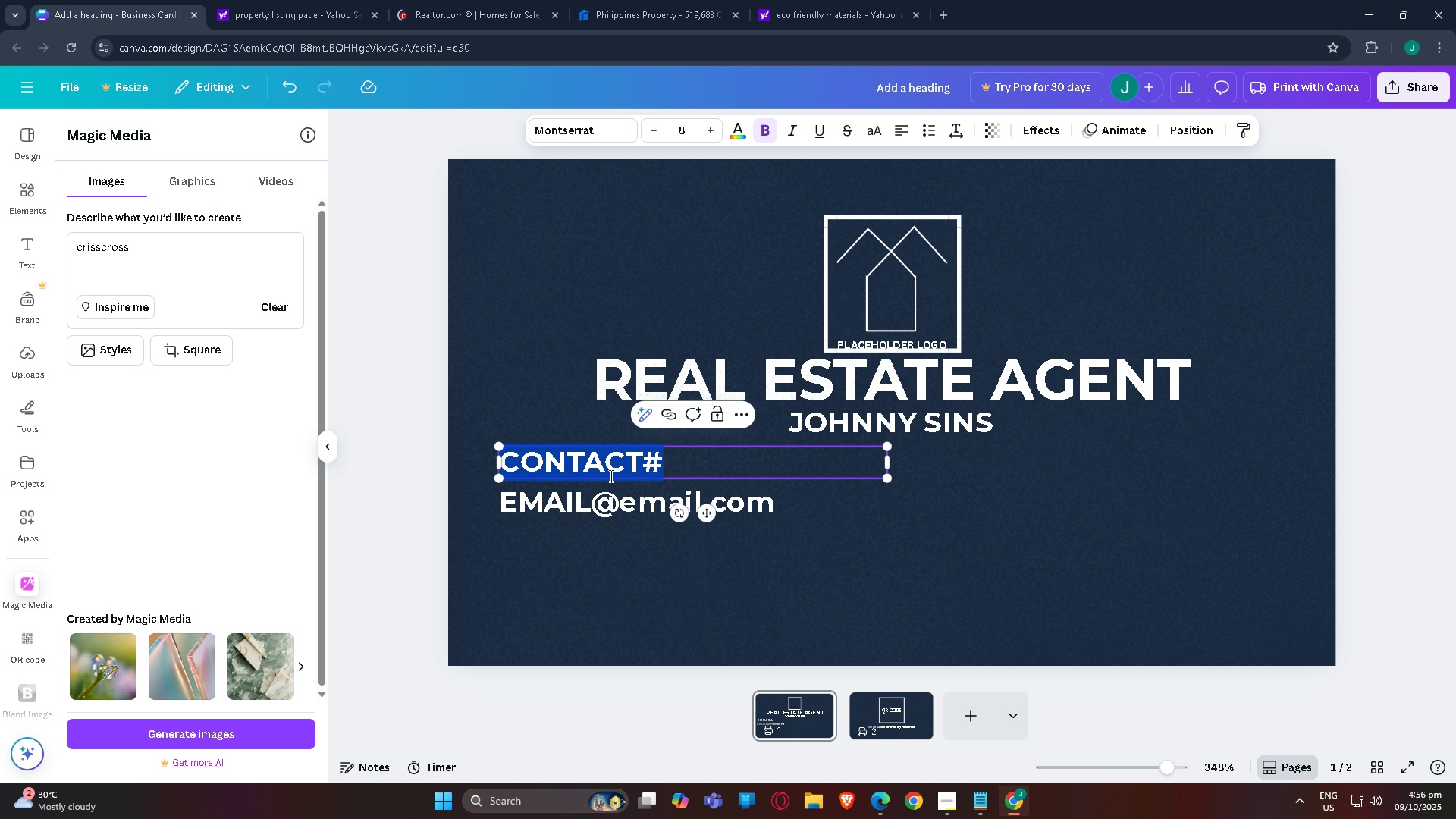 
scroll: coordinate [496, 488], scroll_direction: down, amount: 1.0
 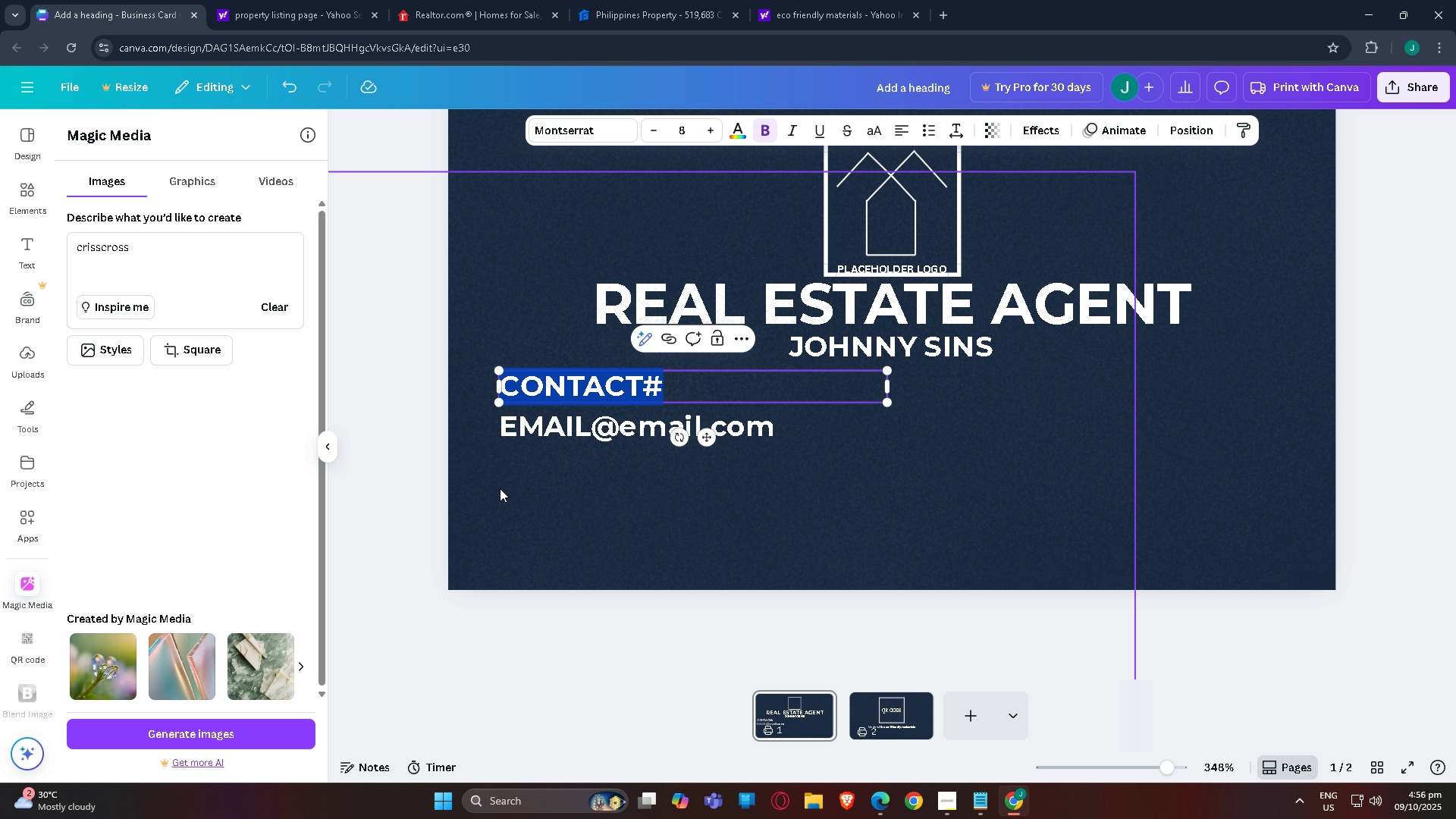 
wait(9.62)
 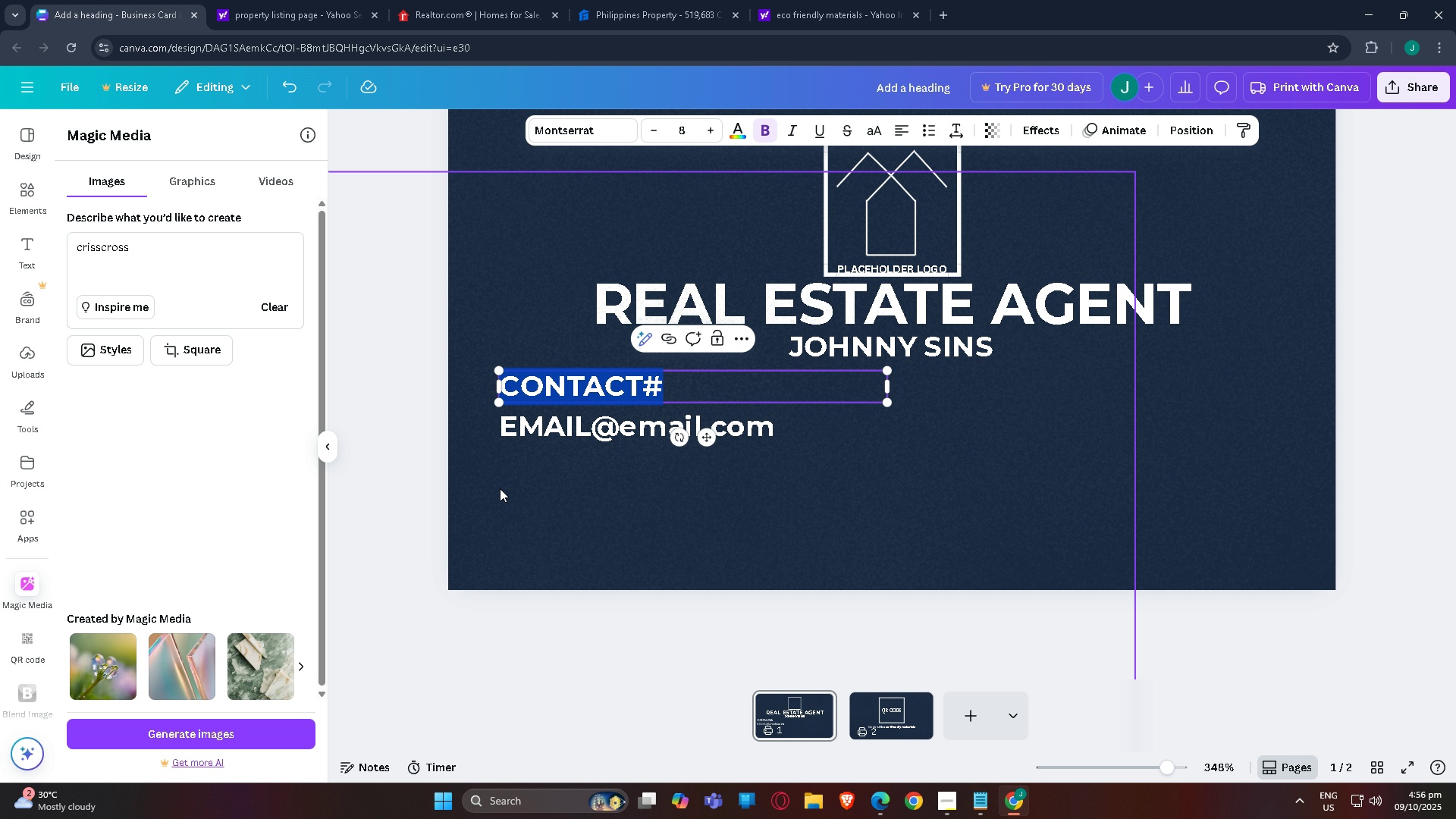 
scroll: coordinate [563, 520], scroll_direction: down, amount: 1.0
 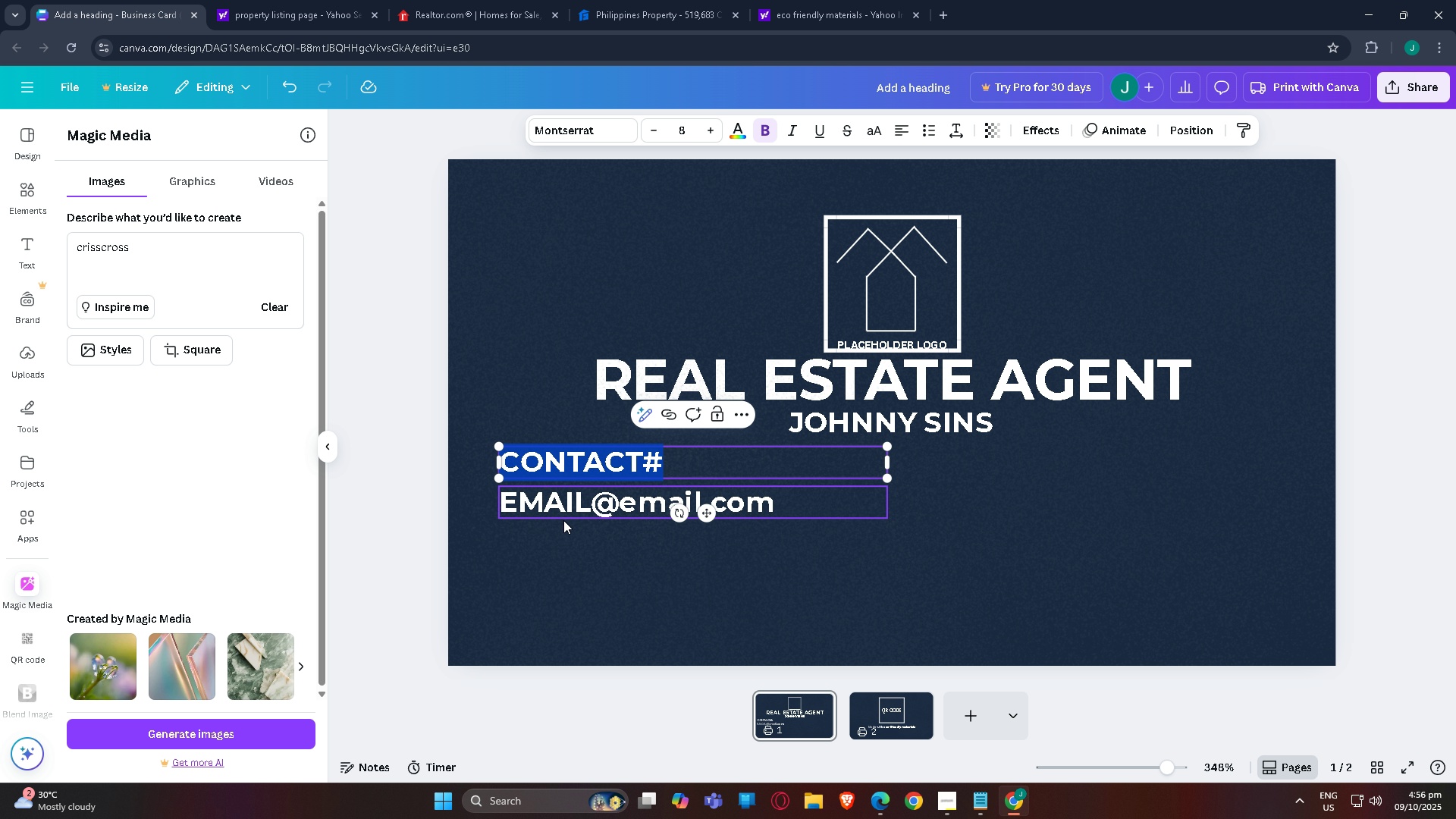 
wait(13.71)
 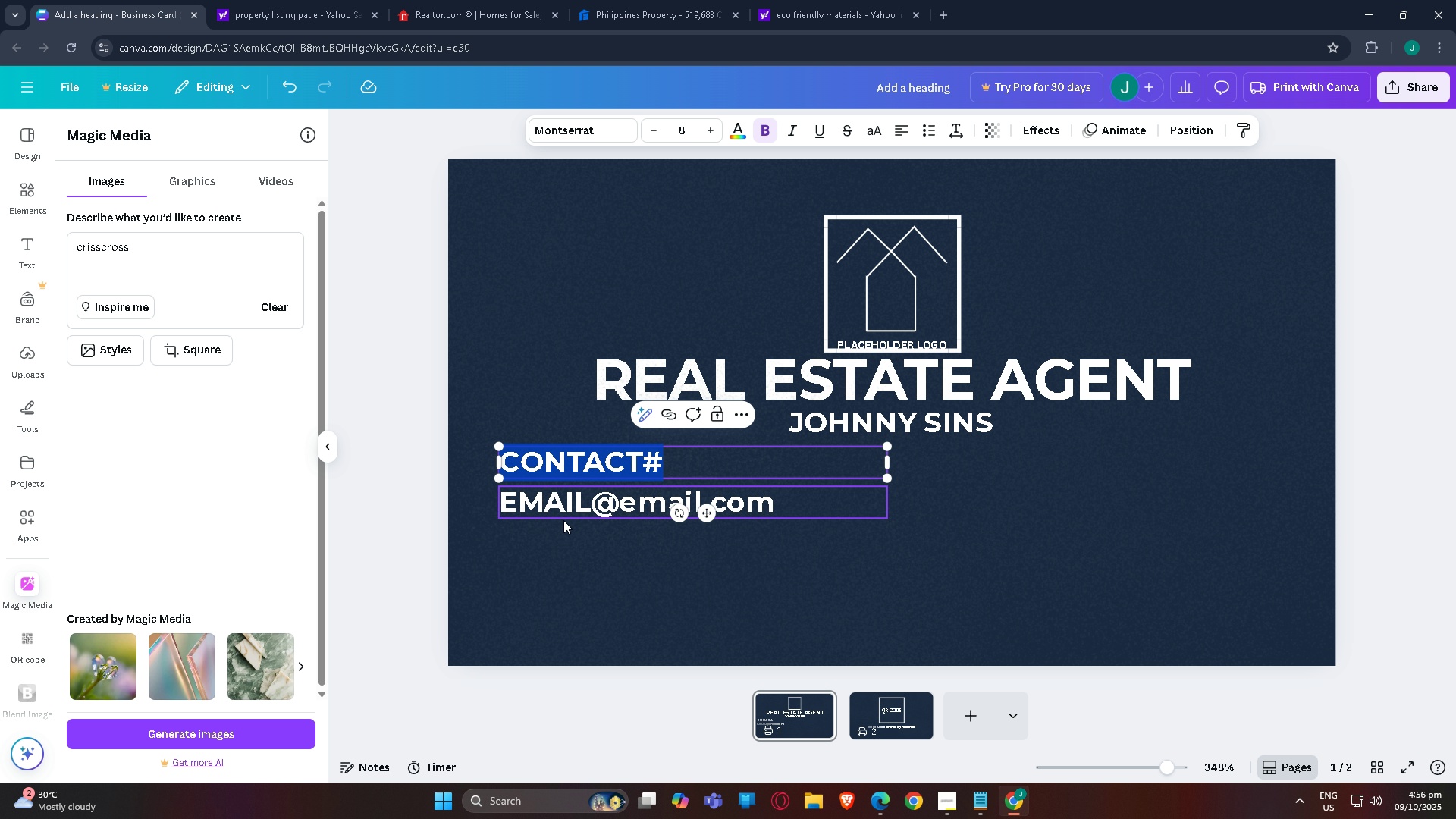 
scroll: coordinate [519, 474], scroll_direction: down, amount: 4.0
 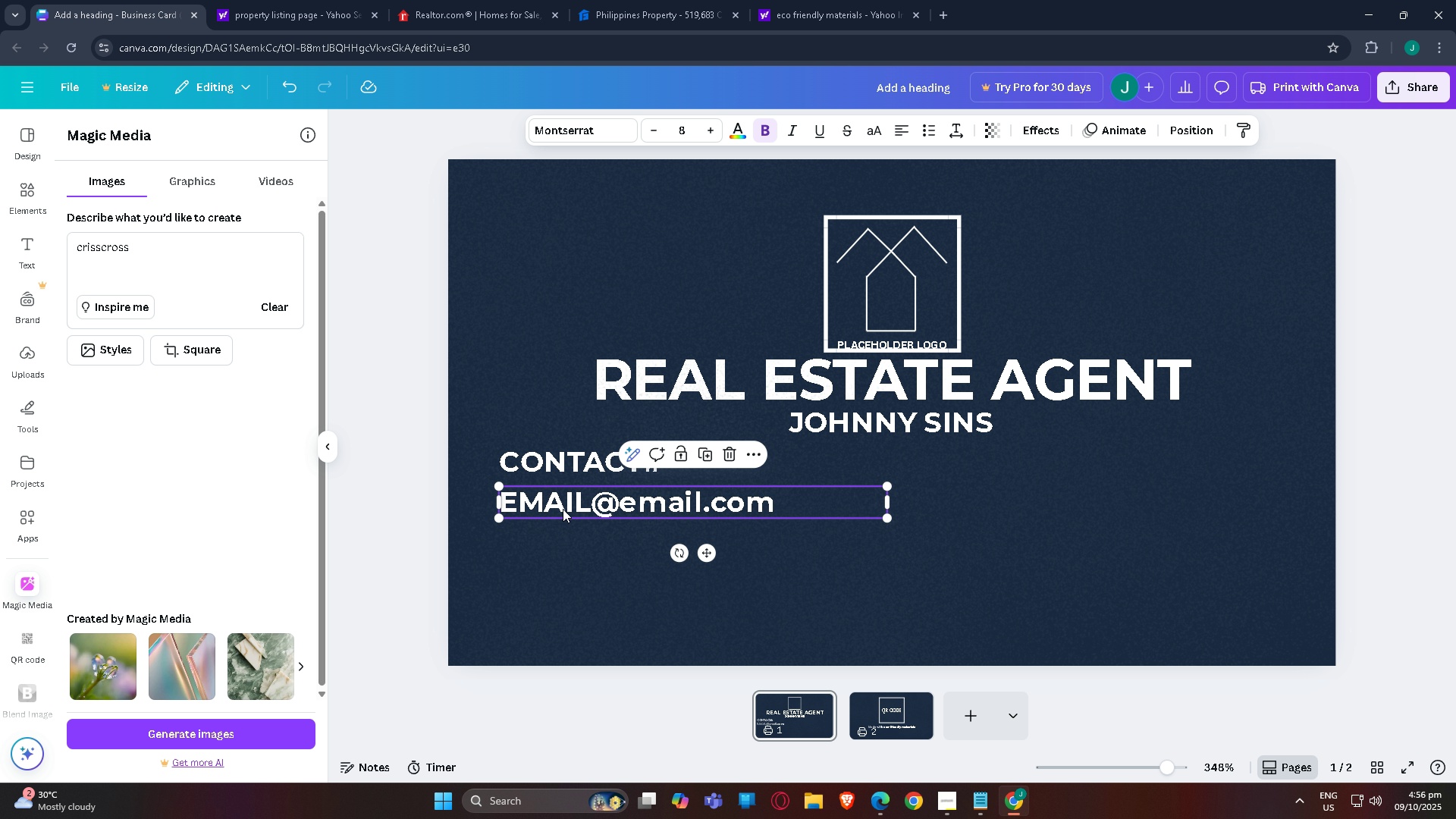 
double_click([563, 509])
 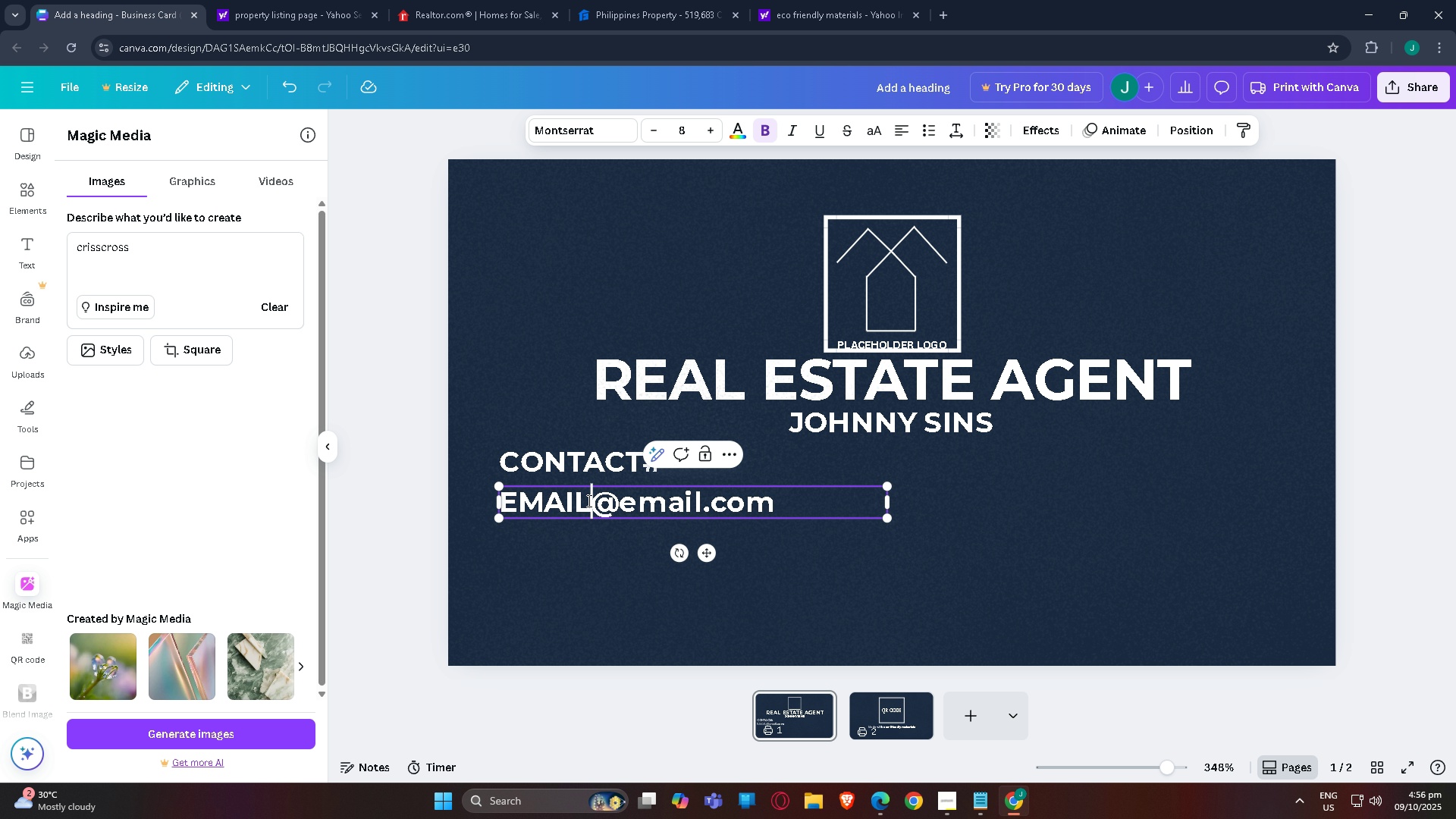 
triple_click([588, 500])
 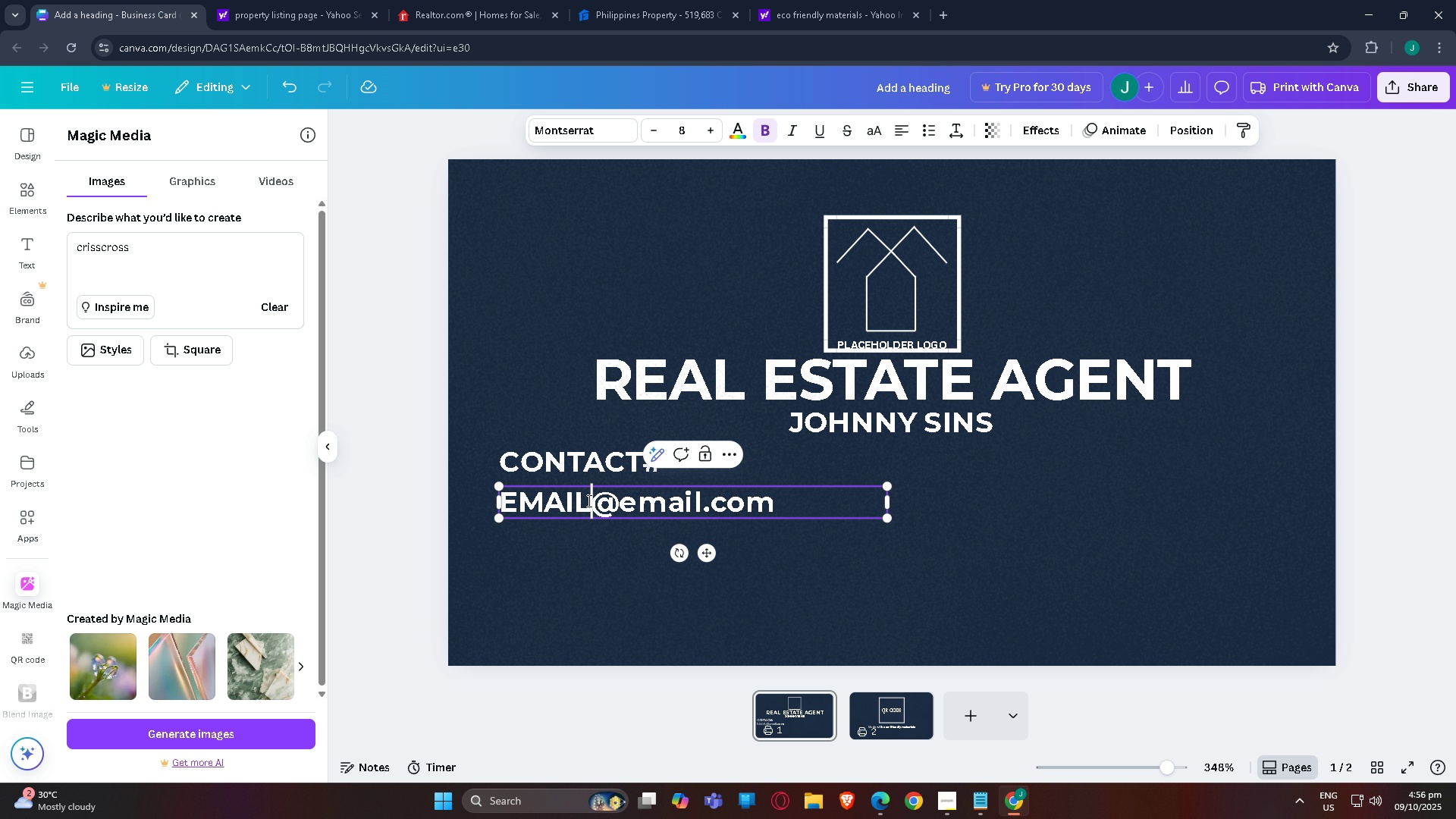 
key(Backspace)
key(Backspace)
key(Backspace)
key(Backspace)
key(Backspace)
type(johhny)
key(Backspace)
key(Backspace)
key(Backspace)
type(nny  )
key(Backspace)
key(Backspace)
type(s)
key(Backspace)
type(real)
 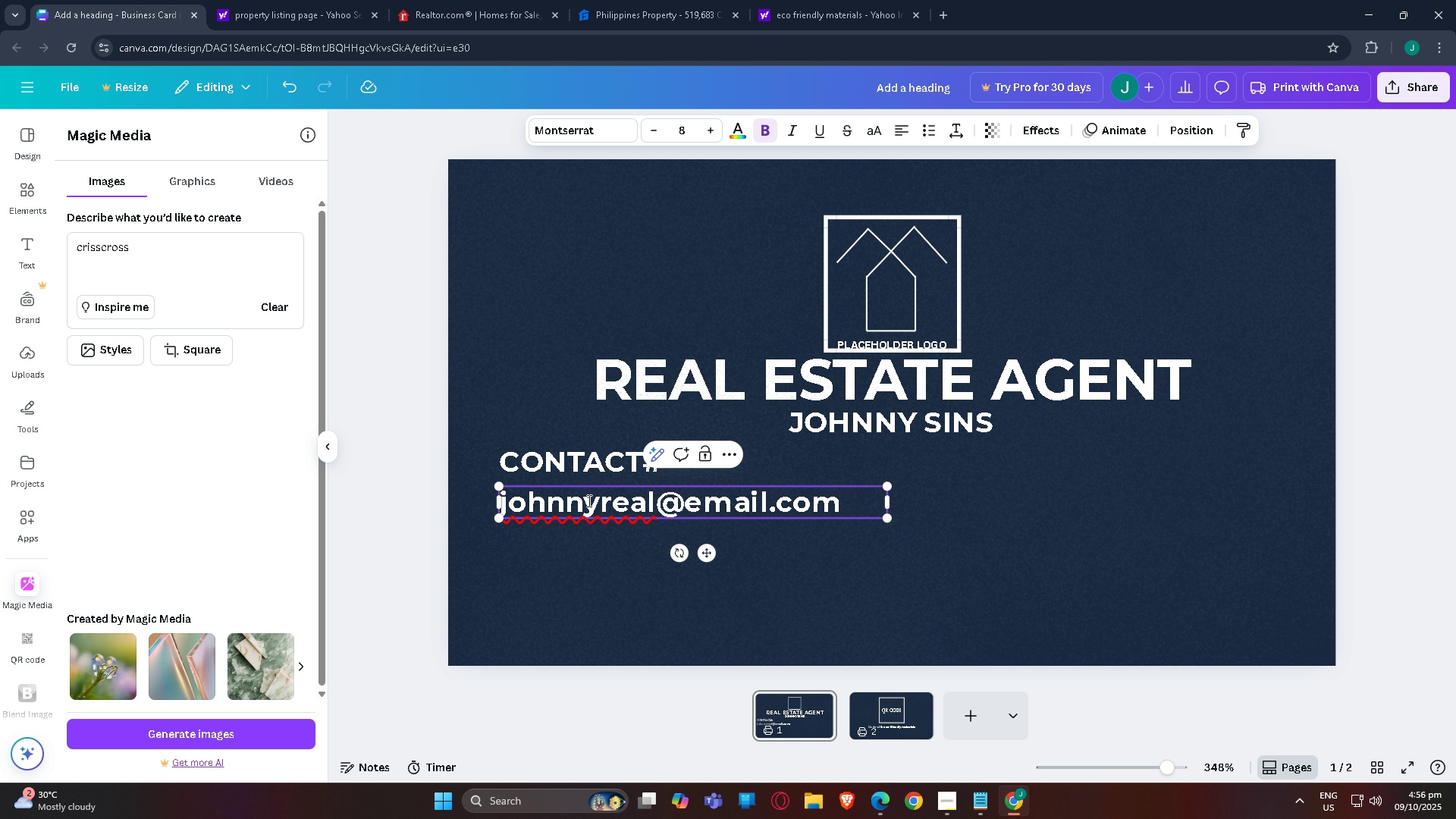 
key(Backspace)
key(Backspace)
key(Backspace)
key(Backspace)
type(g)
key(Backspace)
type(g)
key(Backspace)
type(agenntyt)
key(Backspace)
key(Backspace)
key(Backspace)
key(Backspace)
type(t)
 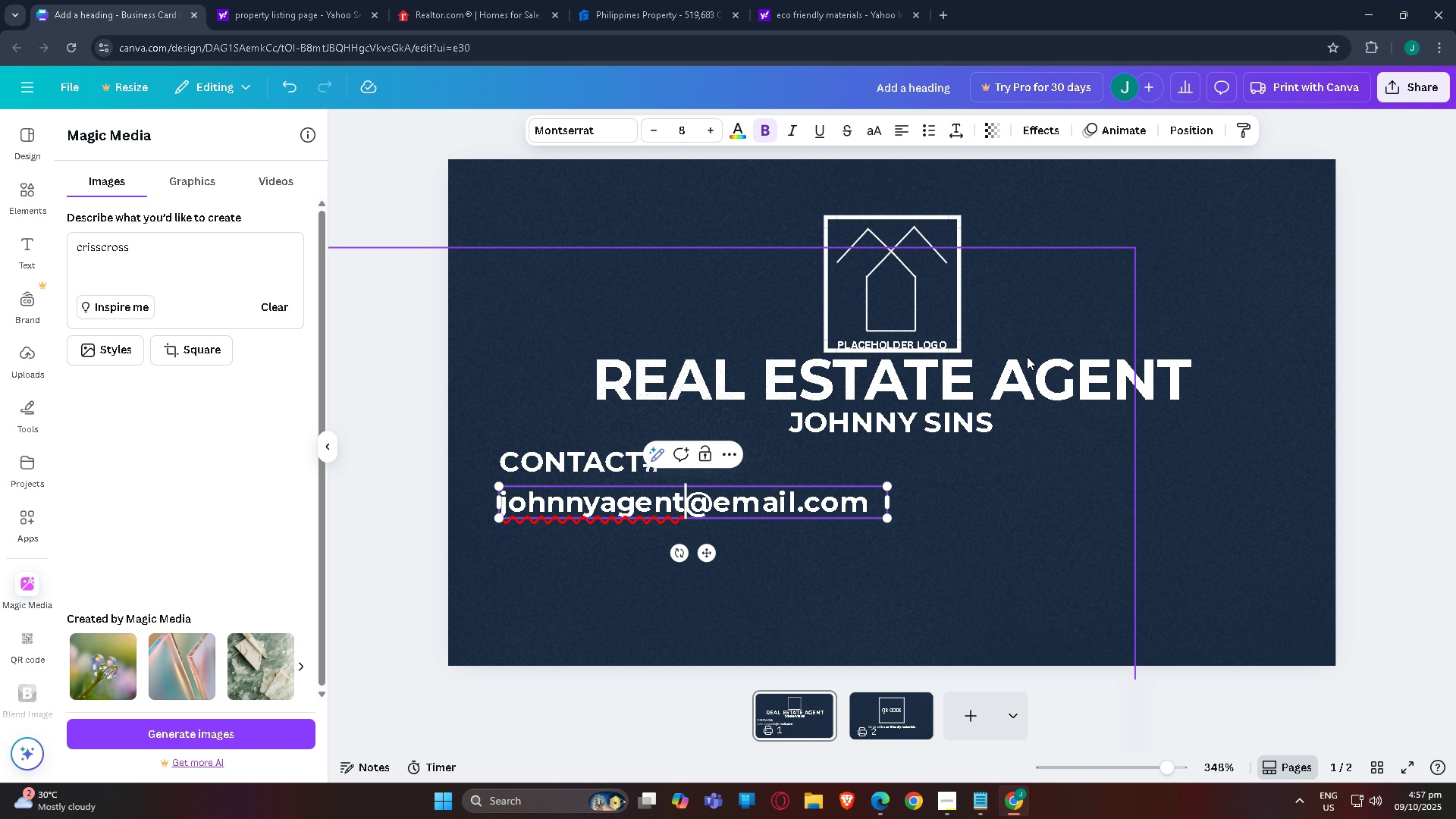 
wait(27.17)
 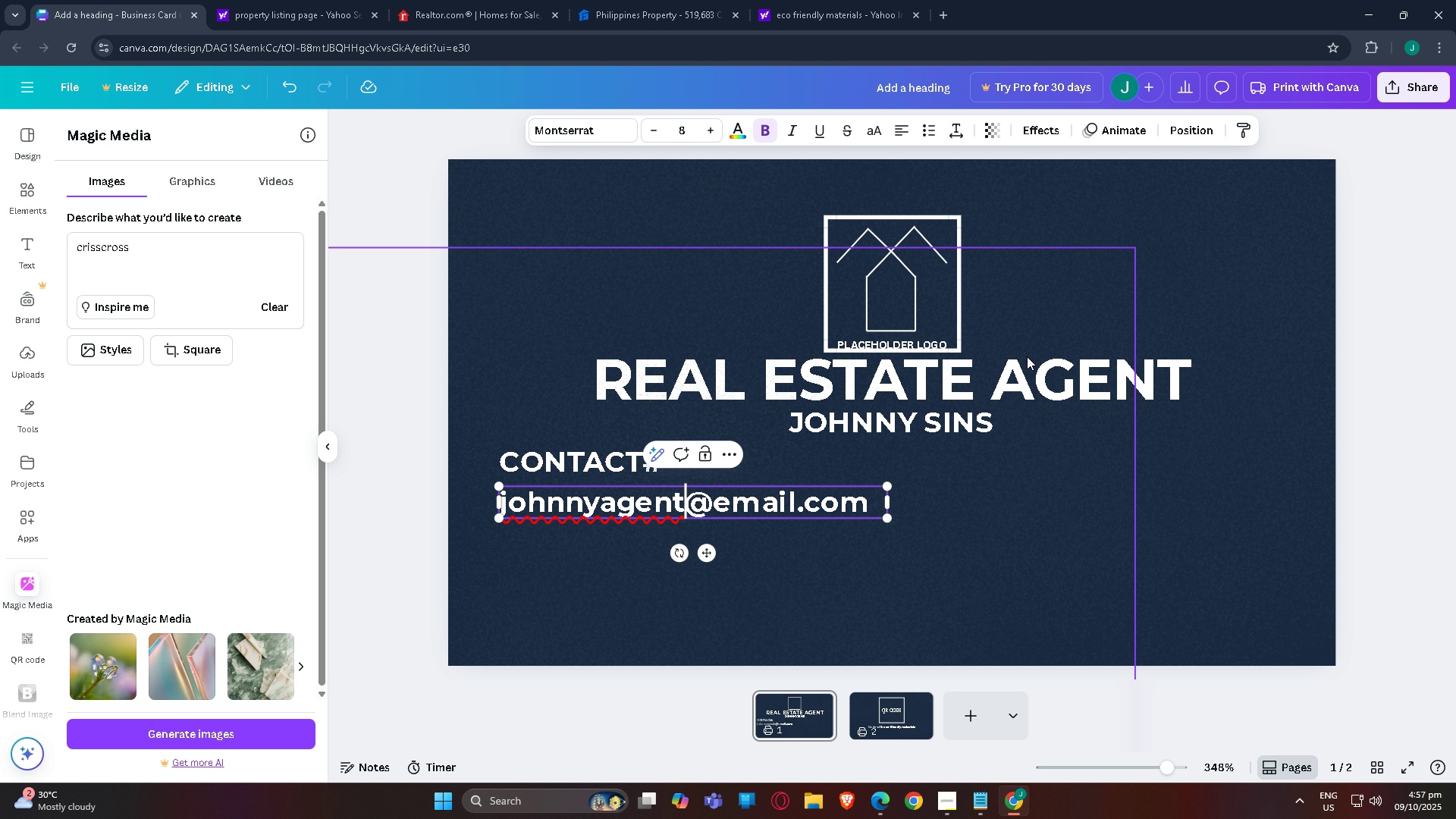 
left_click([883, 250])
 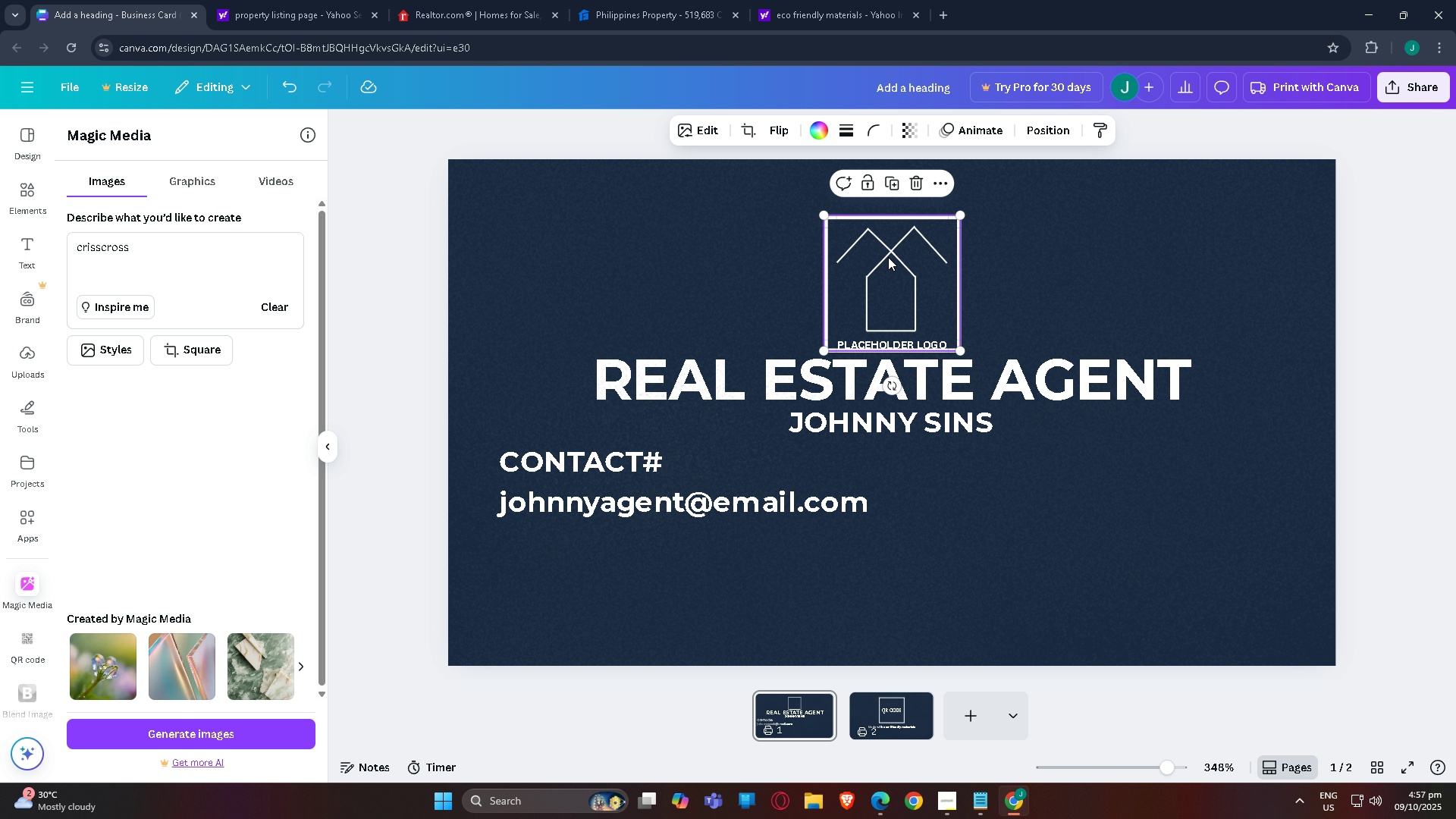 
left_click_drag(start_coordinate=[890, 256], to_coordinate=[563, 259])
 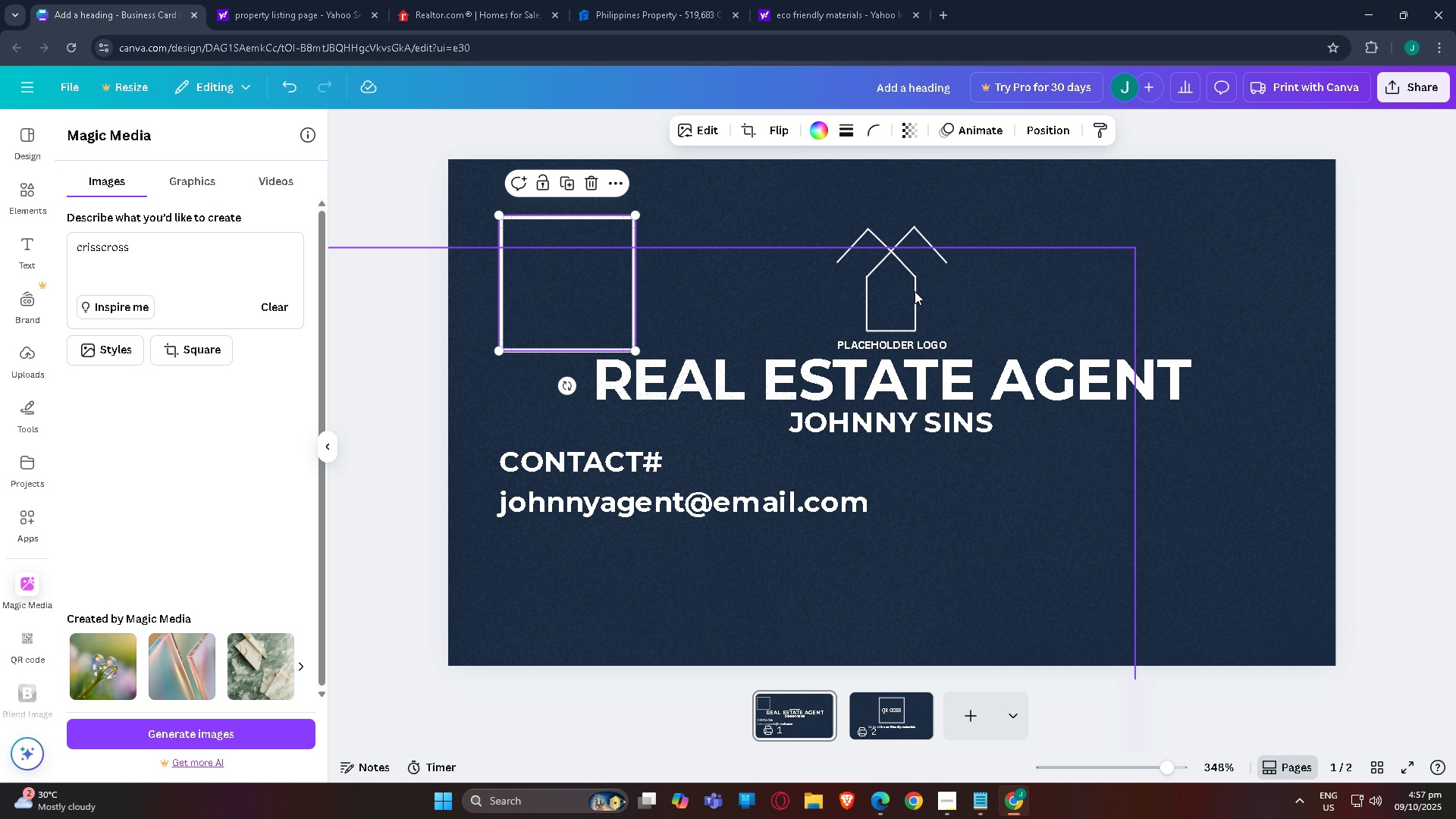 
left_click([908, 290])
 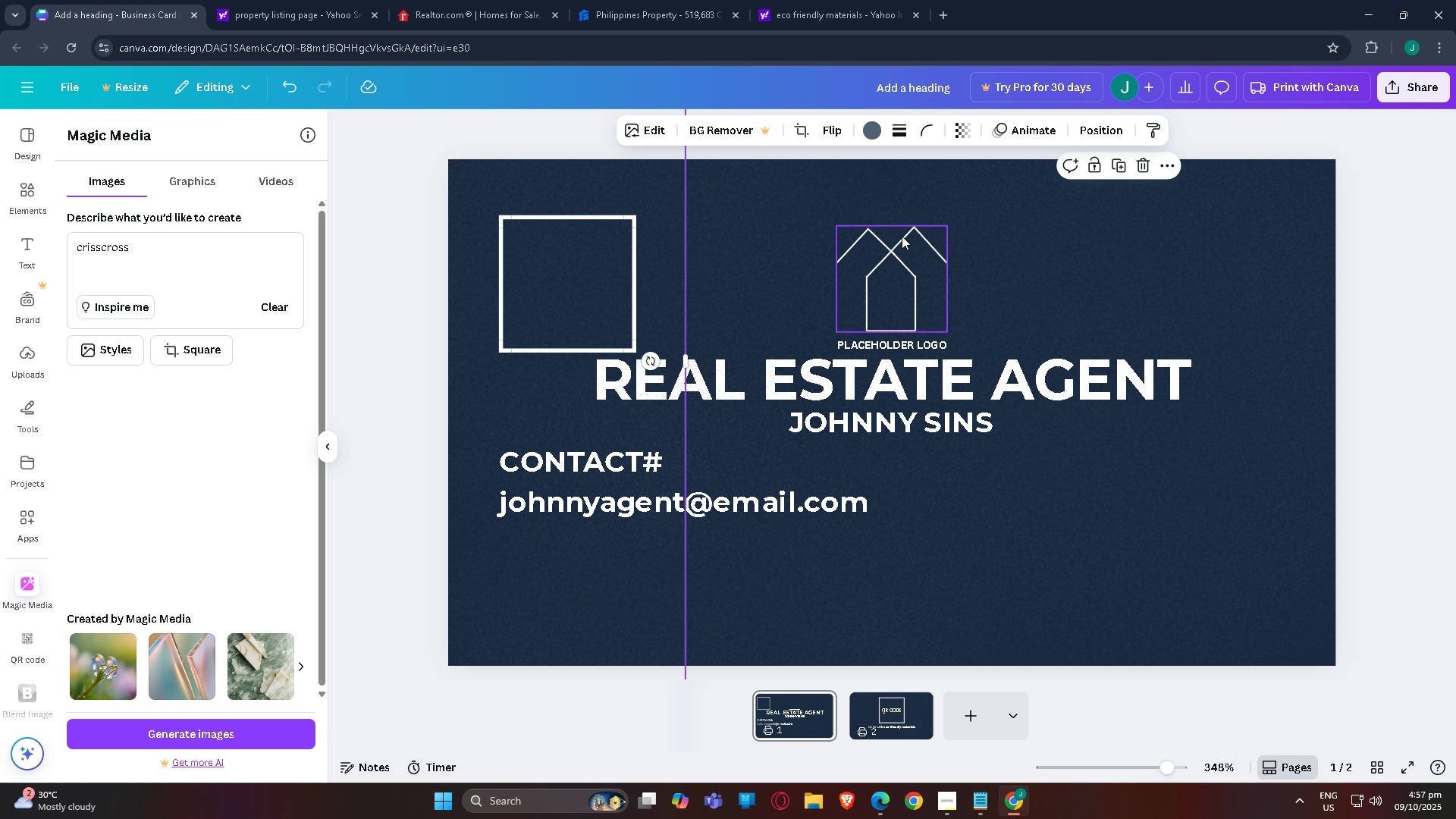 
double_click([899, 237])
 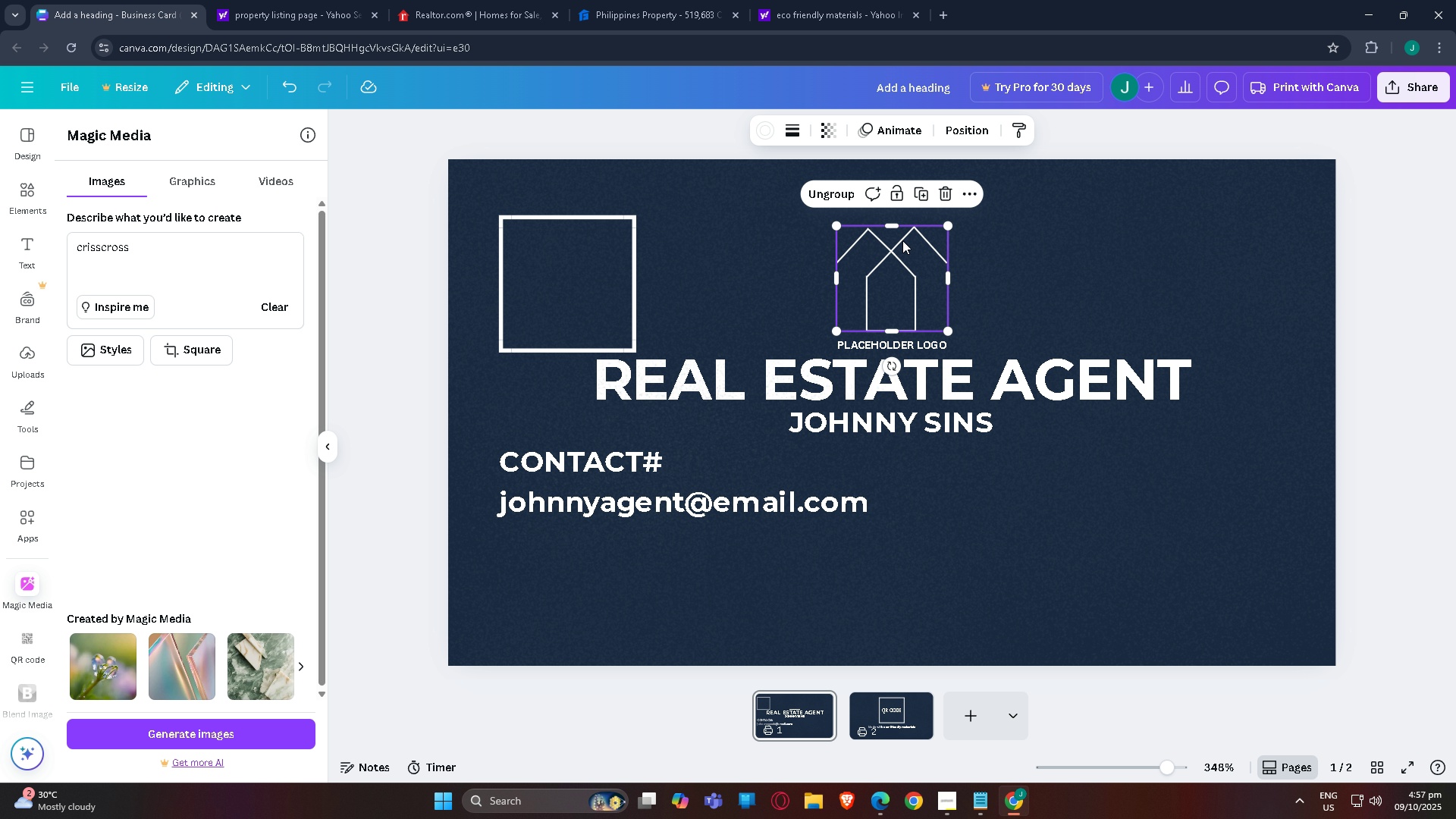 
left_click_drag(start_coordinate=[905, 240], to_coordinate=[579, 241])
 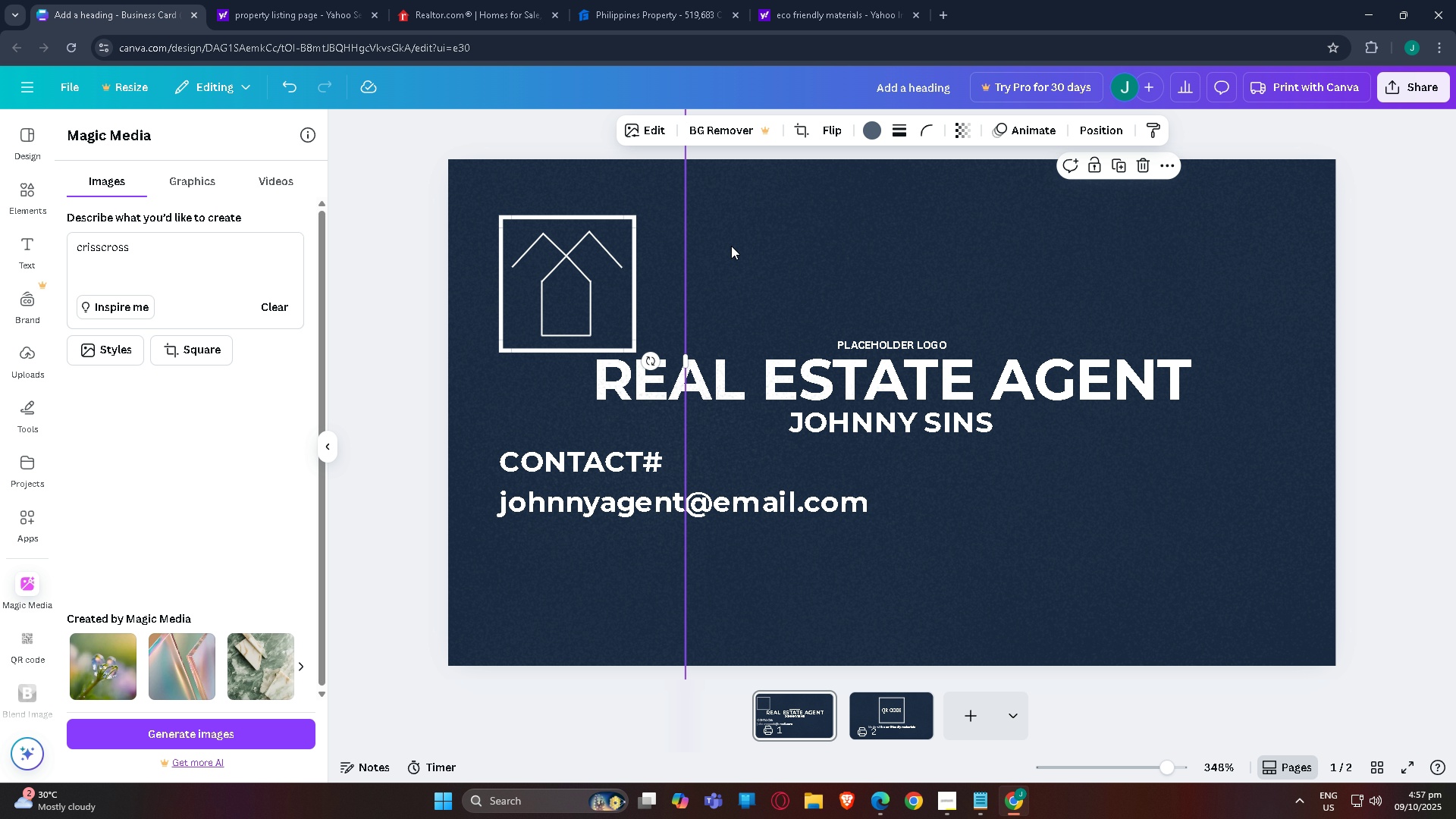 
left_click([731, 246])
 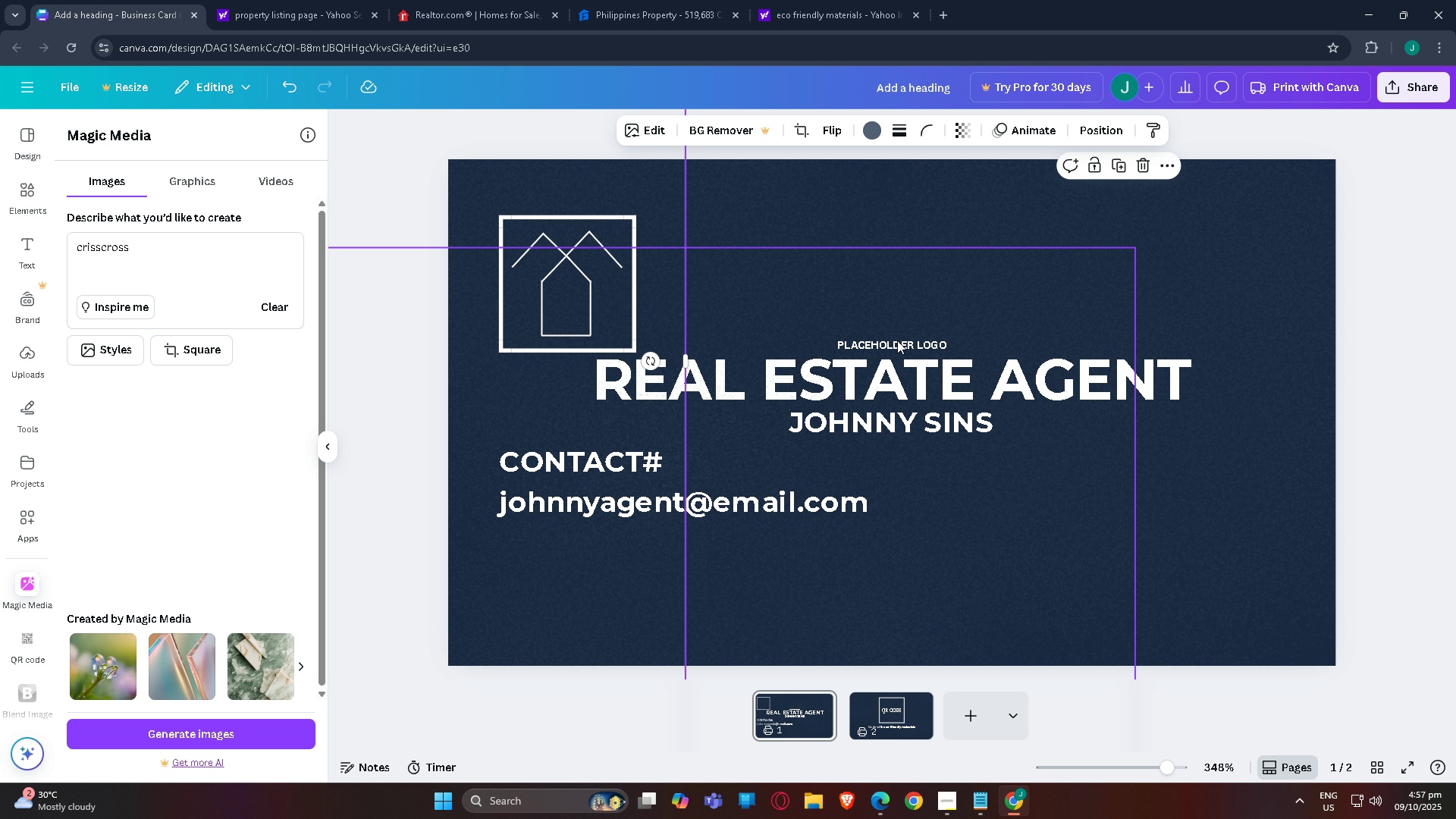 
left_click([897, 340])
 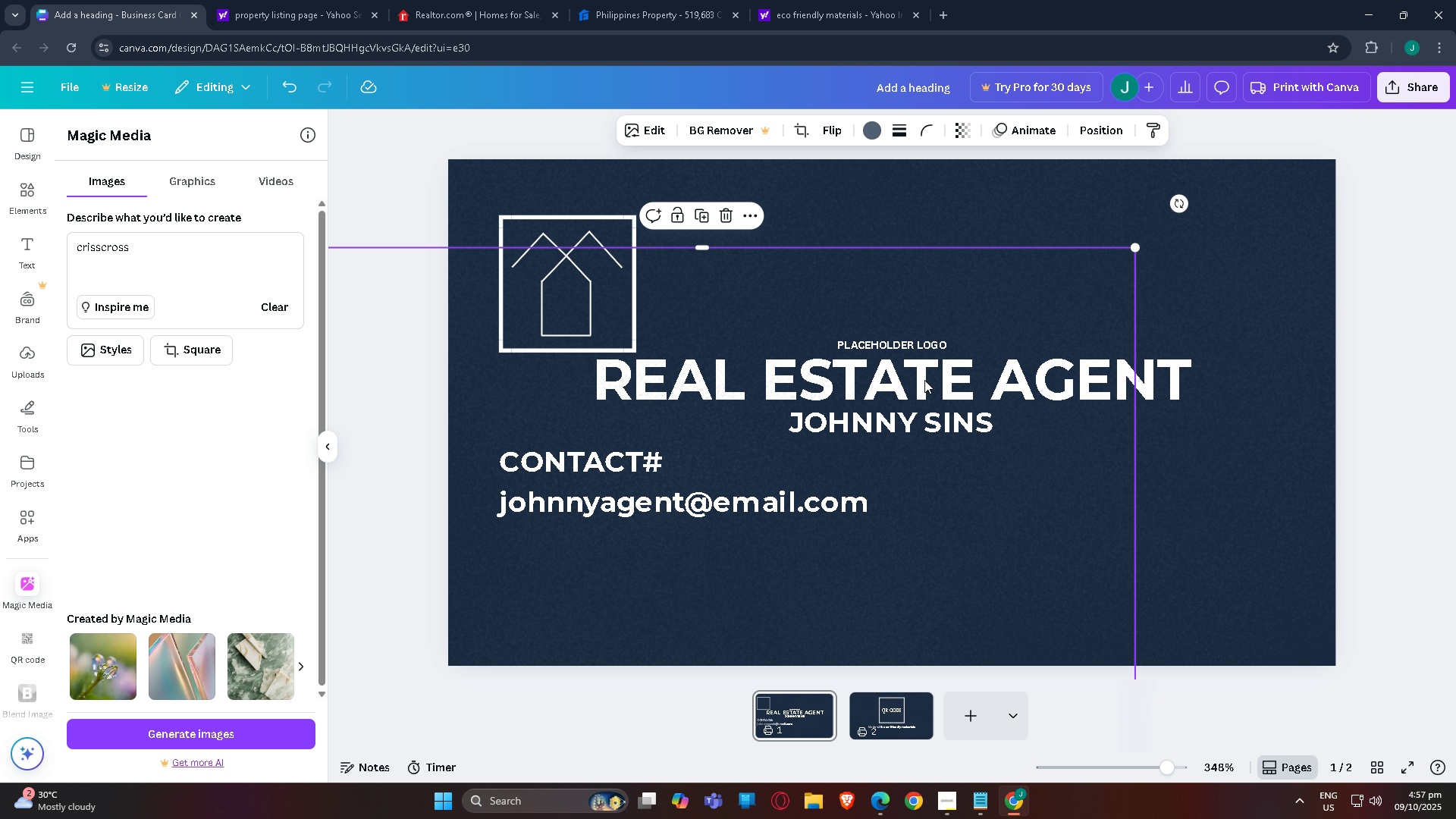 
left_click_drag(start_coordinate=[924, 381], to_coordinate=[920, 344])
 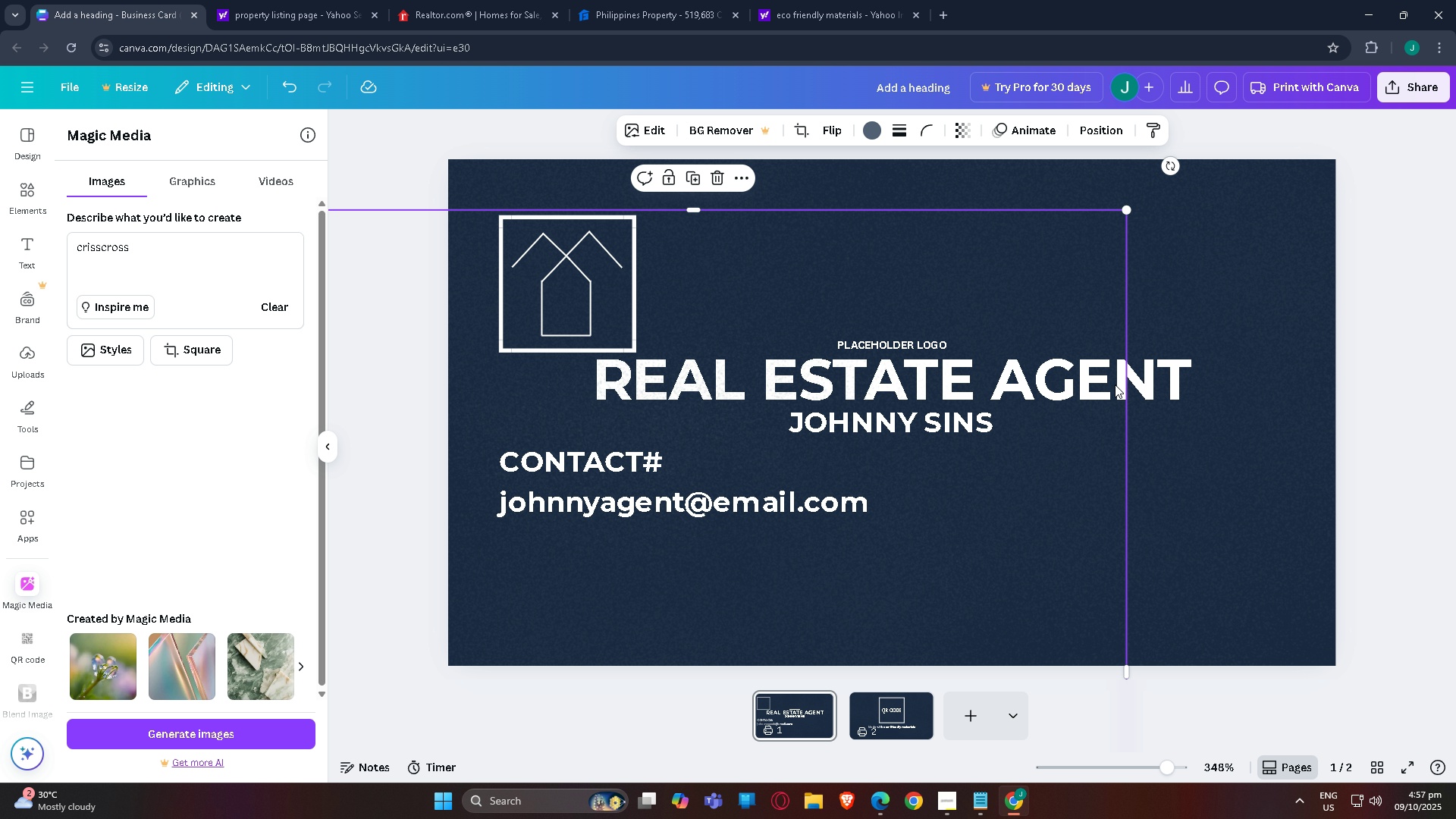 
left_click([1110, 384])
 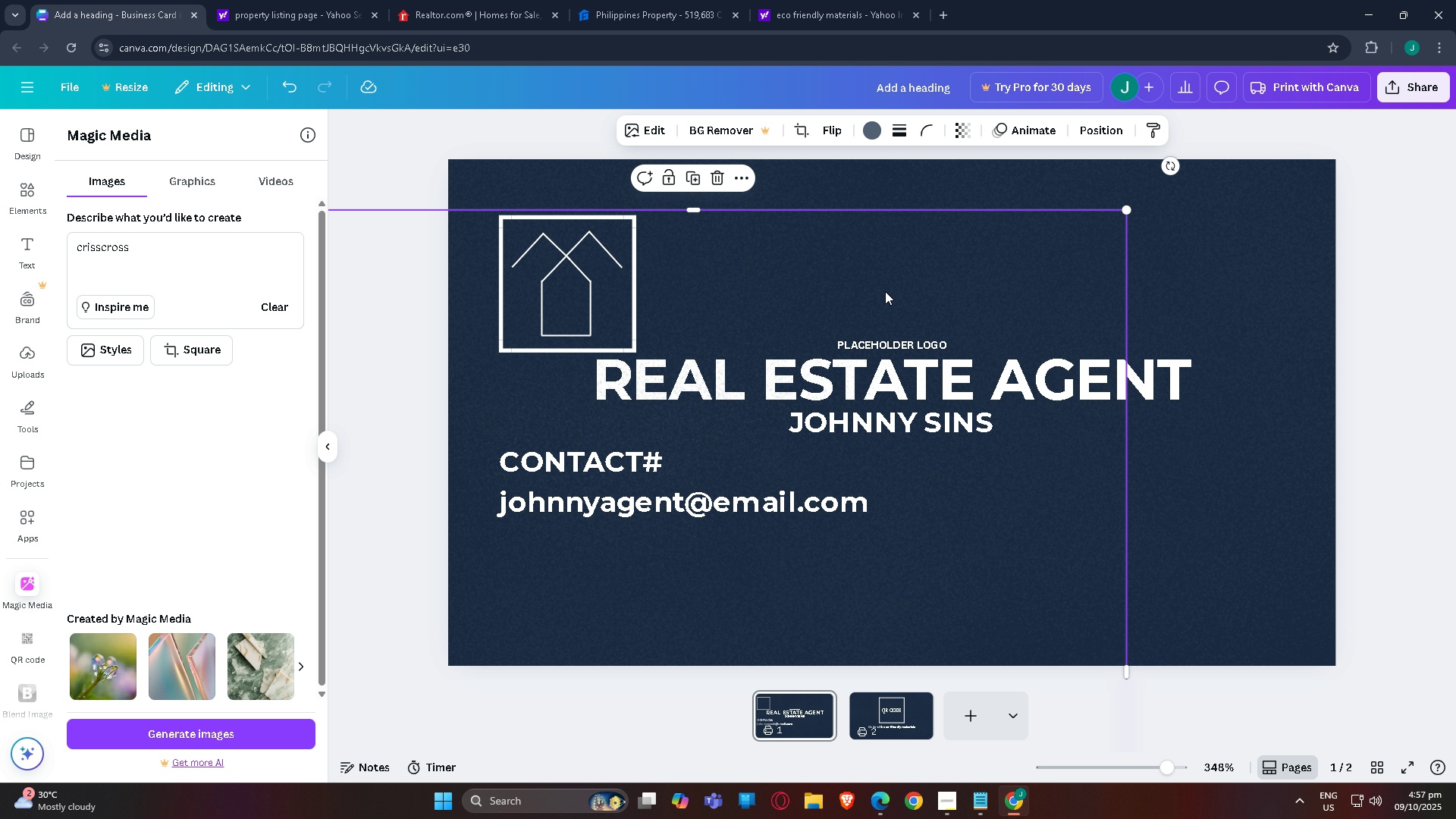 
key(Control+BracketLeft)
 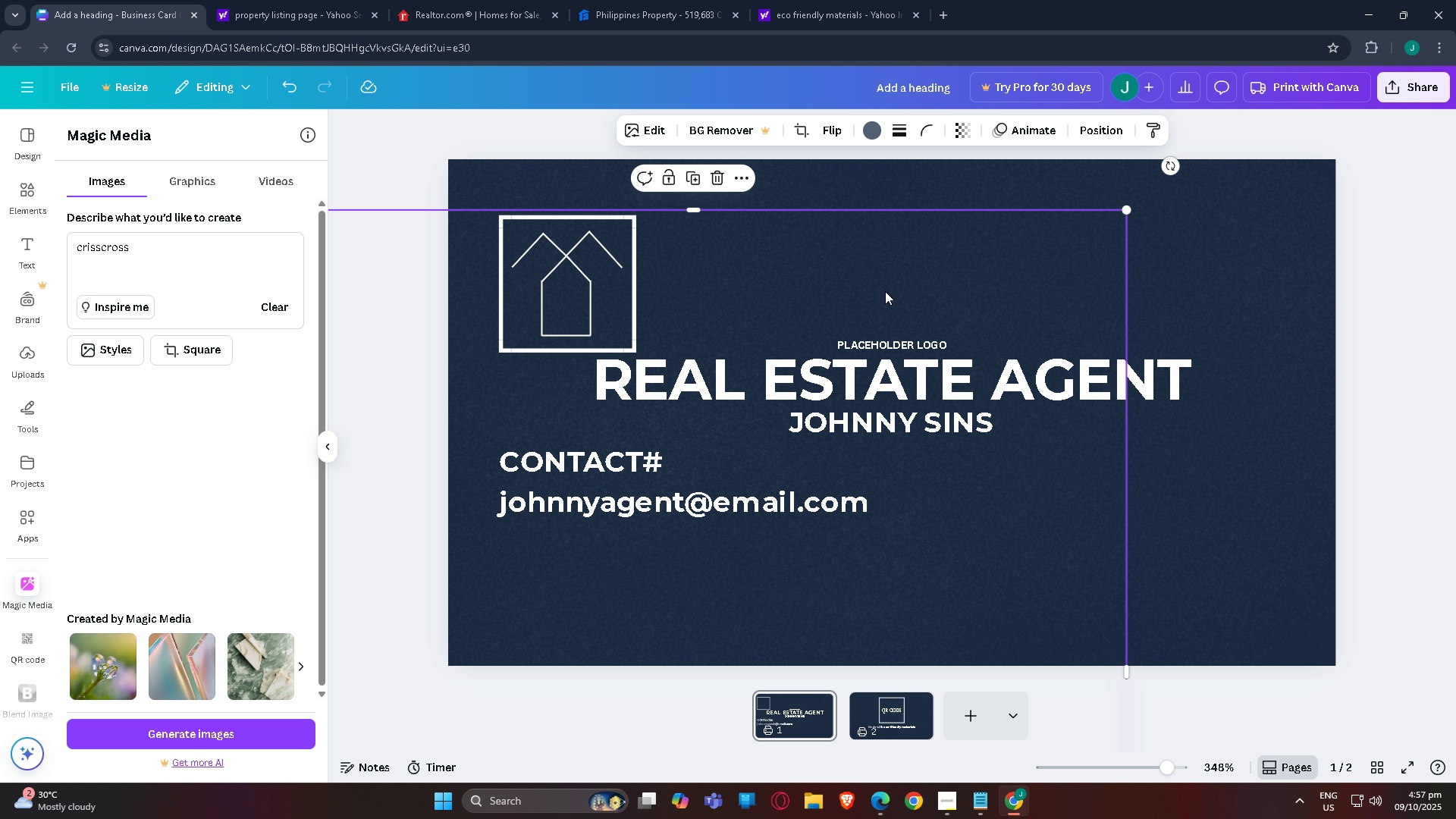 
key(Control+BracketLeft)
 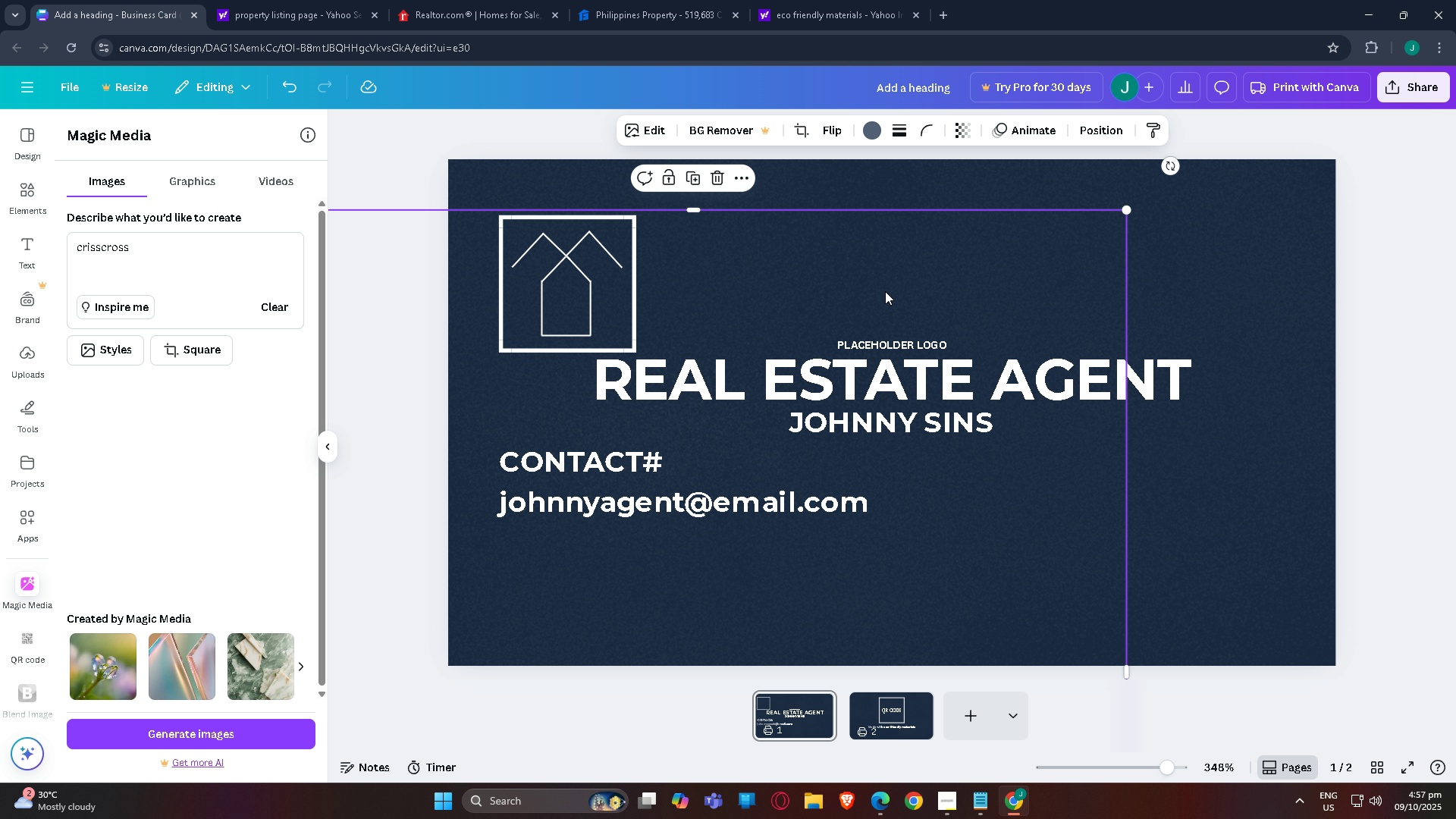 
key(Control+BracketLeft)
 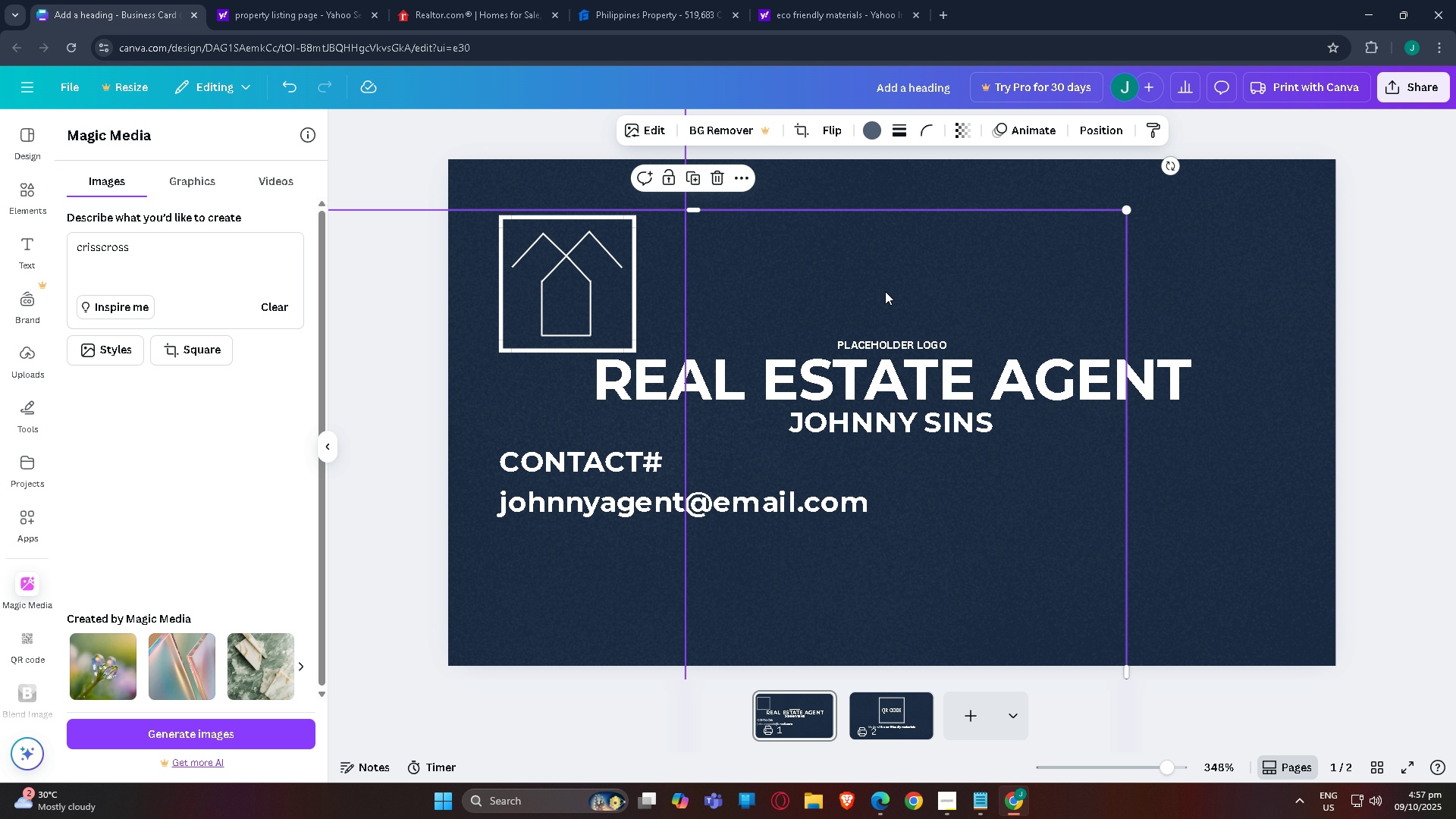 
key(Control+BracketLeft)
 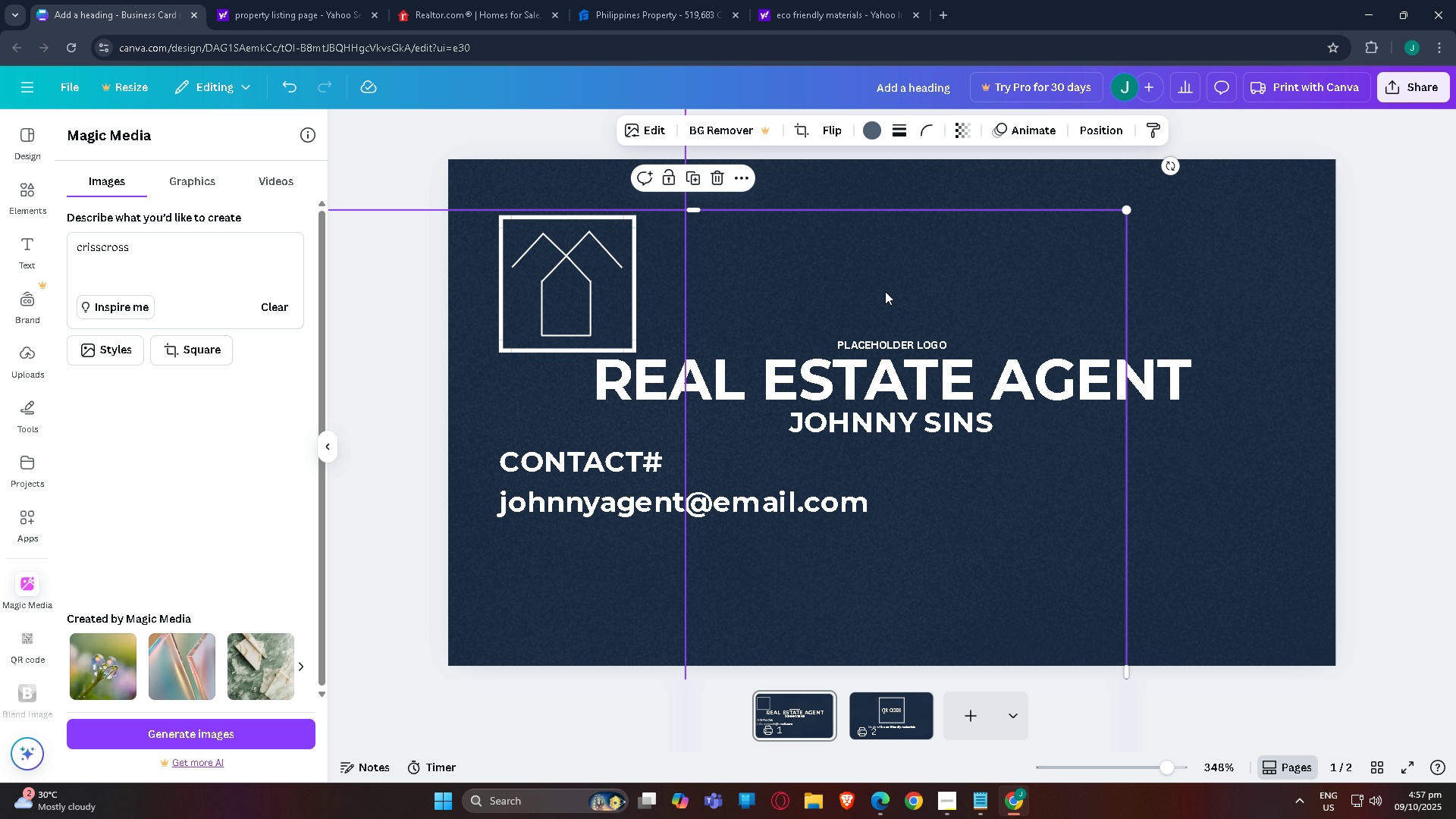 
key(Control+BracketLeft)
 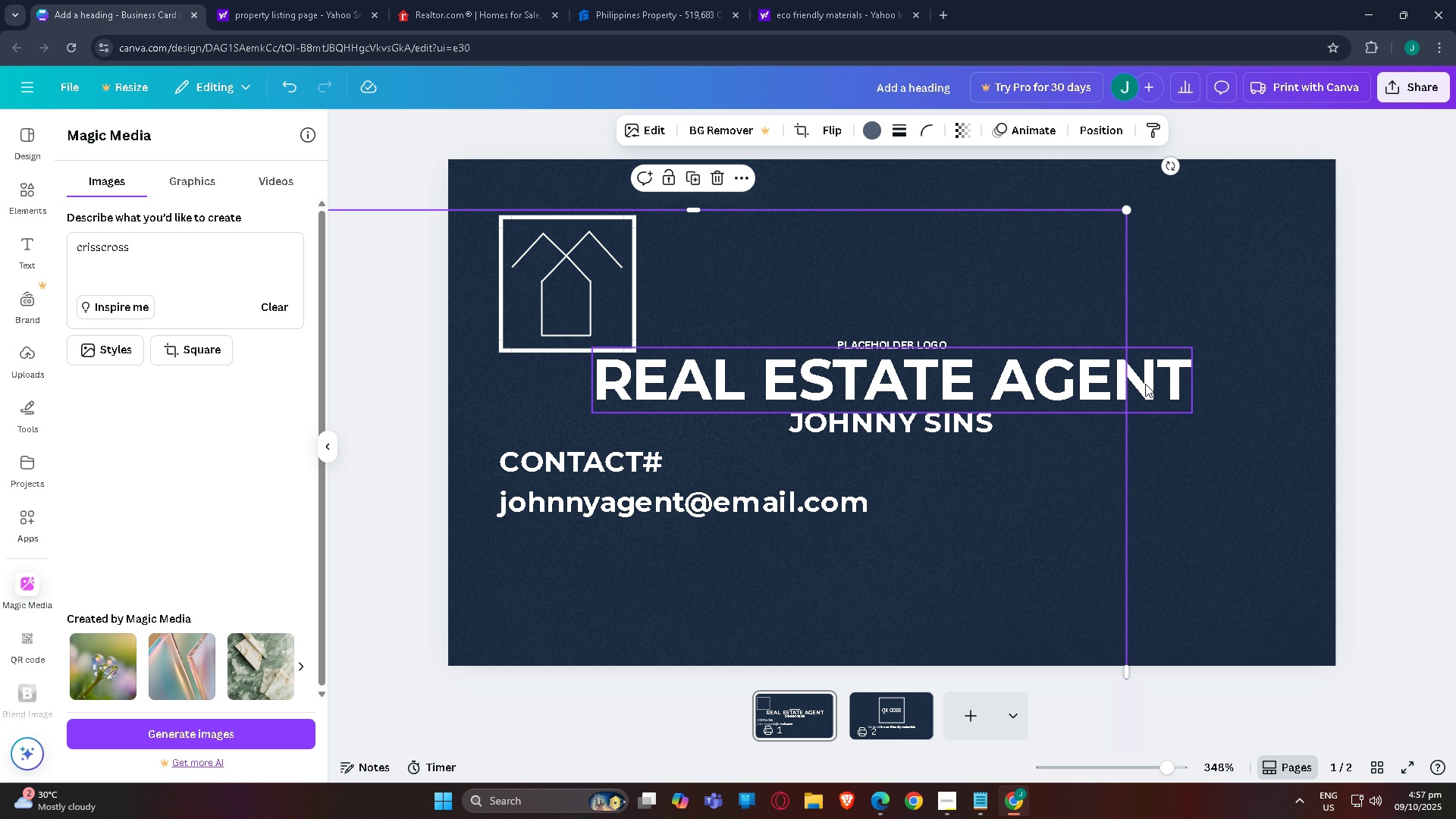 
left_click([1145, 384])
 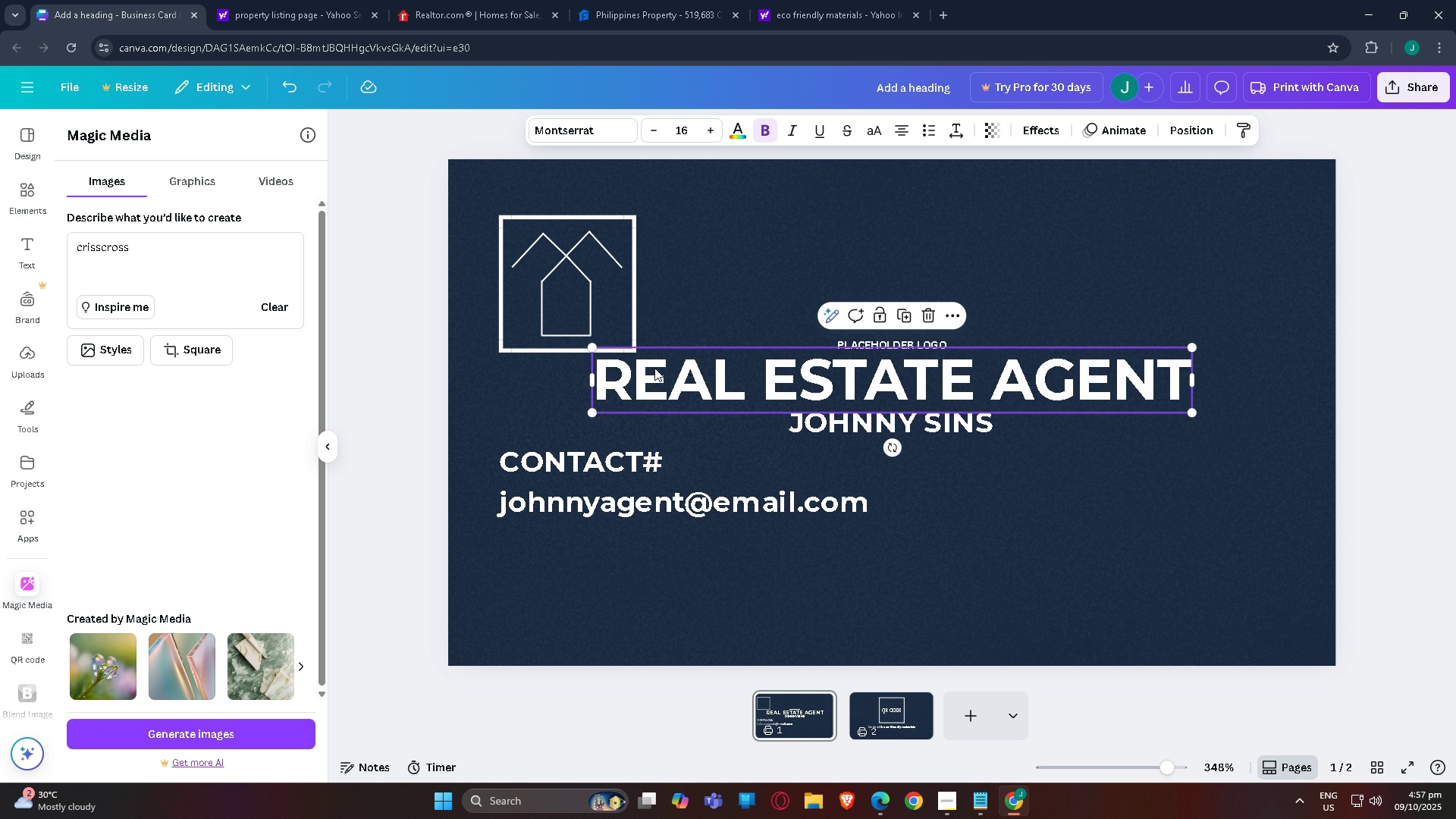 
left_click_drag(start_coordinate=[587, 348], to_coordinate=[688, 386])
 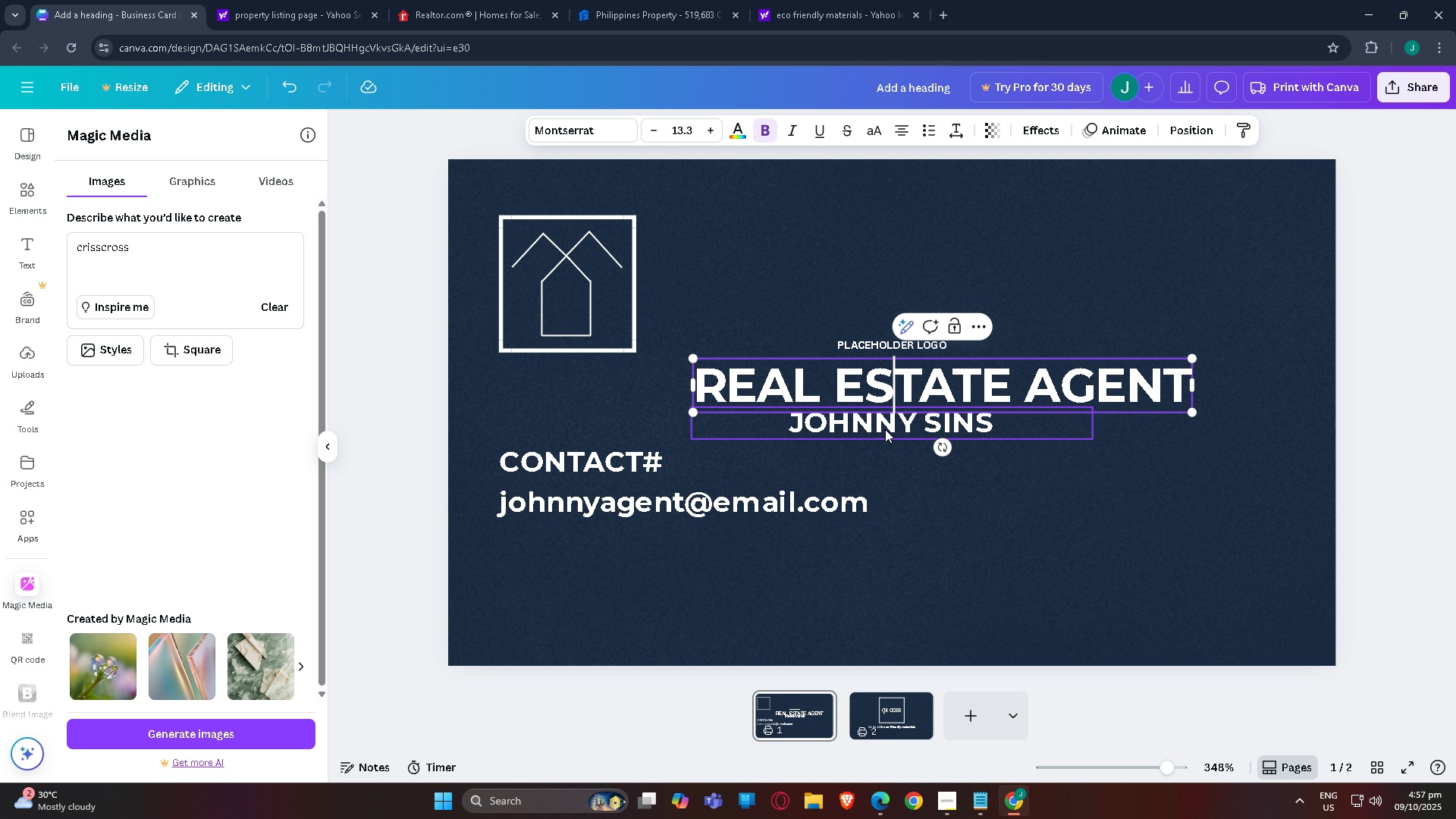 
double_click([885, 429])
 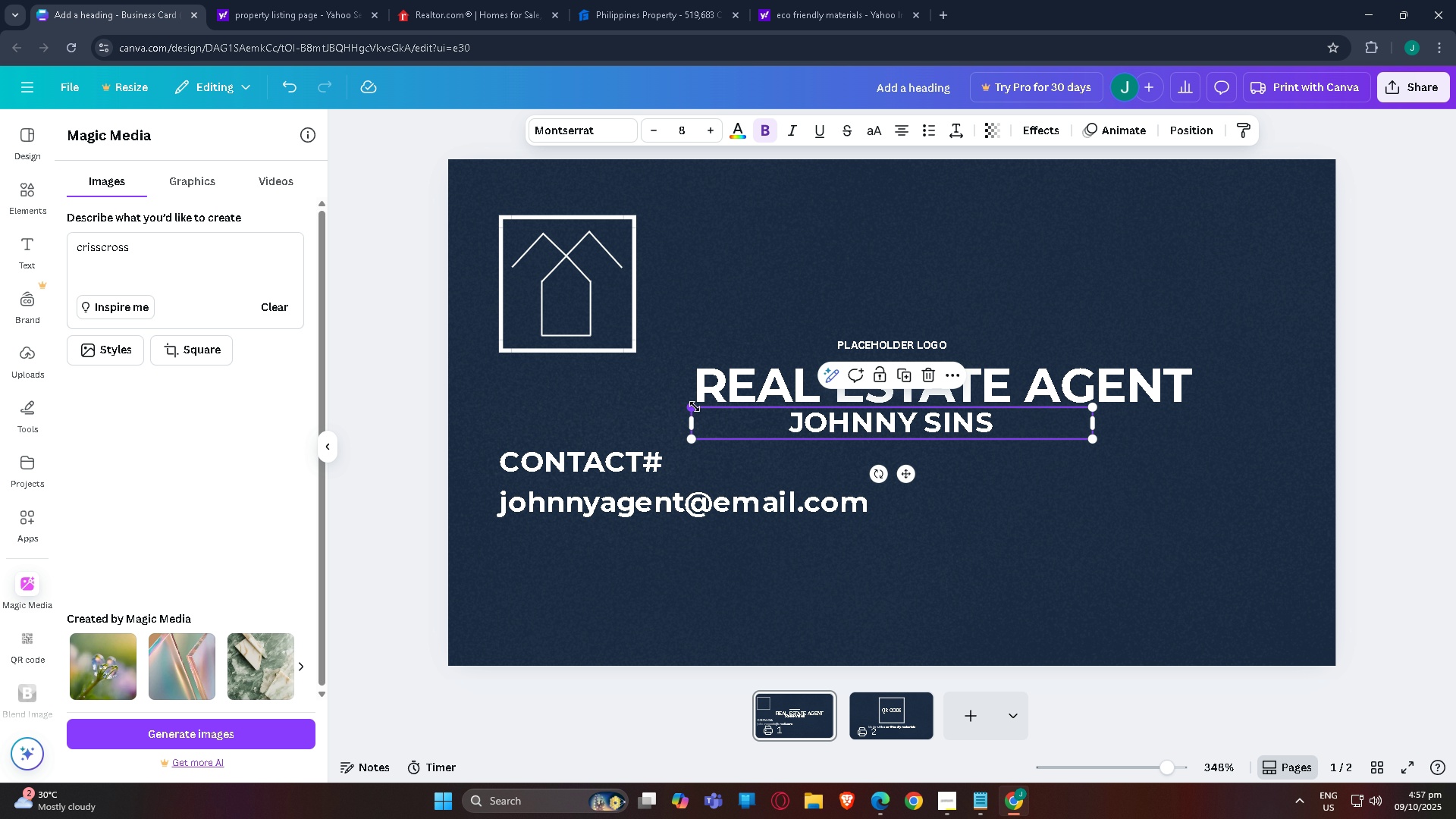 
left_click_drag(start_coordinate=[692, 406], to_coordinate=[436, 347])
 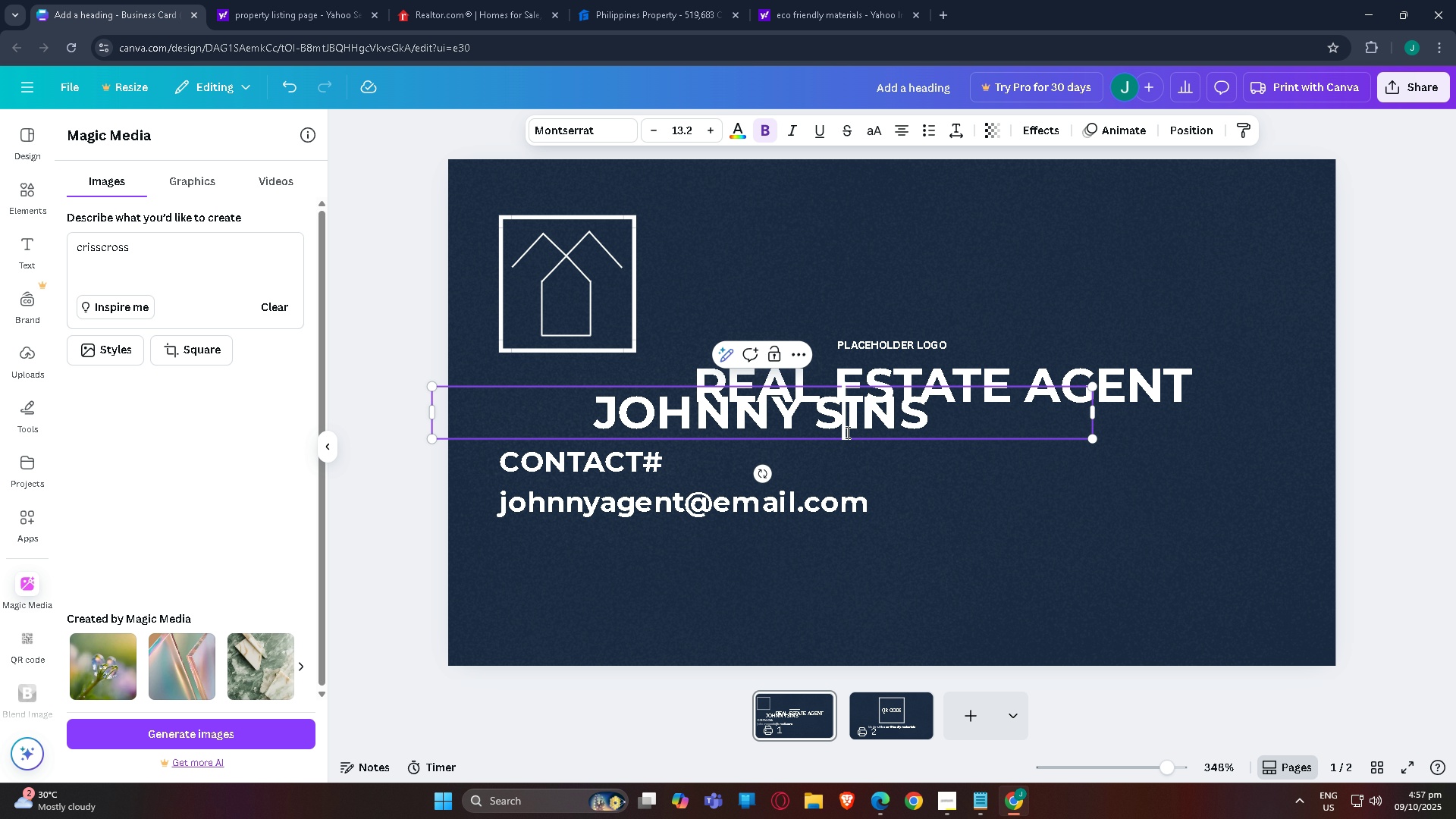 
left_click([846, 432])
 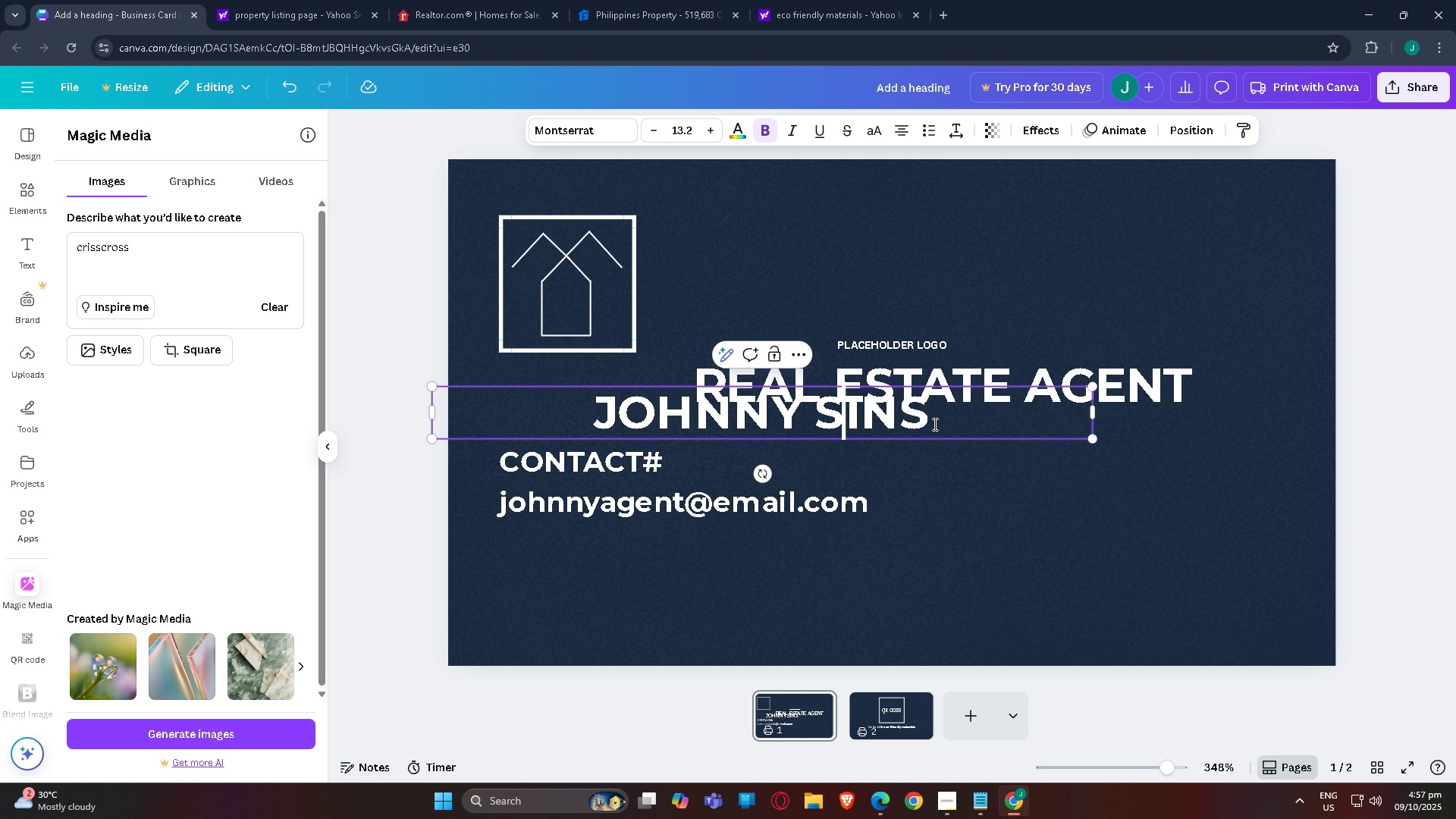 
hold_key(key=ControlLeft, duration=1.19)
 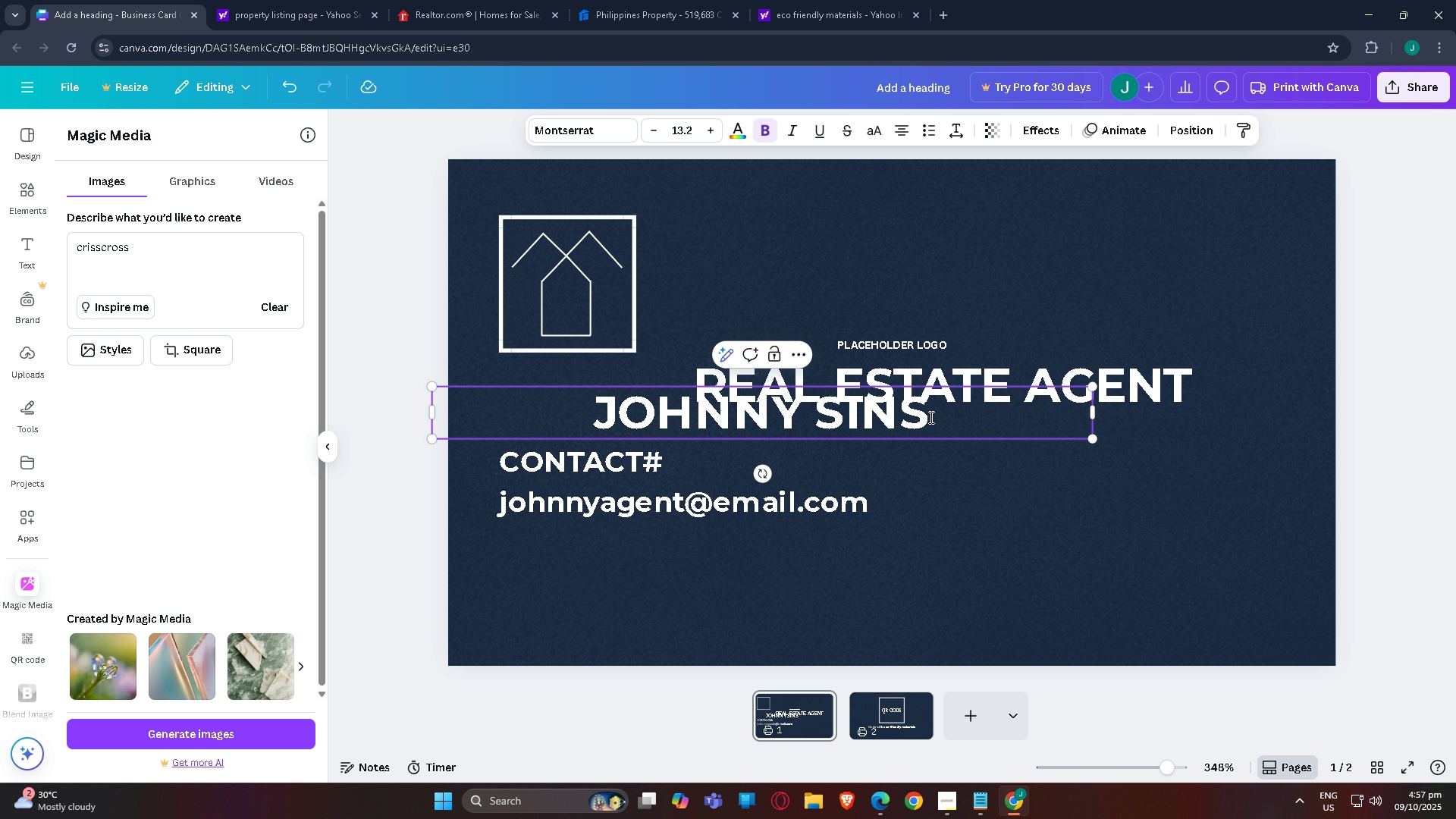 
left_click_drag(start_coordinate=[930, 417], to_coordinate=[942, 423])
 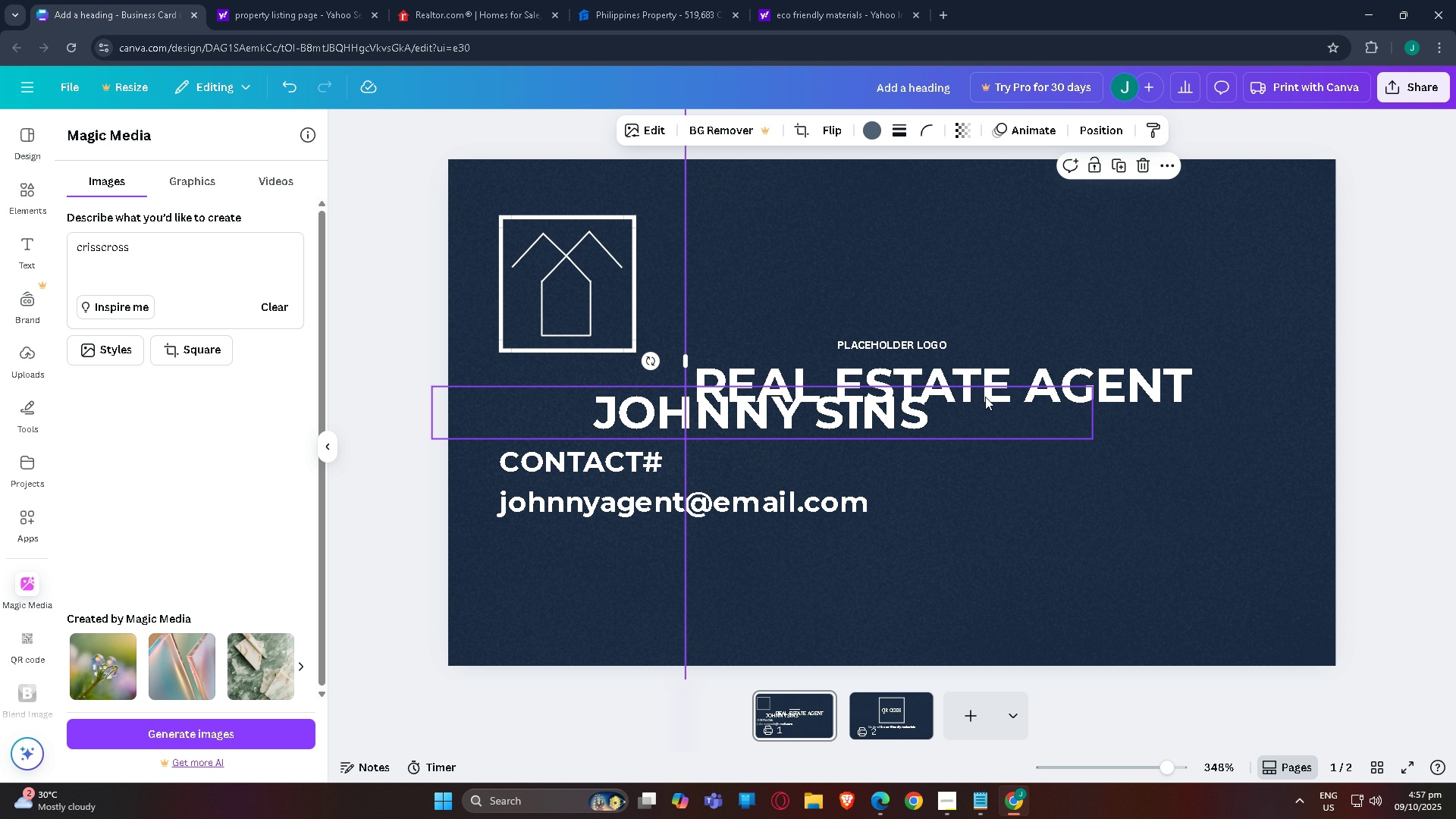 
double_click([985, 397])
 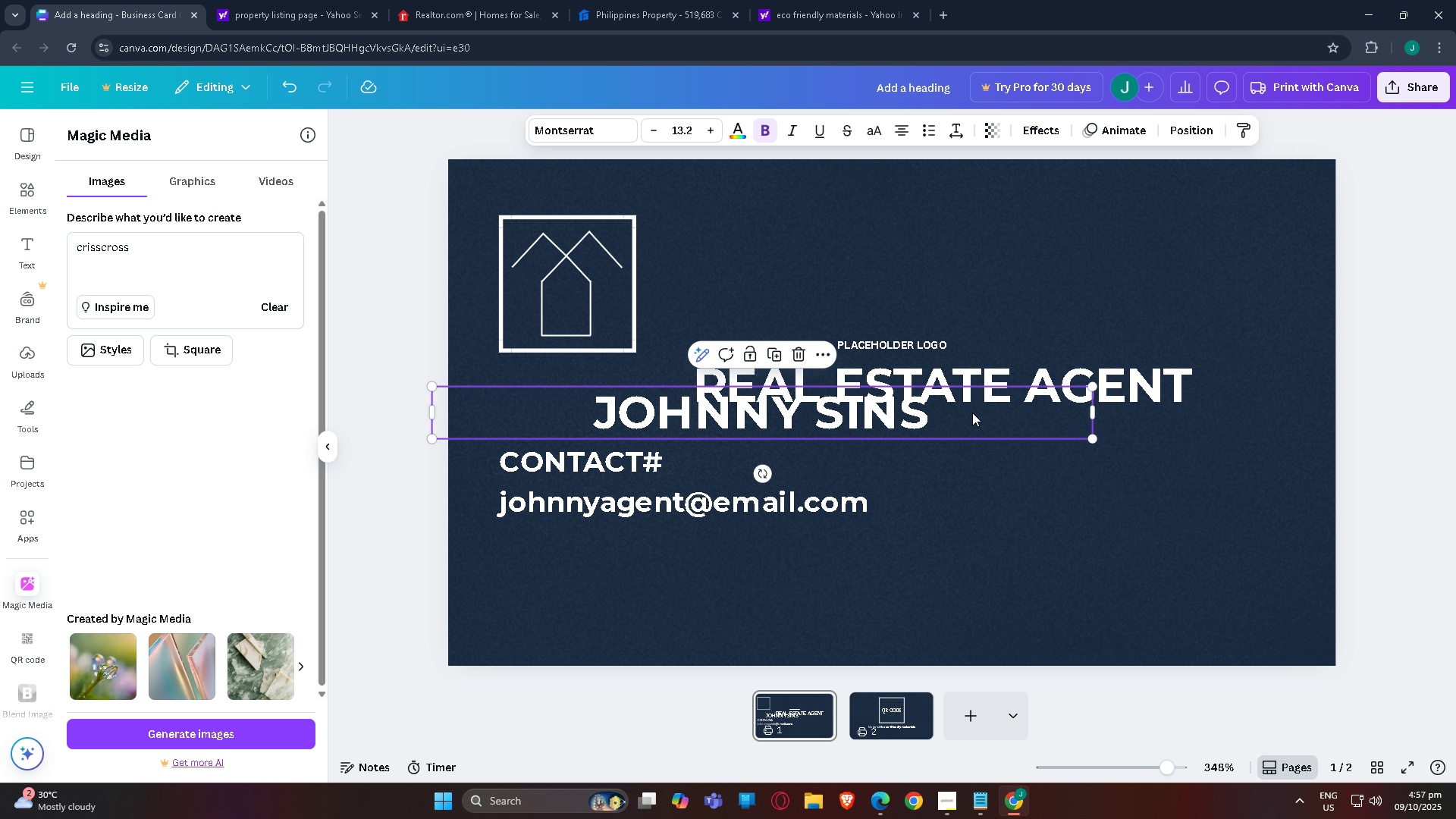 
hold_key(key=ControlLeft, duration=1.36)
 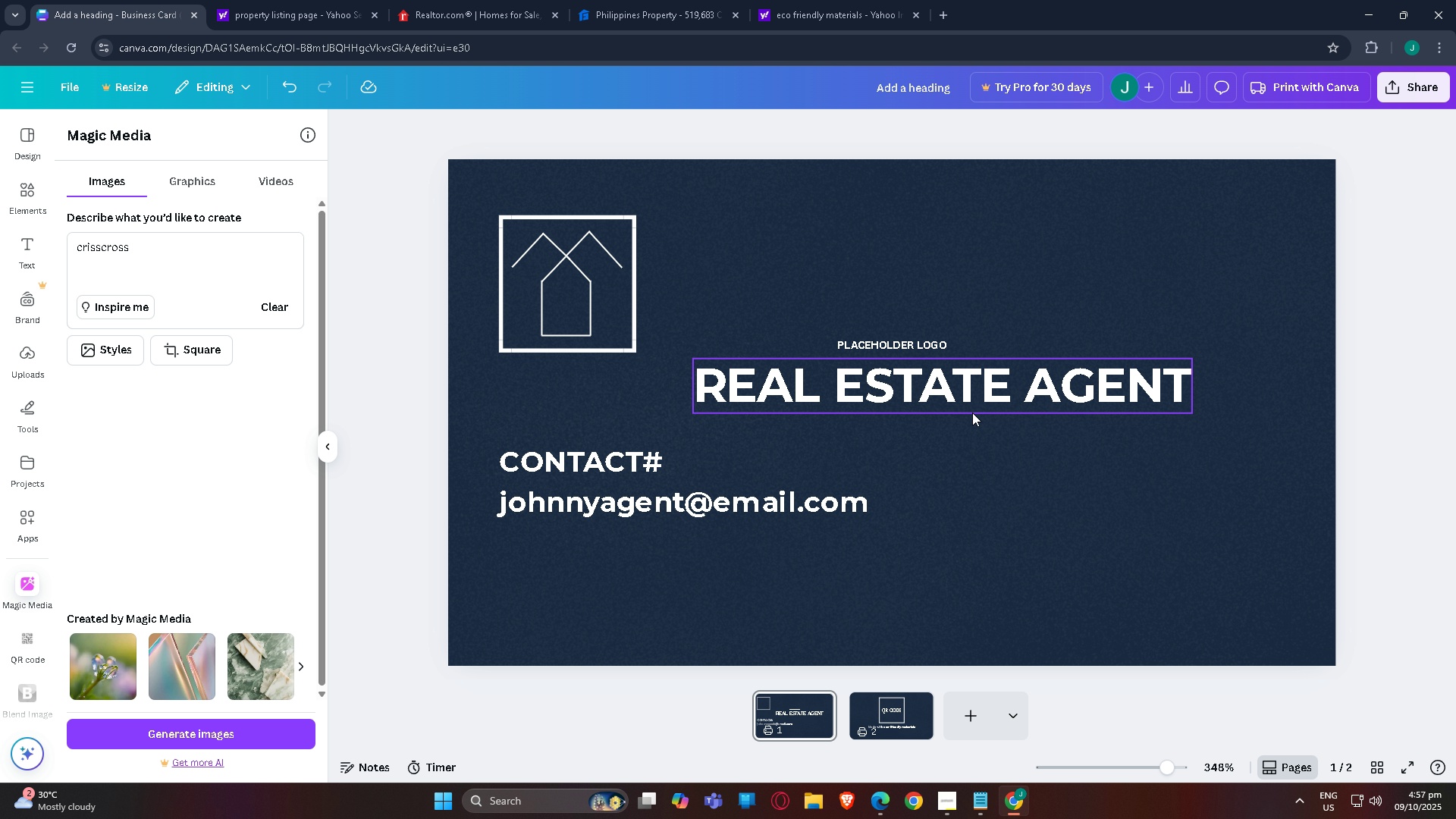 
key(Backspace)
 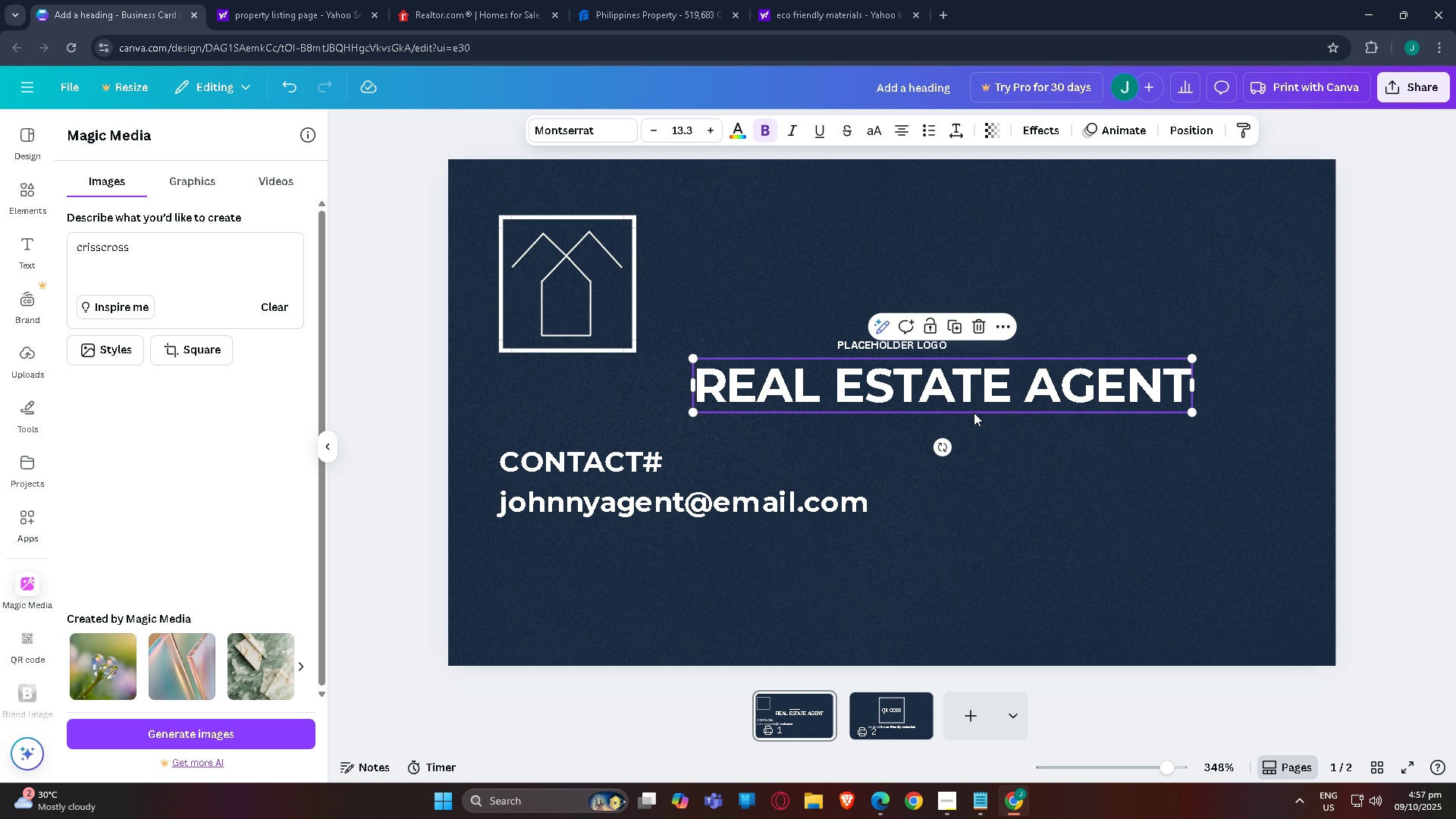 
left_click([974, 413])
 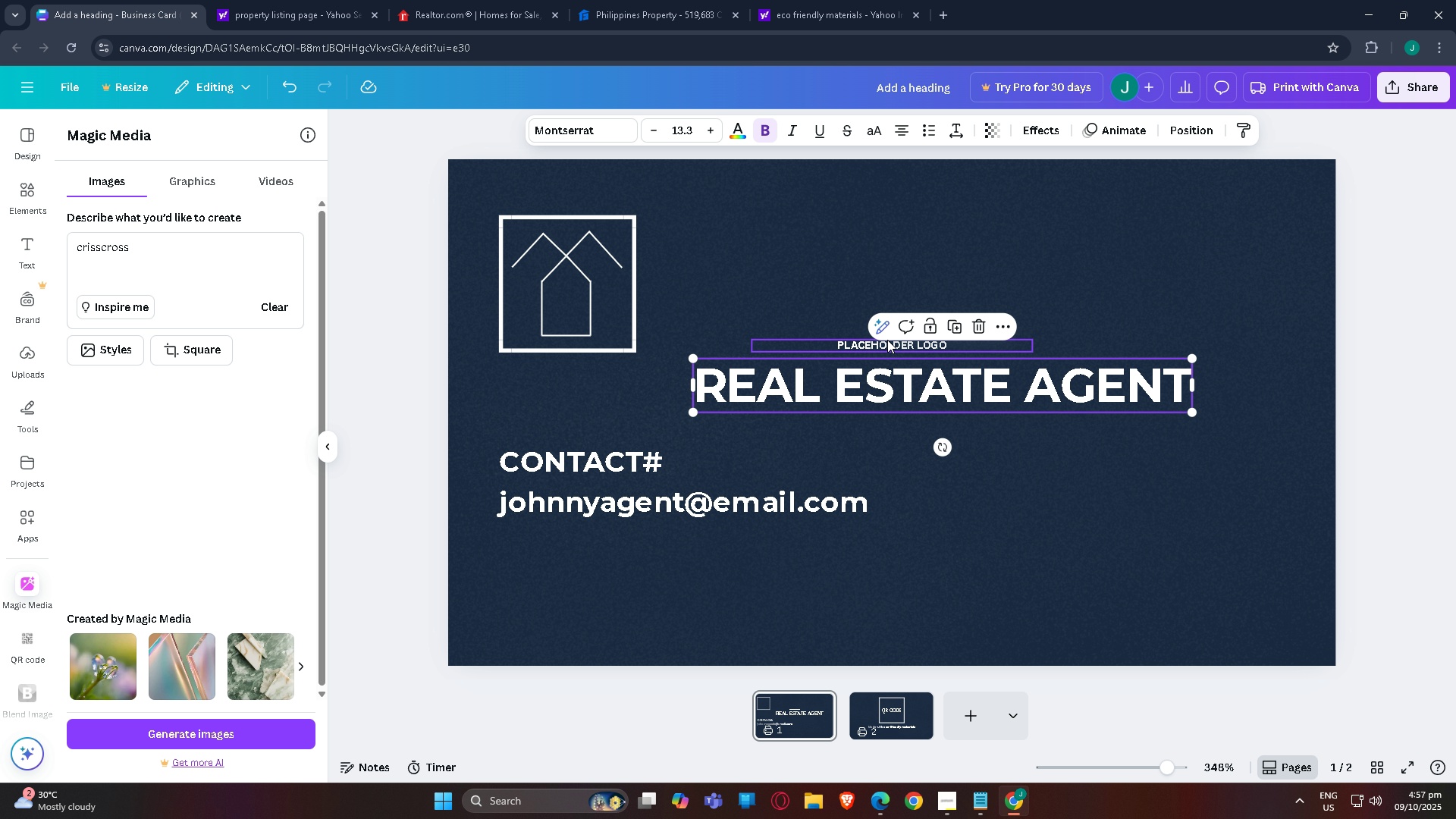 
left_click([877, 340])
 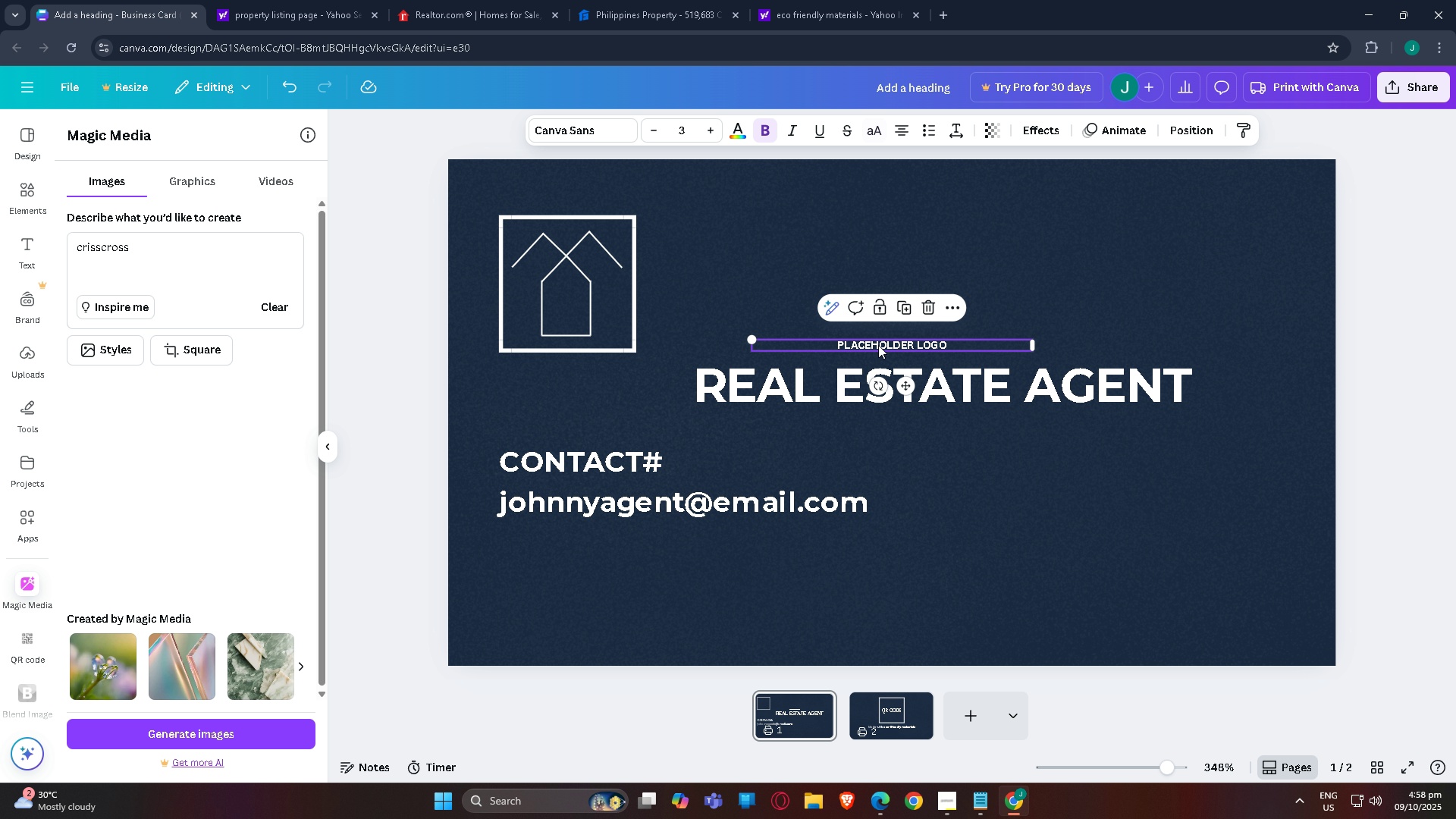 
left_click([878, 345])
 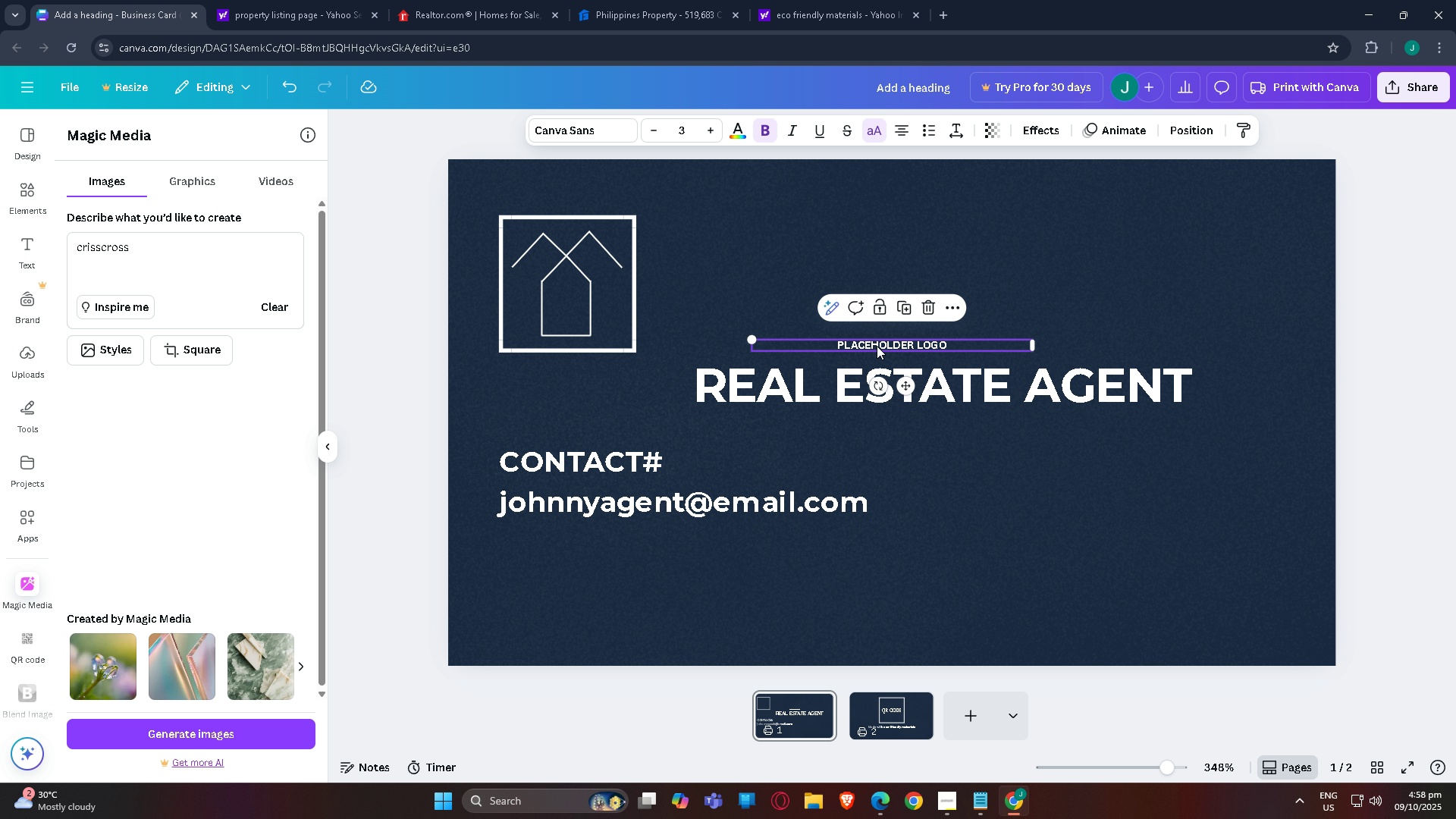 
left_click_drag(start_coordinate=[879, 346], to_coordinate=[557, 343])
 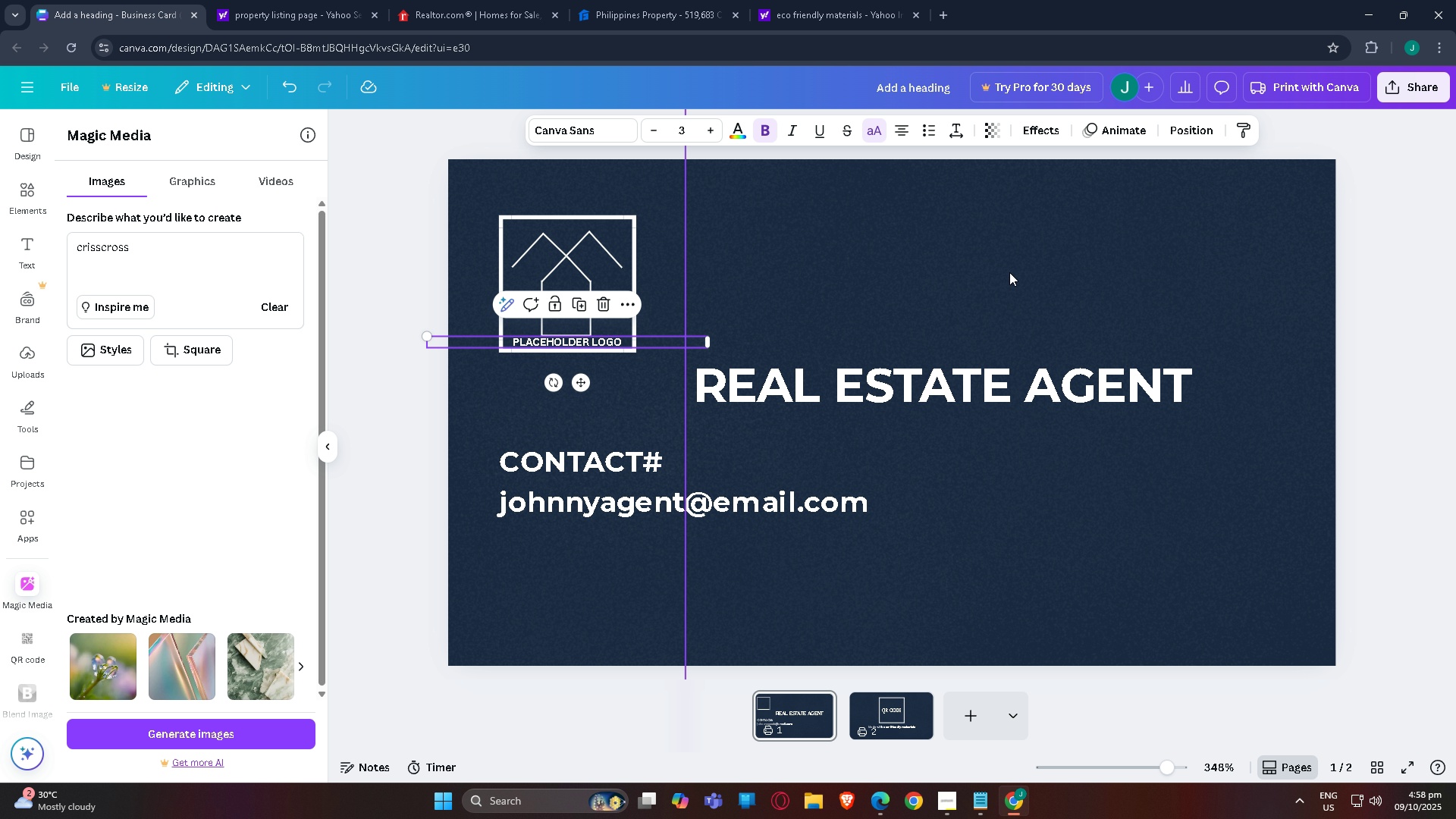 
left_click([1071, 269])
 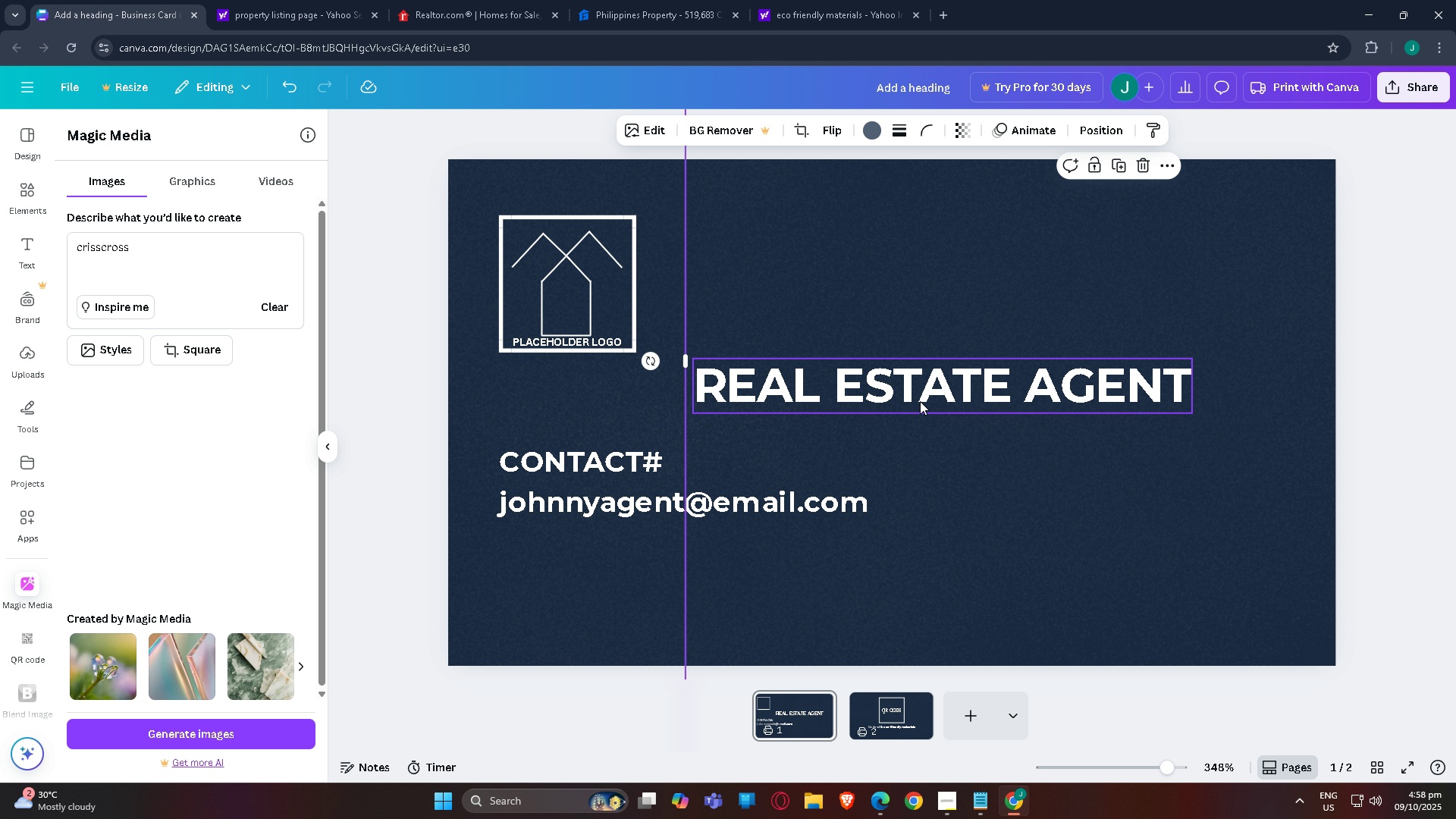 
left_click([925, 402])
 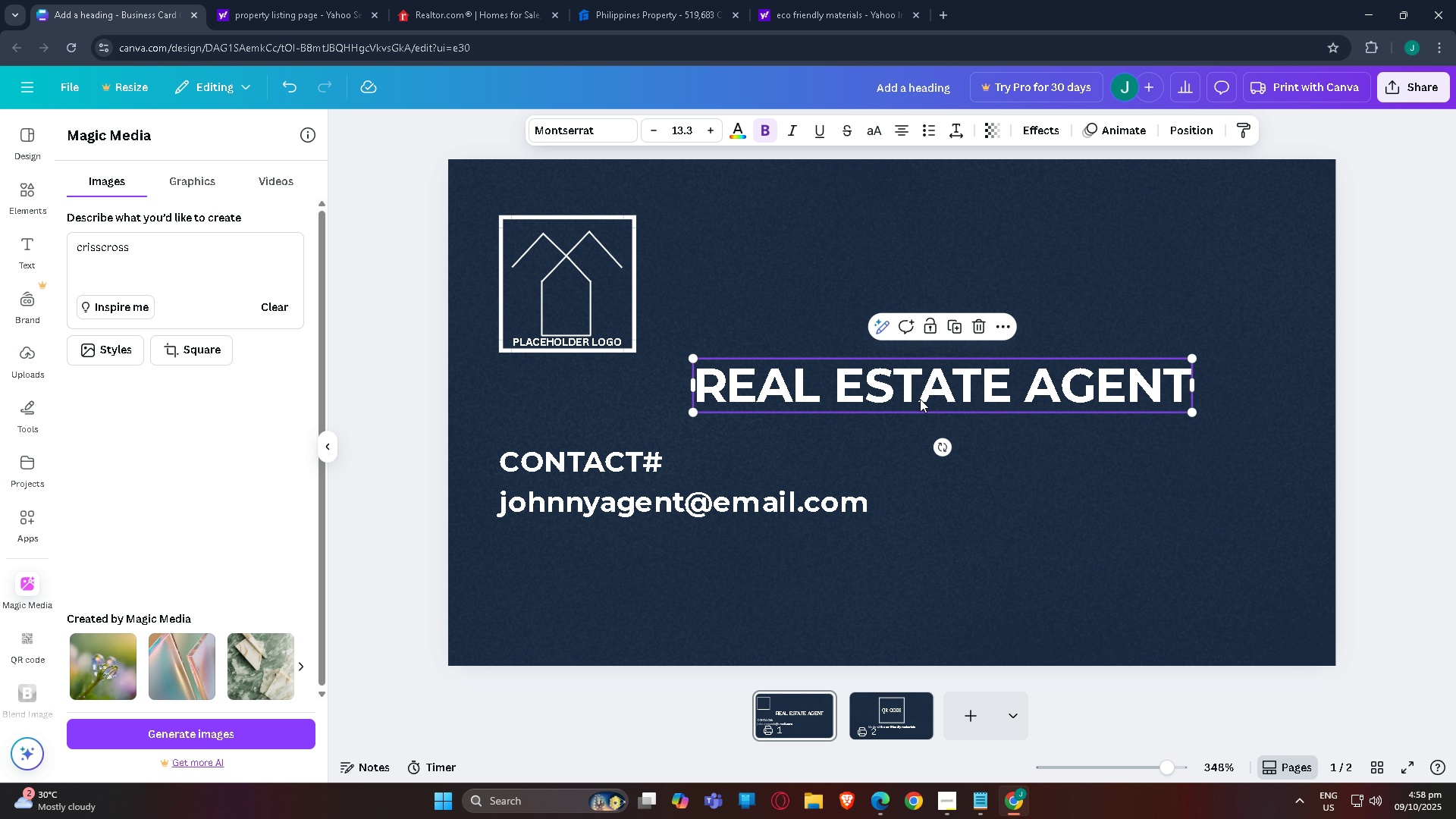 
left_click_drag(start_coordinate=[922, 401], to_coordinate=[892, 369])
 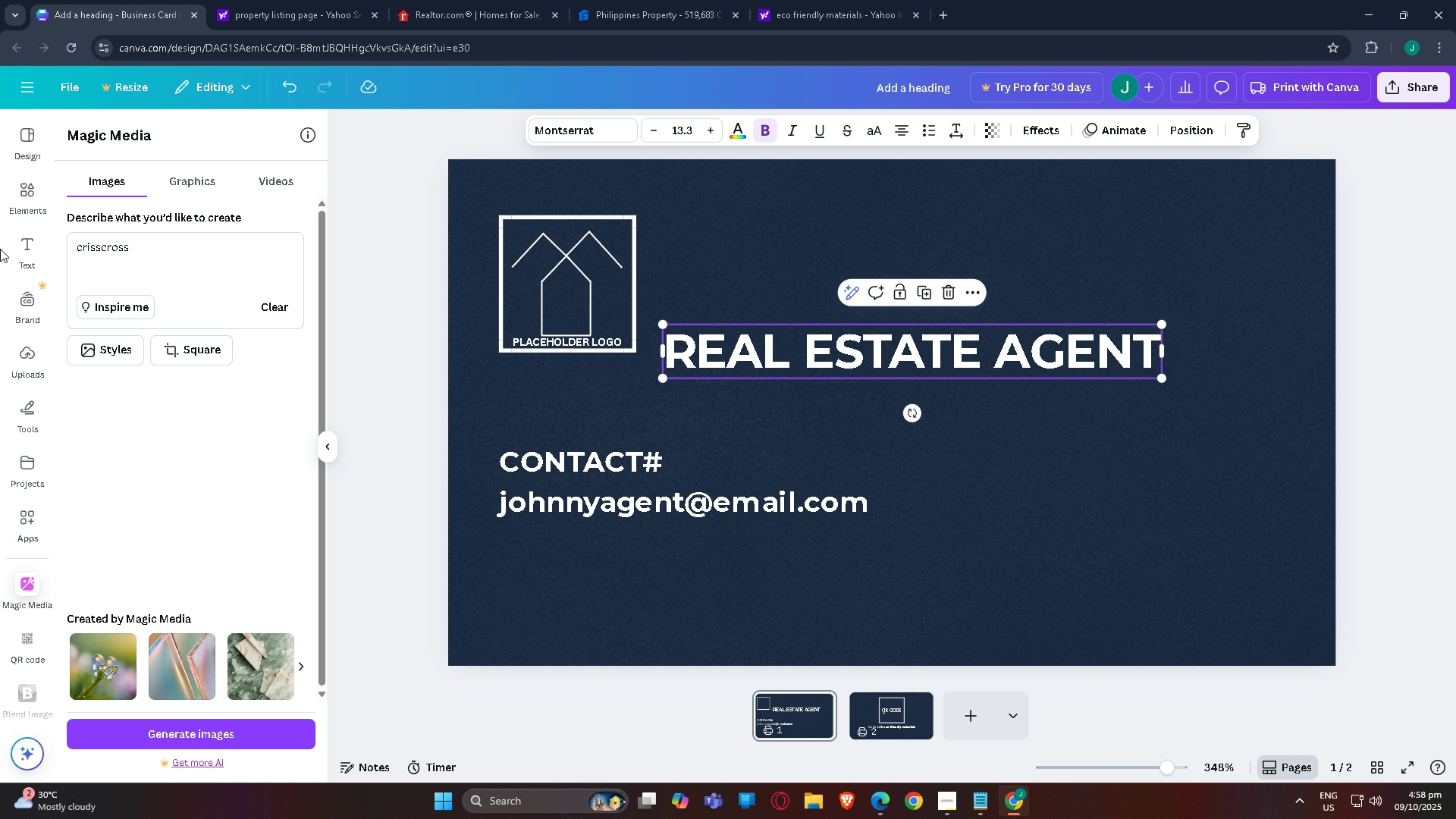 
double_click([16, 243])
 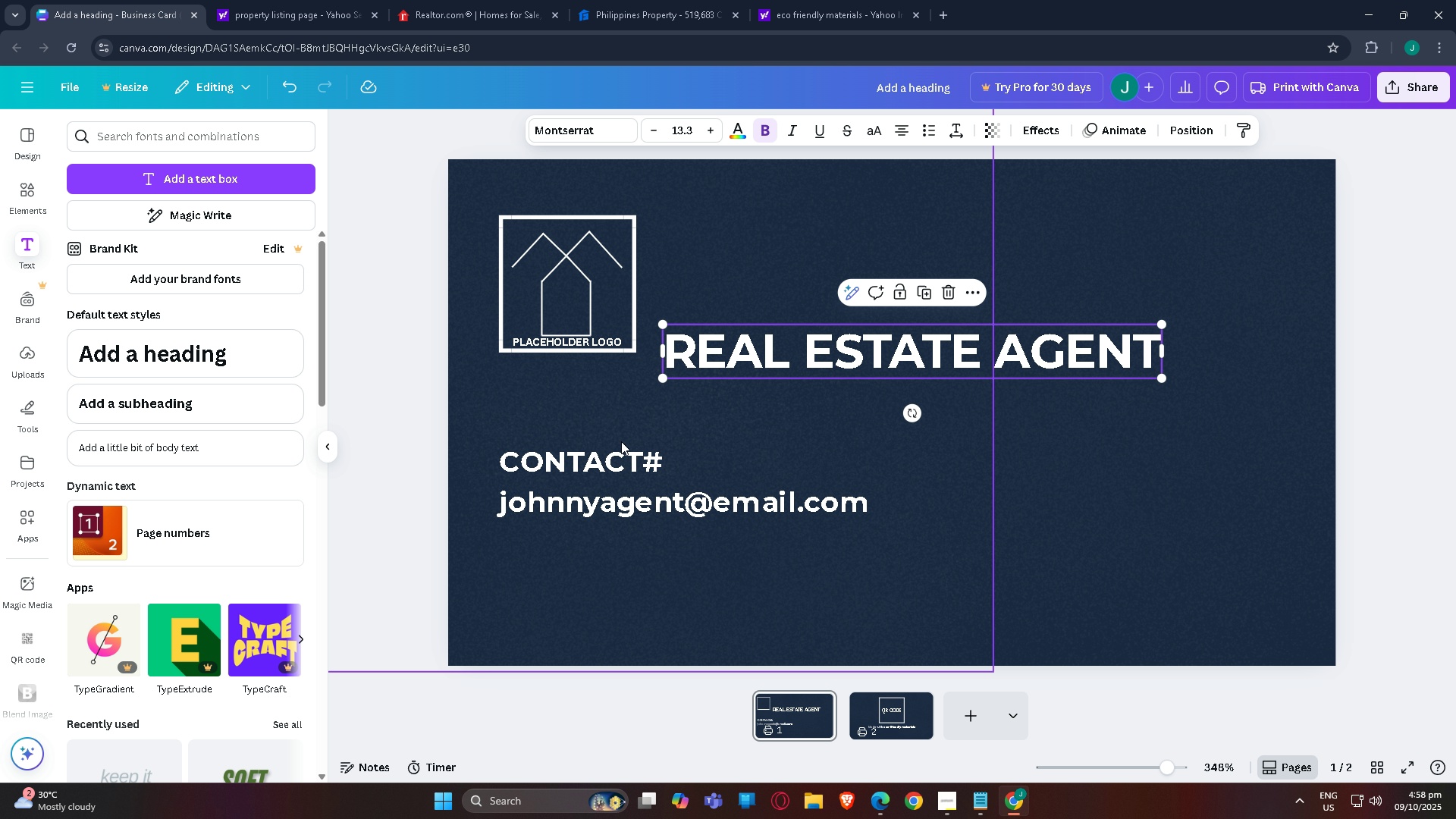 
left_click([612, 450])
 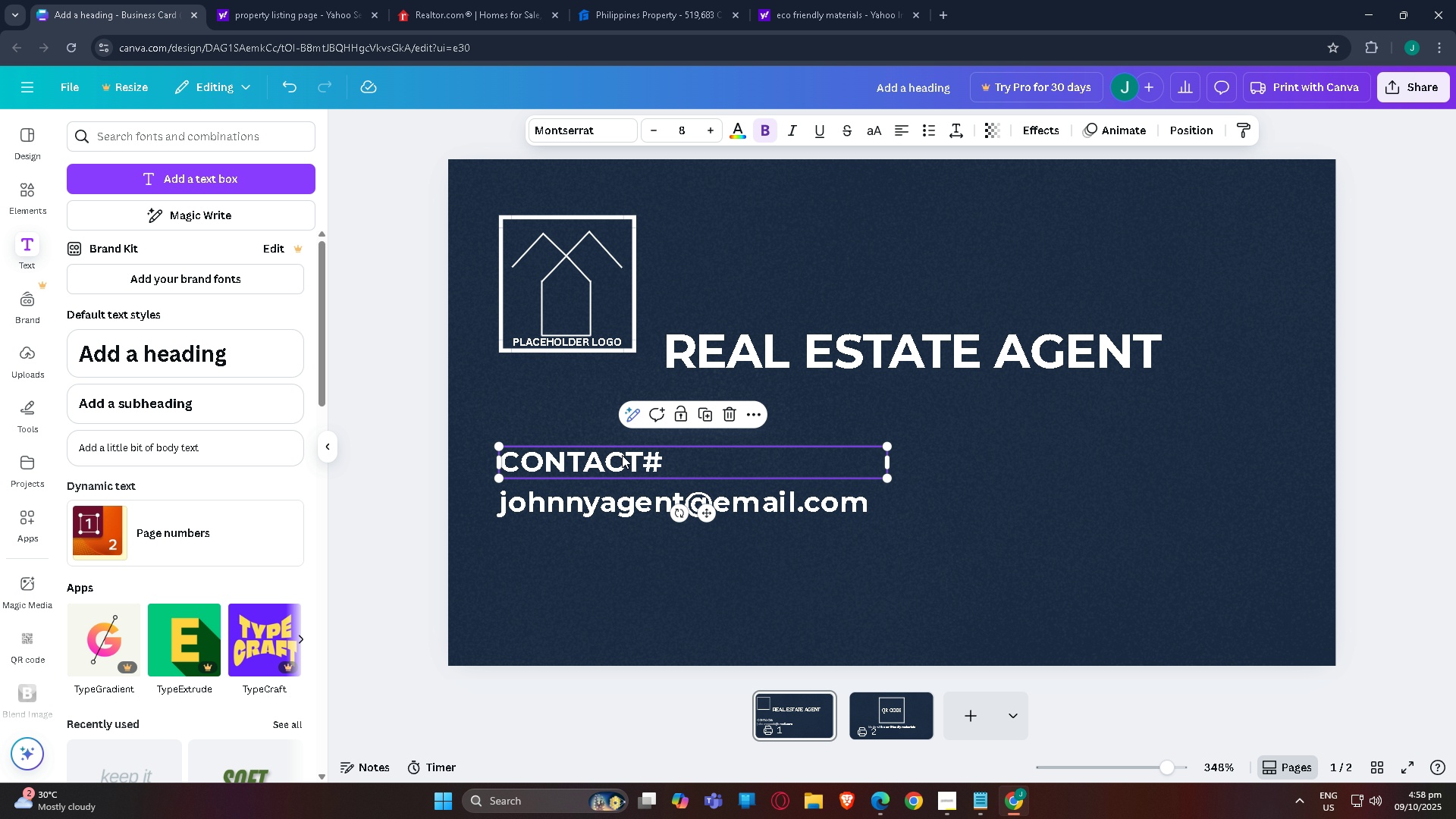 
key(Control+C)
 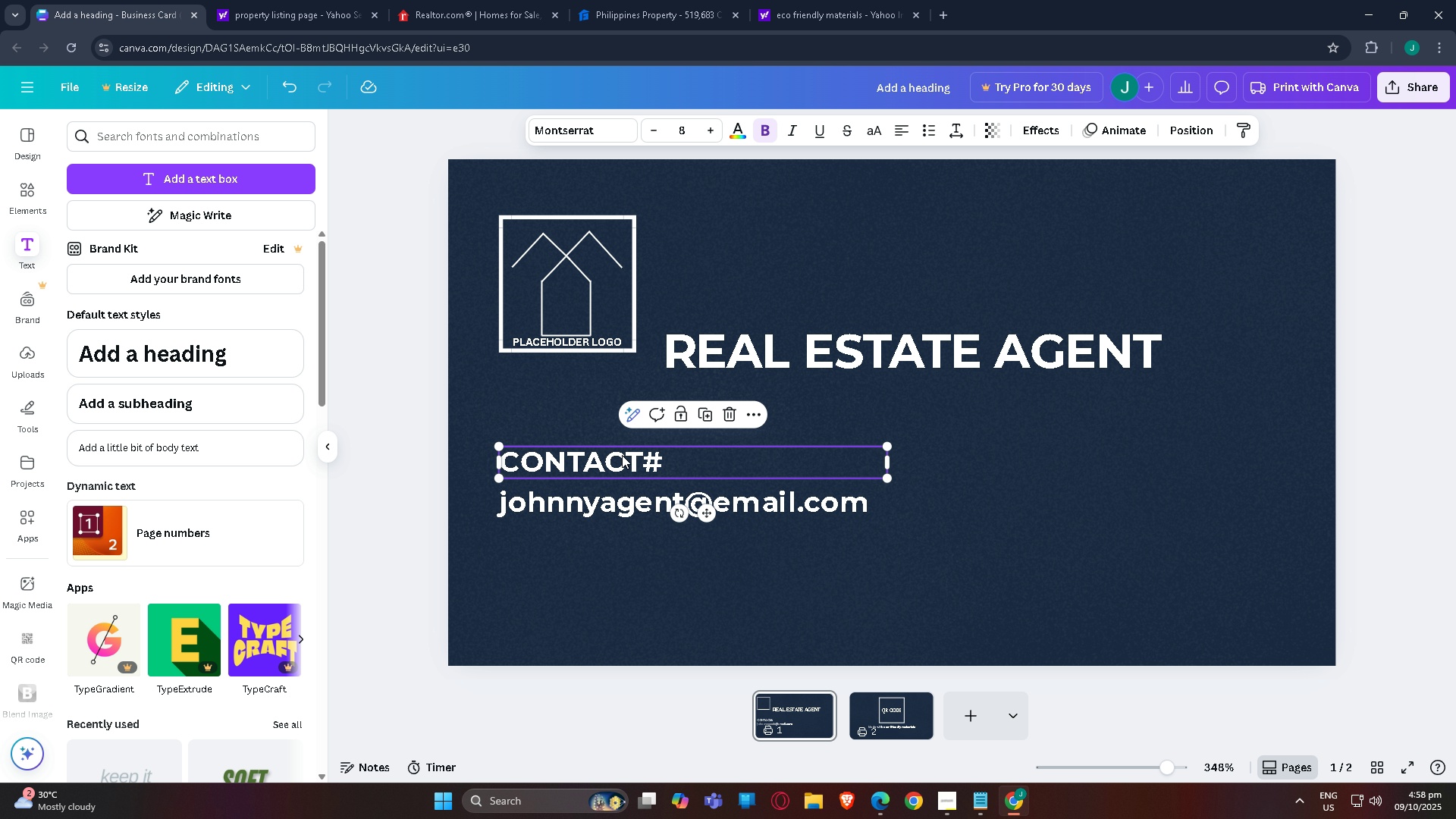 
key(Control+V)
 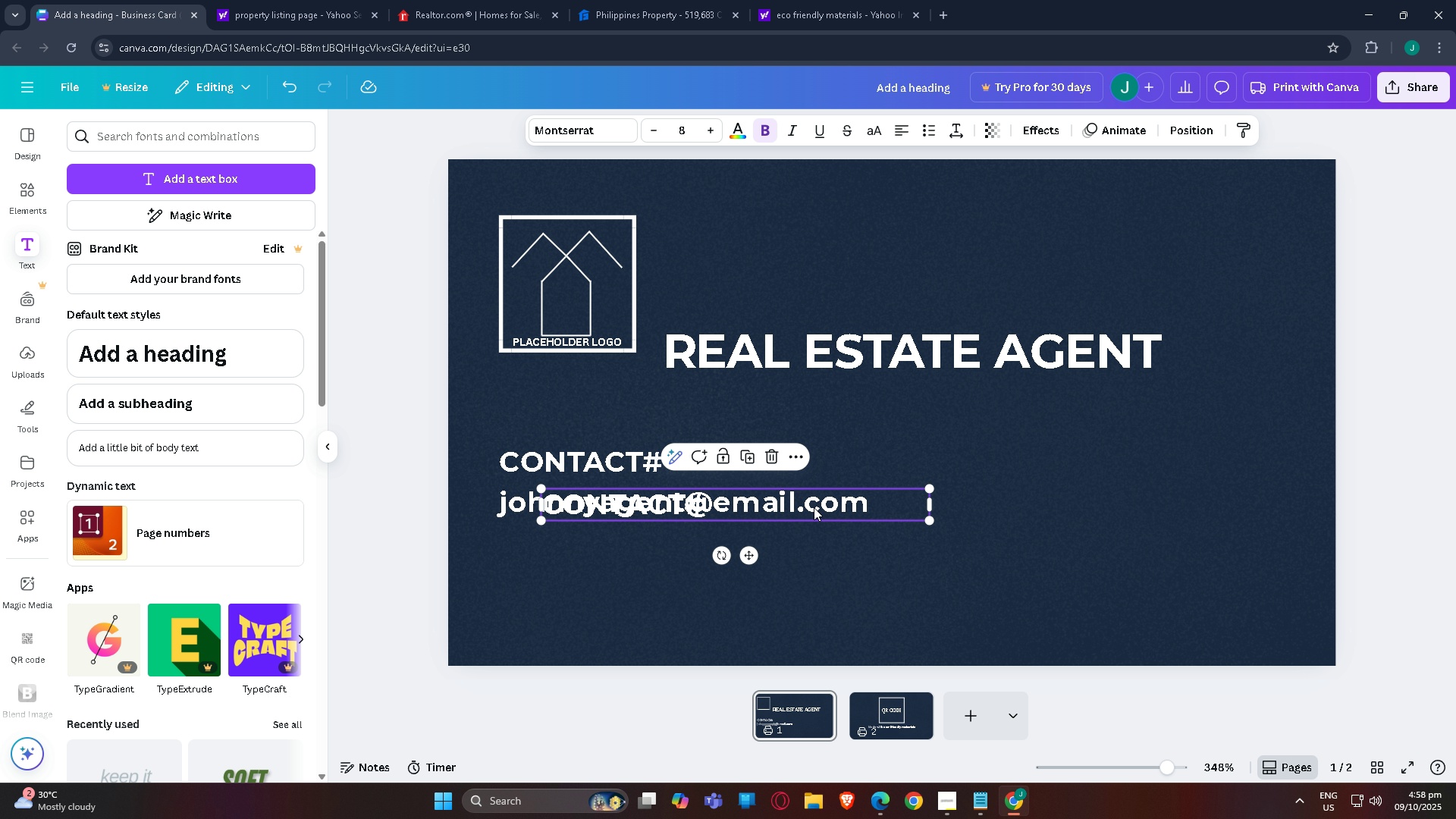 
left_click_drag(start_coordinate=[849, 510], to_coordinate=[1050, 275])
 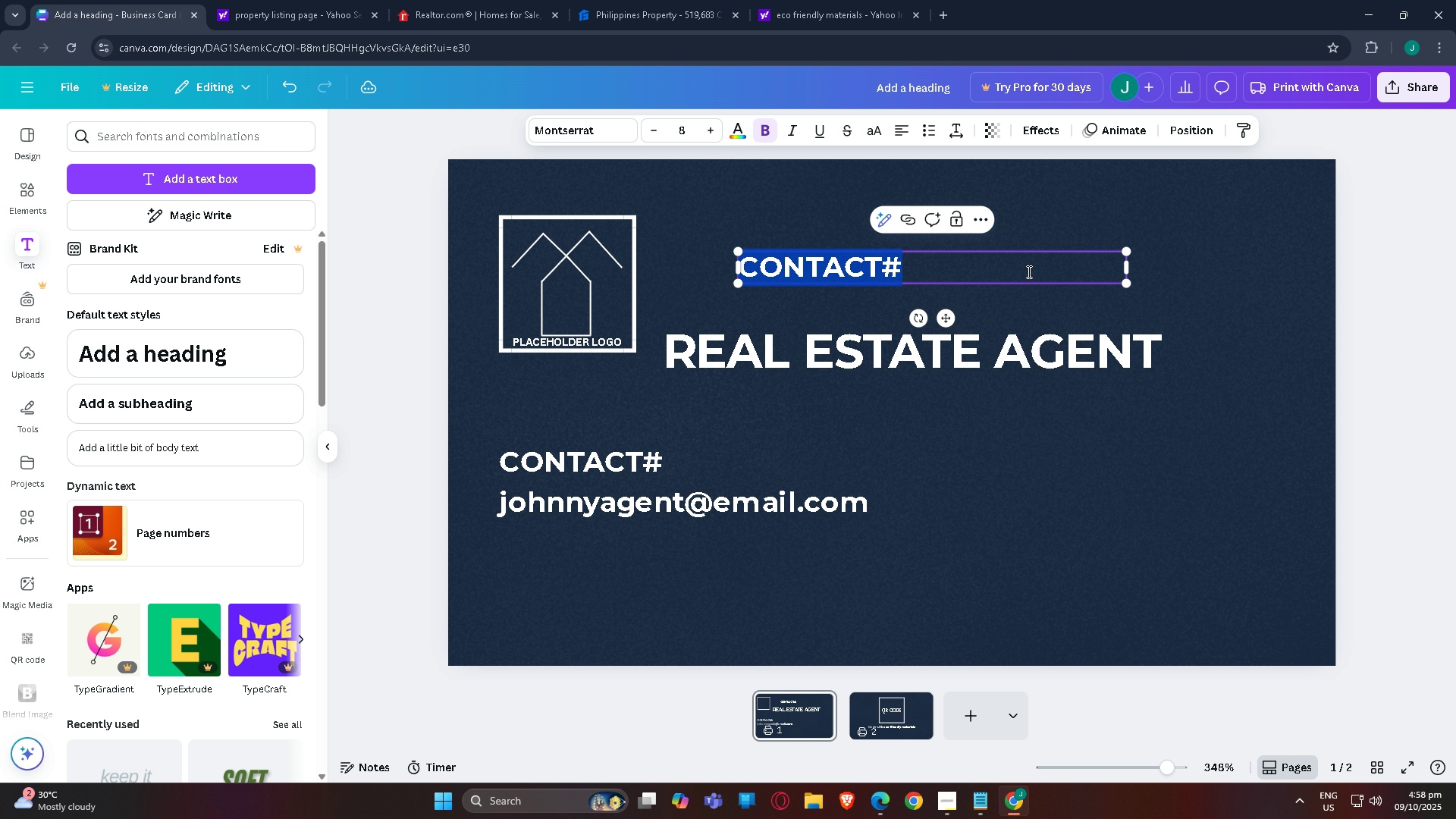 
double_click([1028, 271])
 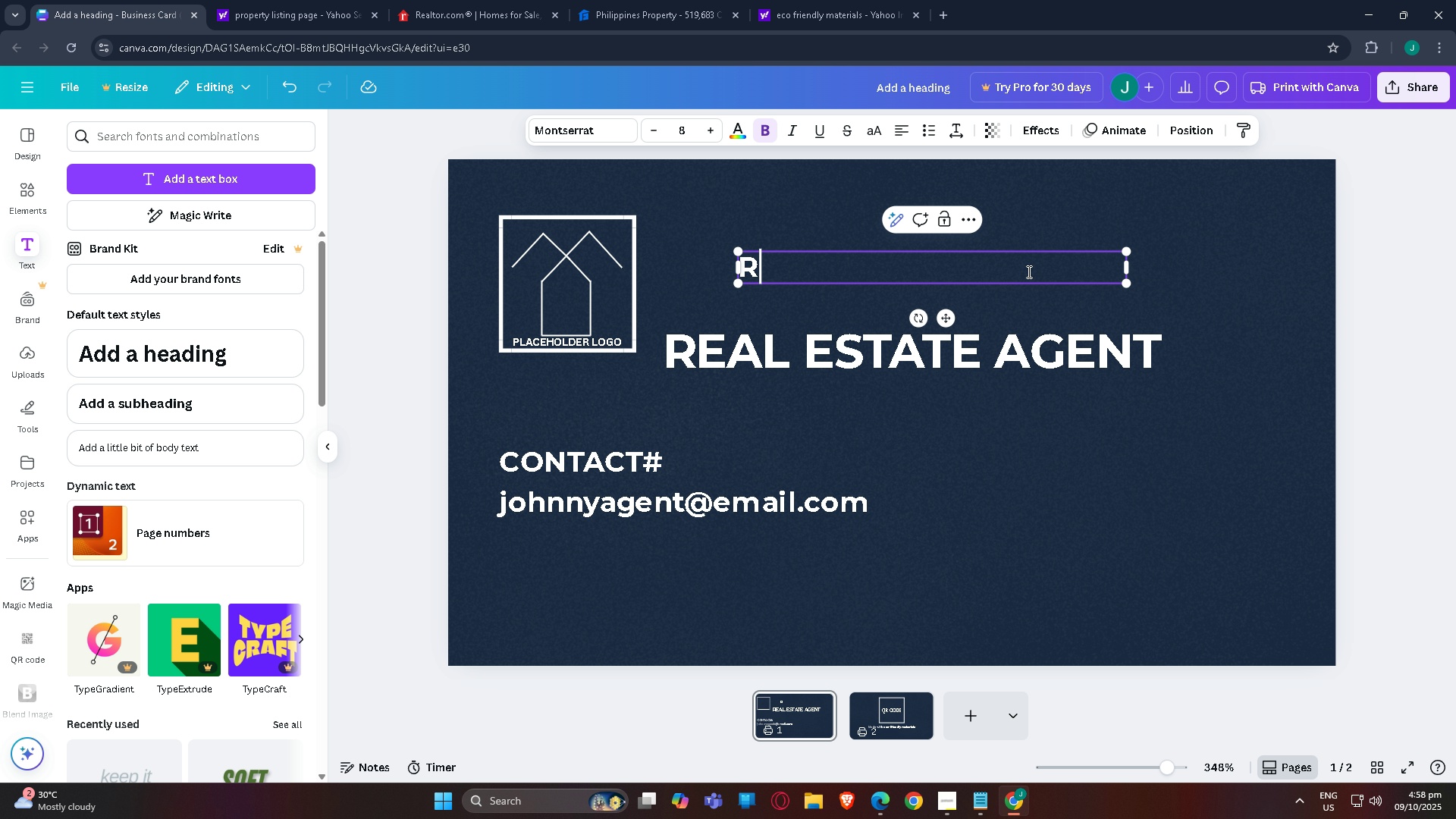 
type(REAL  ESTATE AGENNT)
key(Backspace)
key(Backspace)
type(T)
 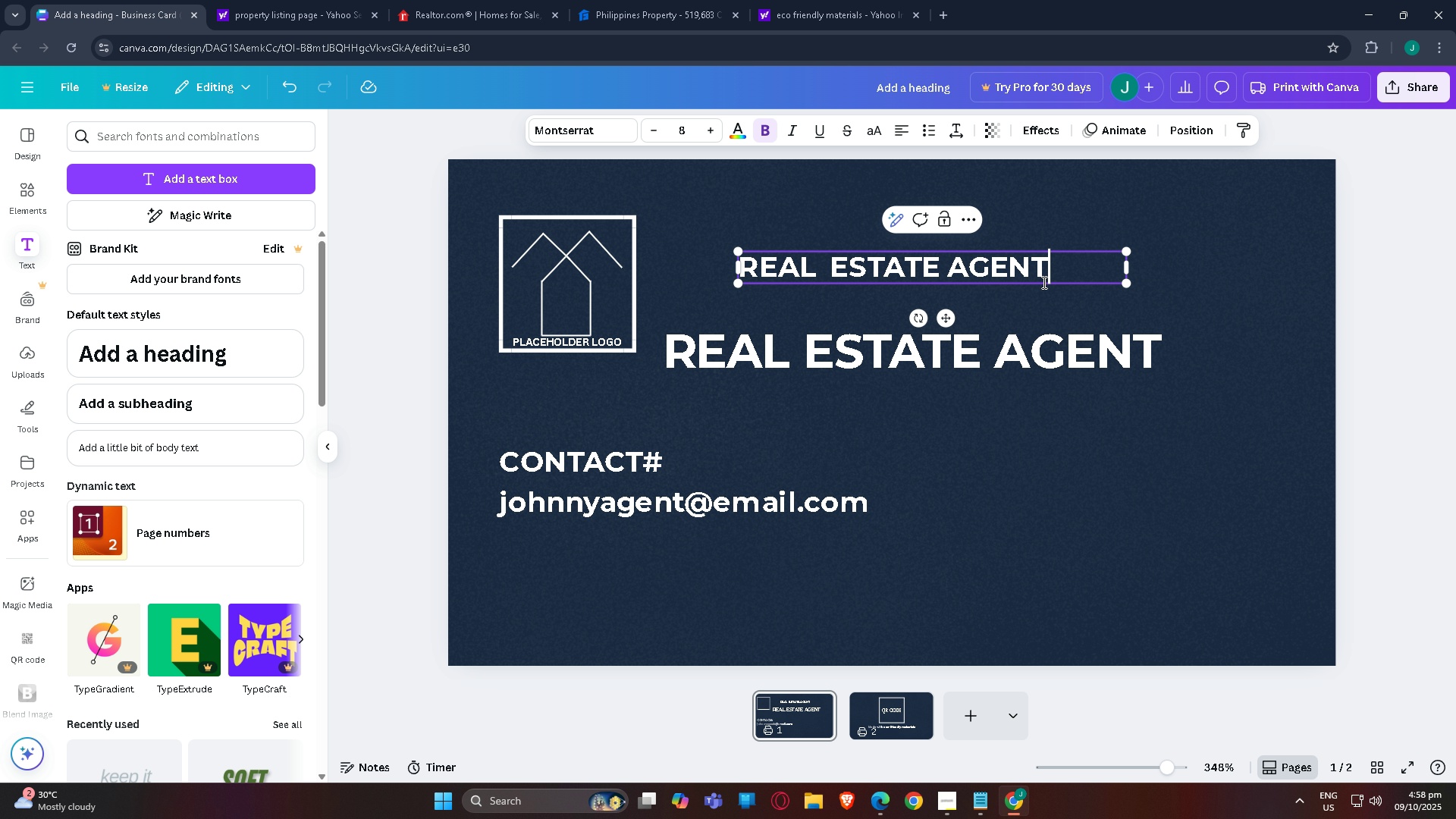 
double_click([1059, 352])
 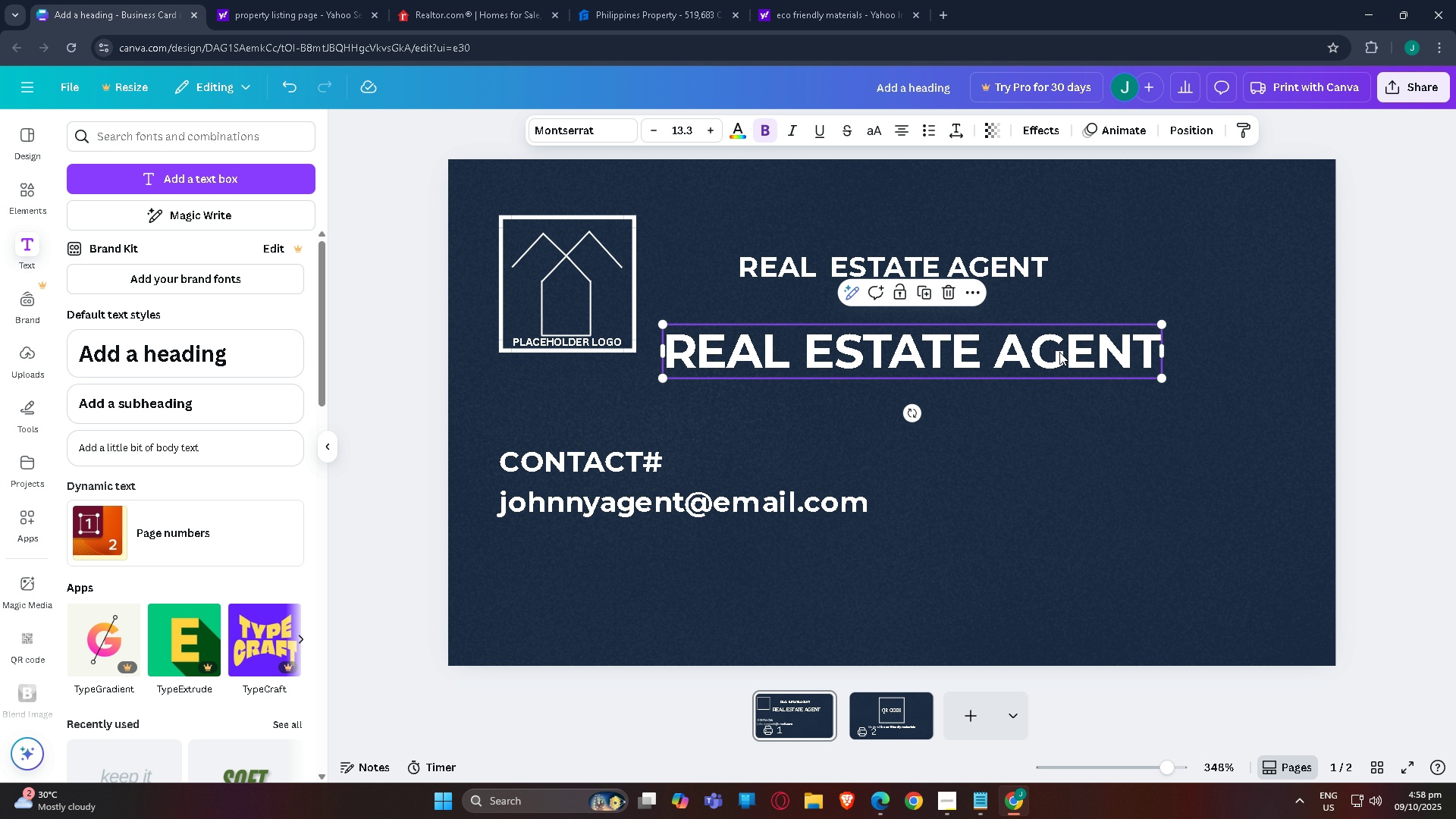 
triple_click([1059, 352])
 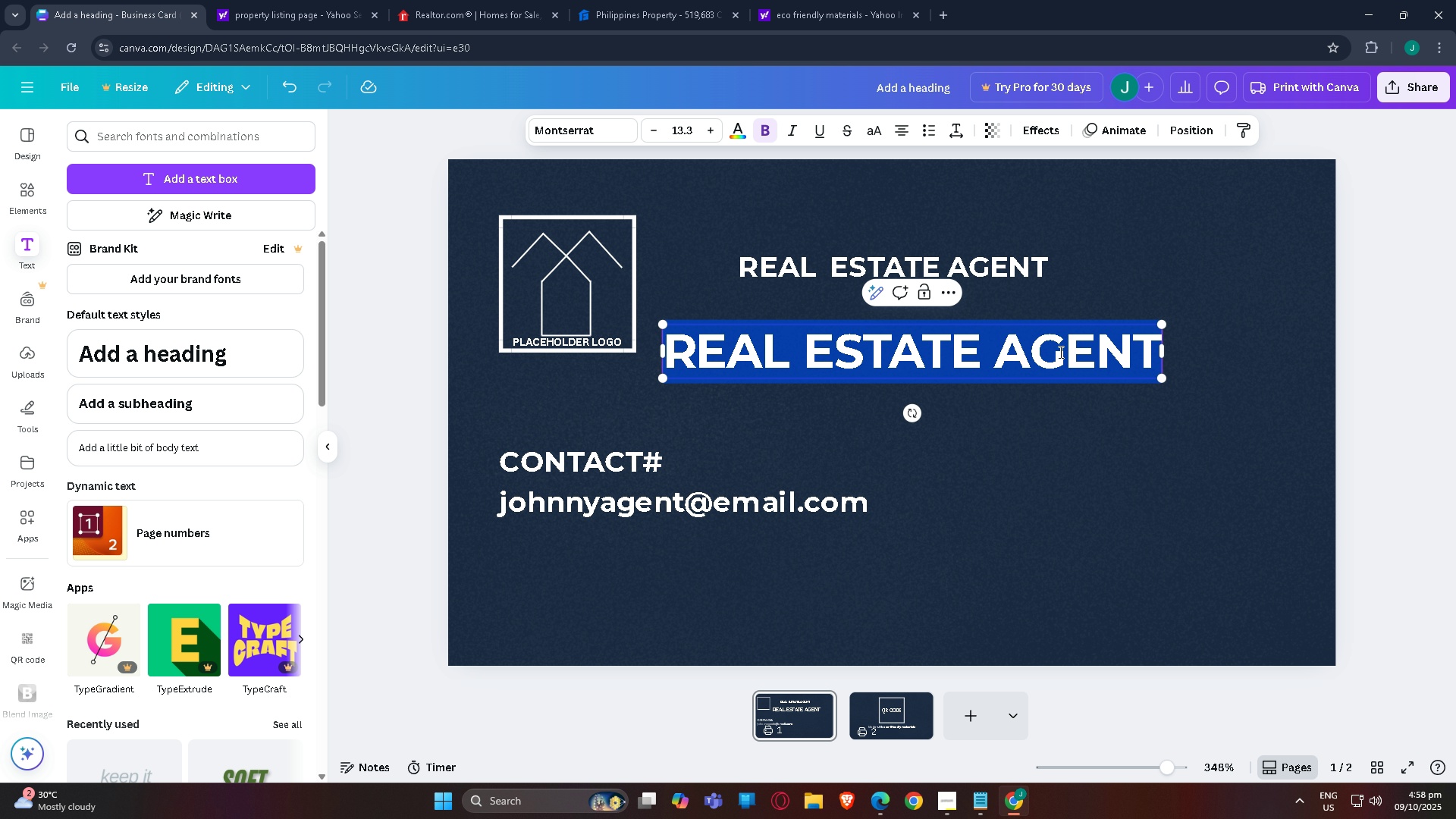 
triple_click([1059, 352])
 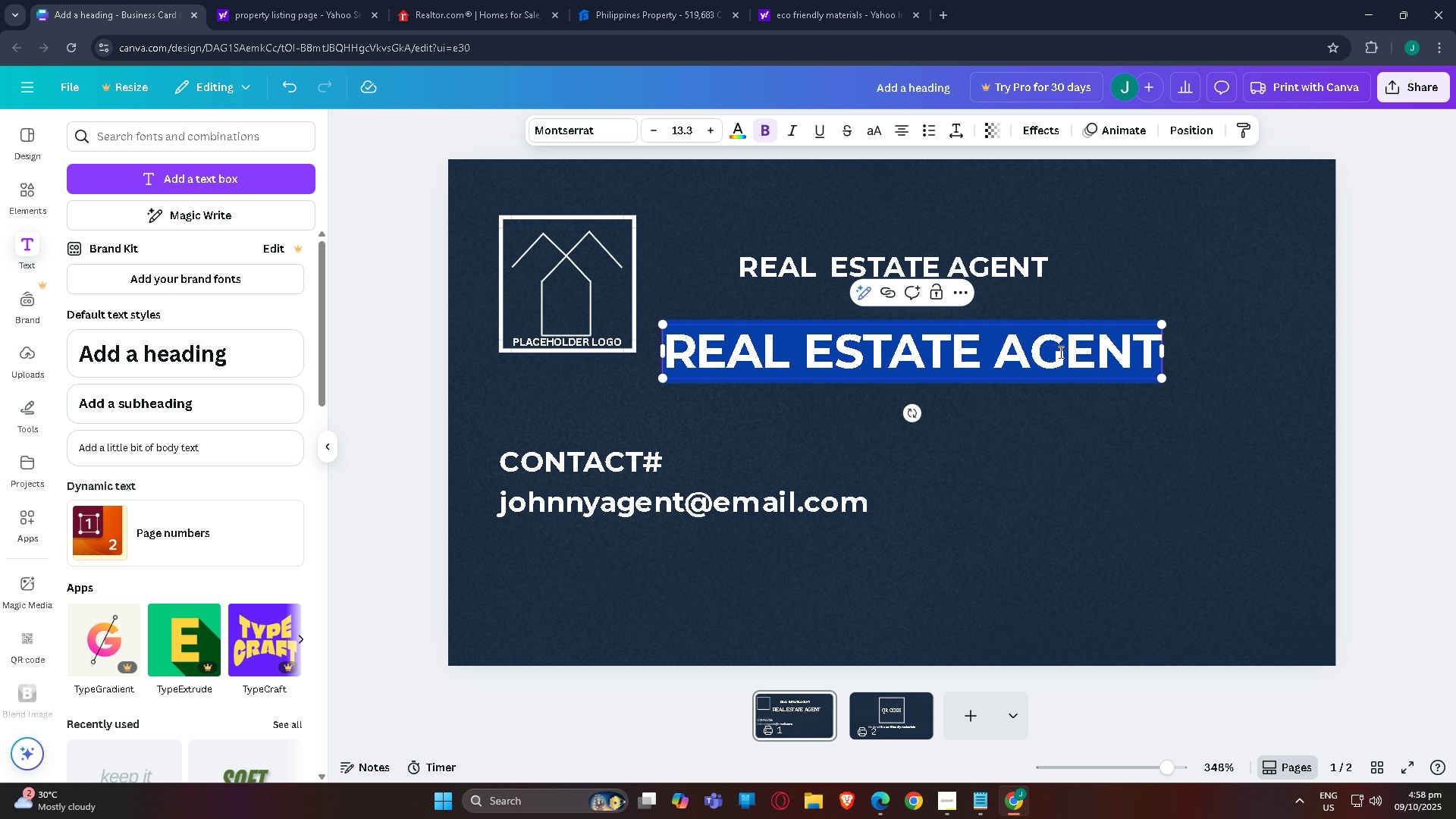 
type(JOHN SINS)
 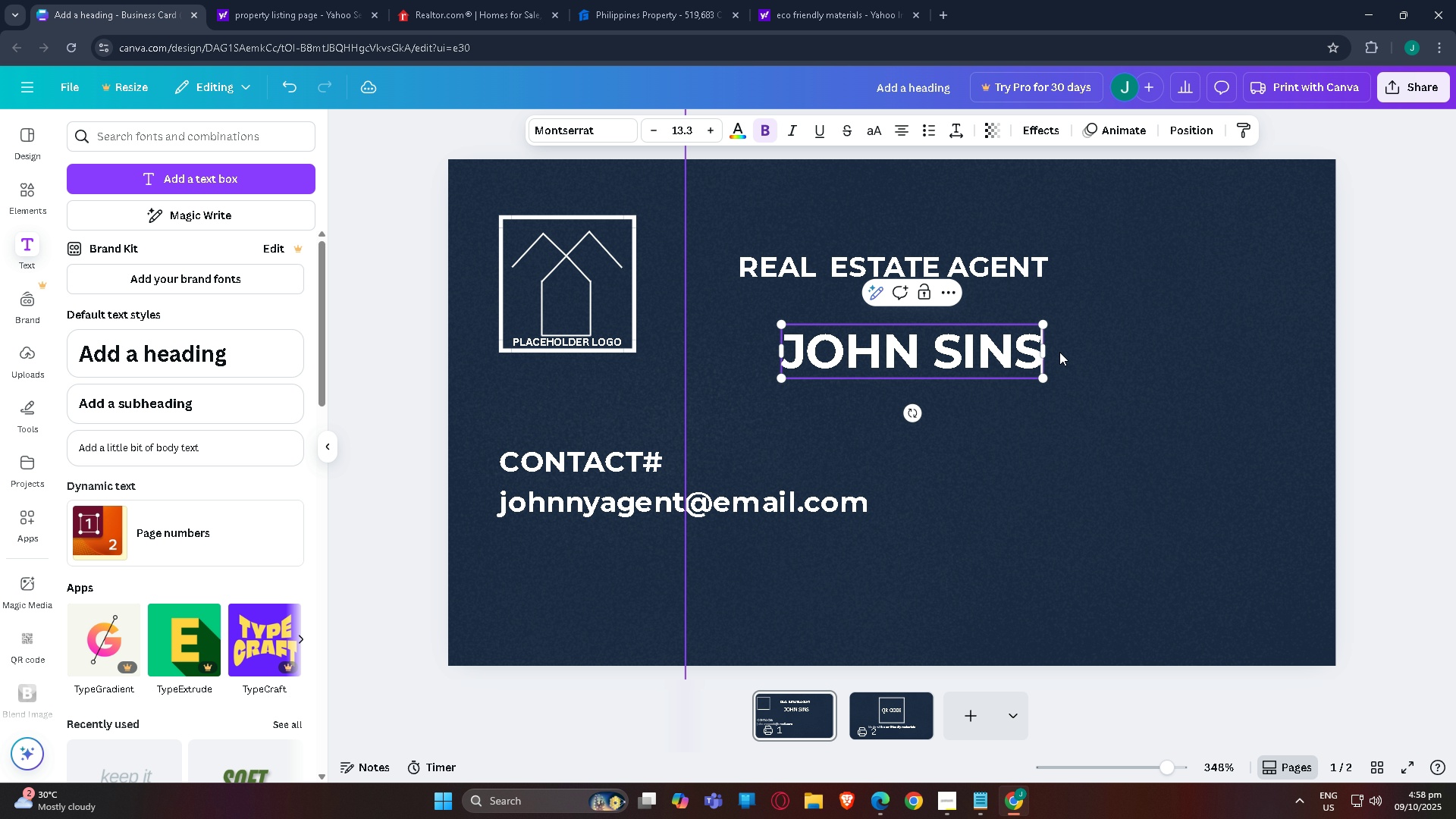 
left_click([1077, 310])
 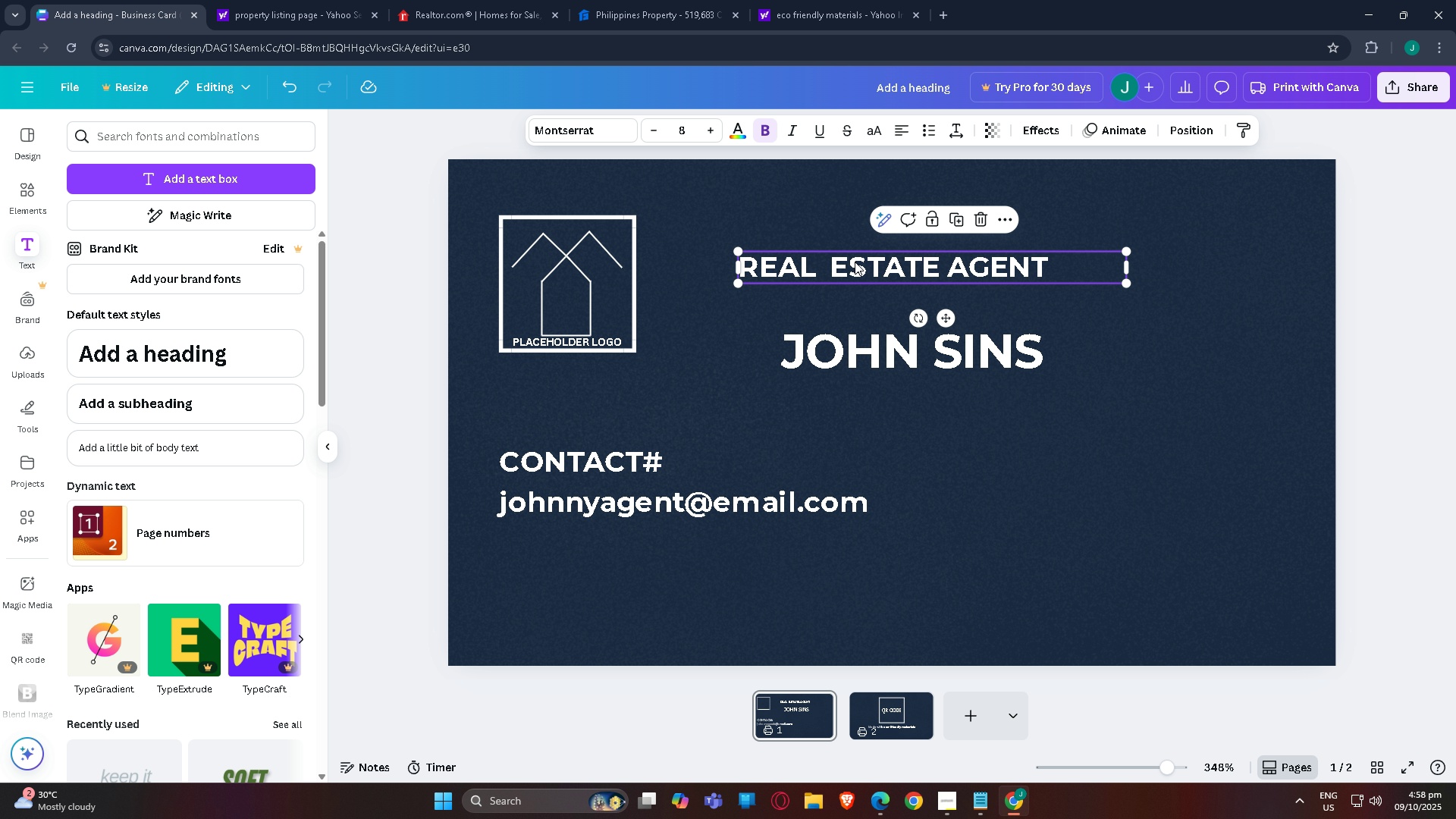 
left_click([855, 262])
 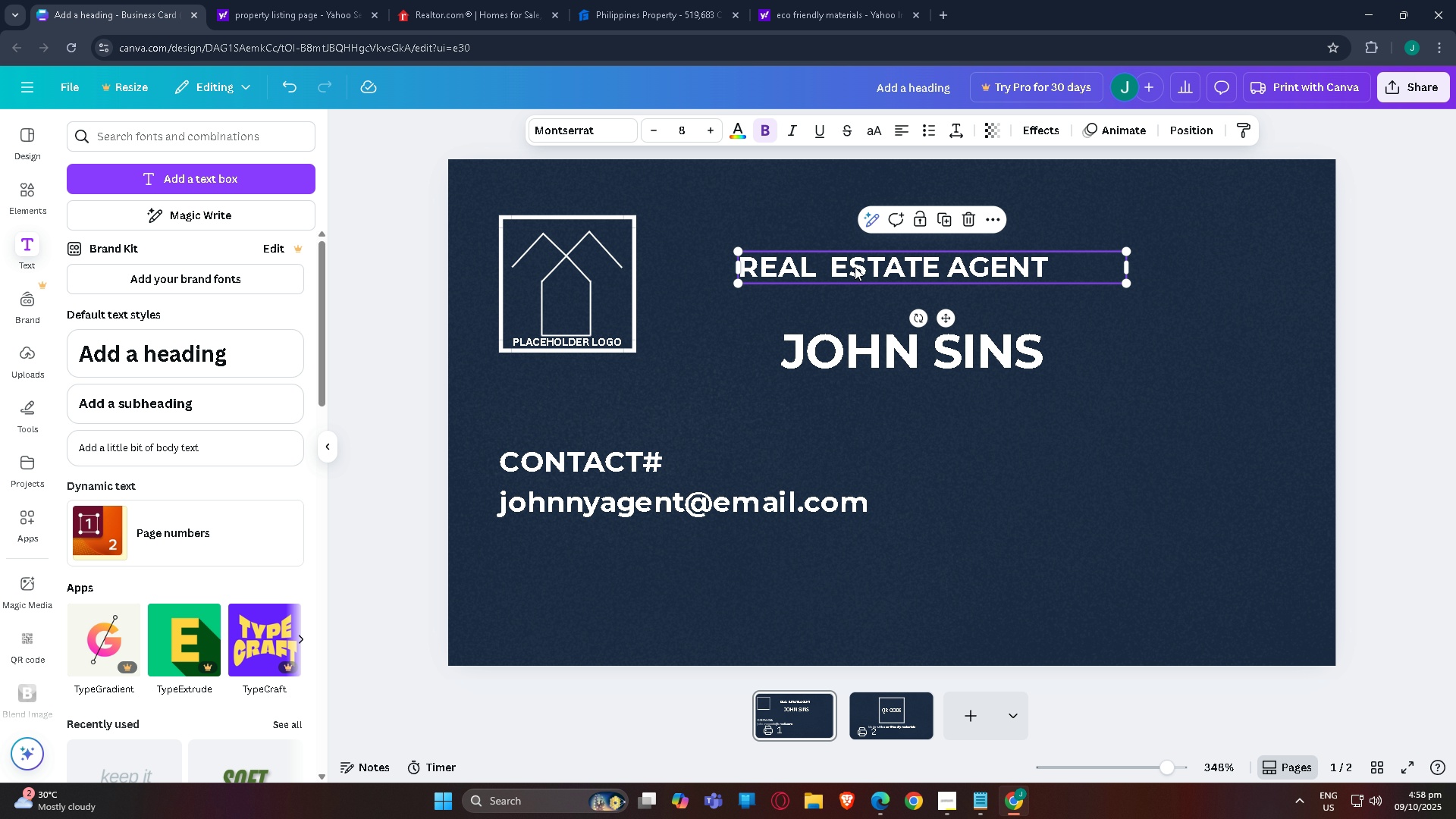 
left_click_drag(start_coordinate=[855, 262], to_coordinate=[852, 428])
 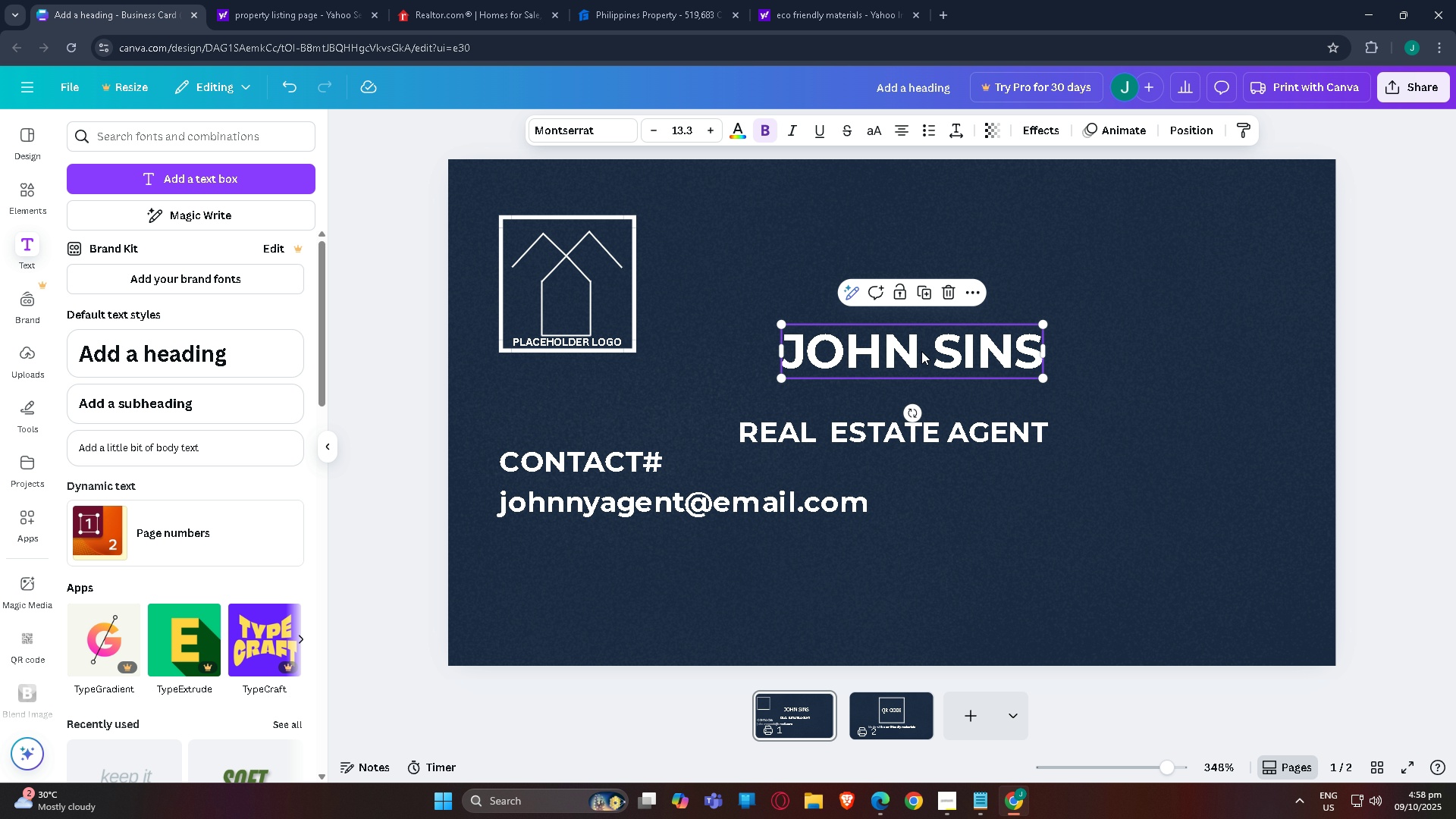 
left_click([921, 351])
 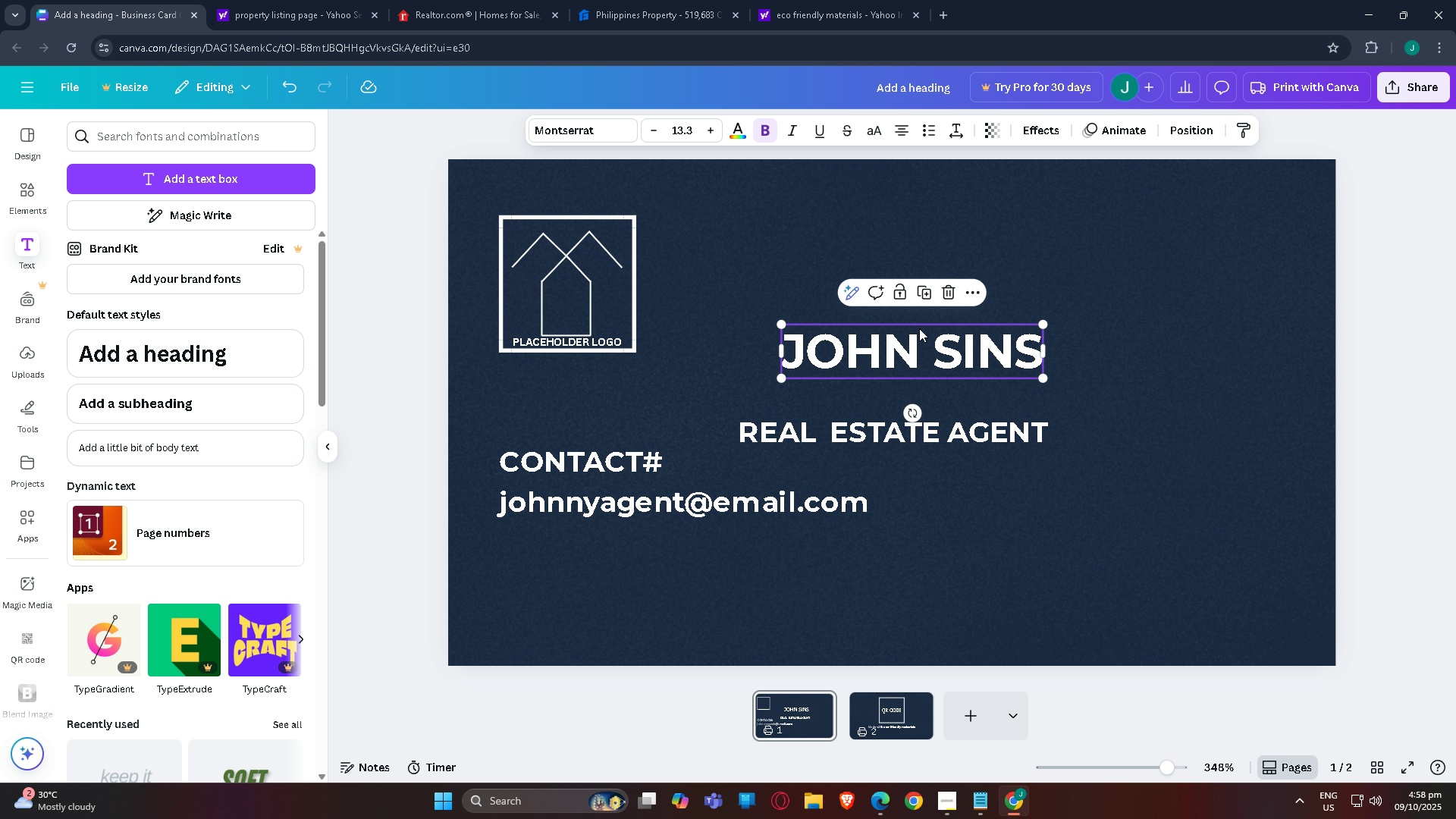 
left_click_drag(start_coordinate=[918, 338], to_coordinate=[905, 268])
 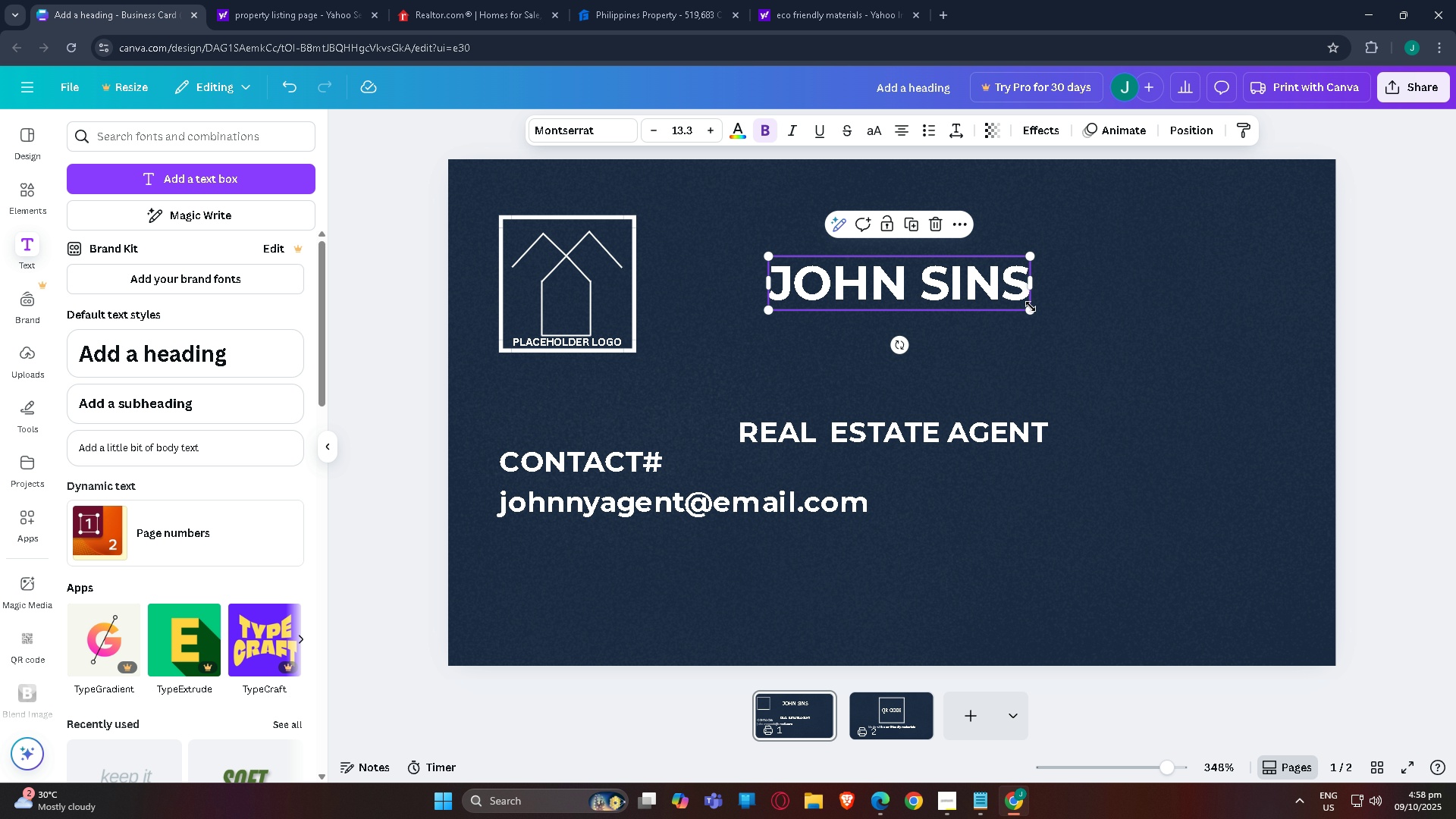 
left_click_drag(start_coordinate=[1032, 309], to_coordinate=[1112, 352])
 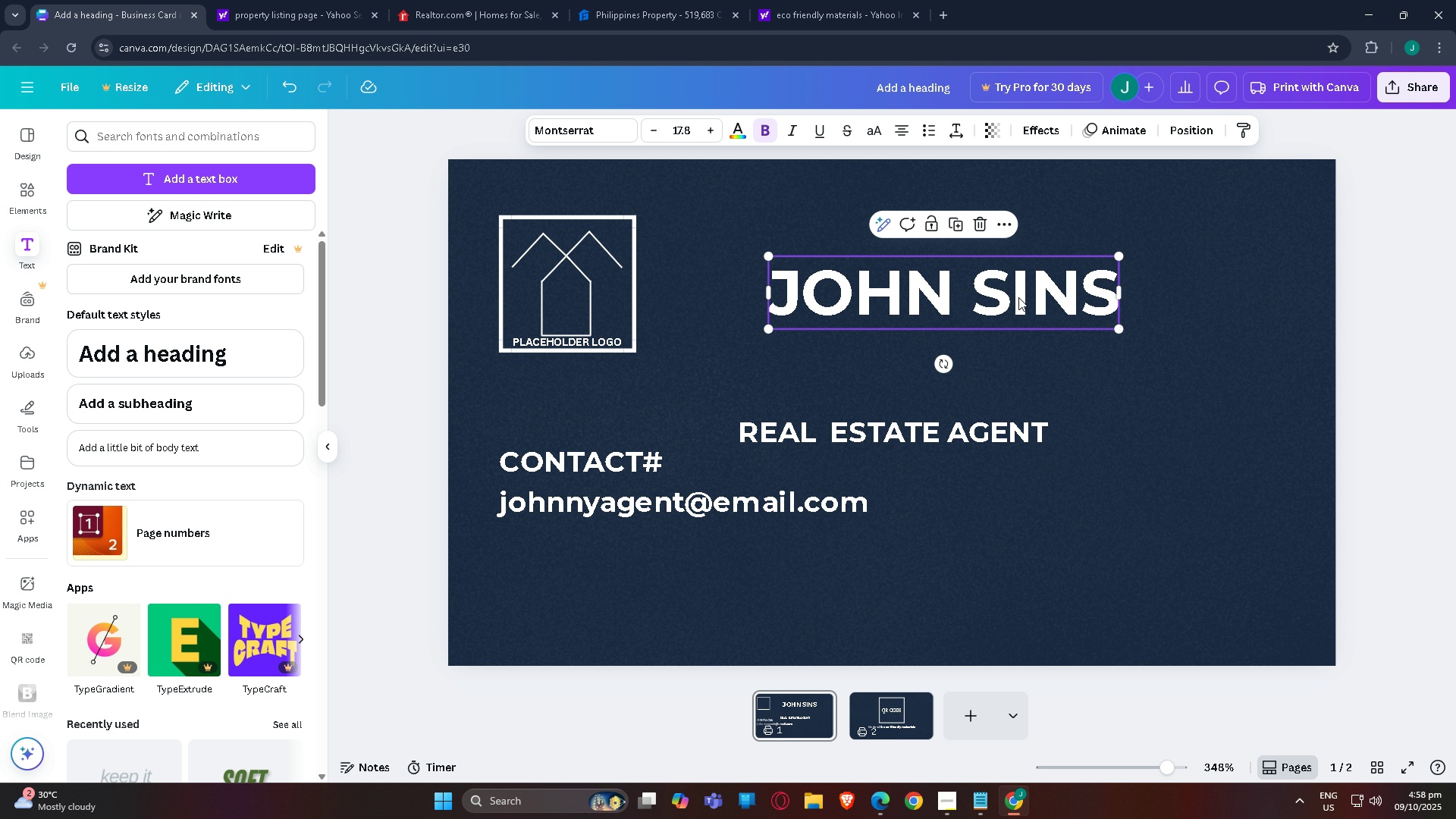 
left_click_drag(start_coordinate=[1015, 297], to_coordinate=[1006, 300])
 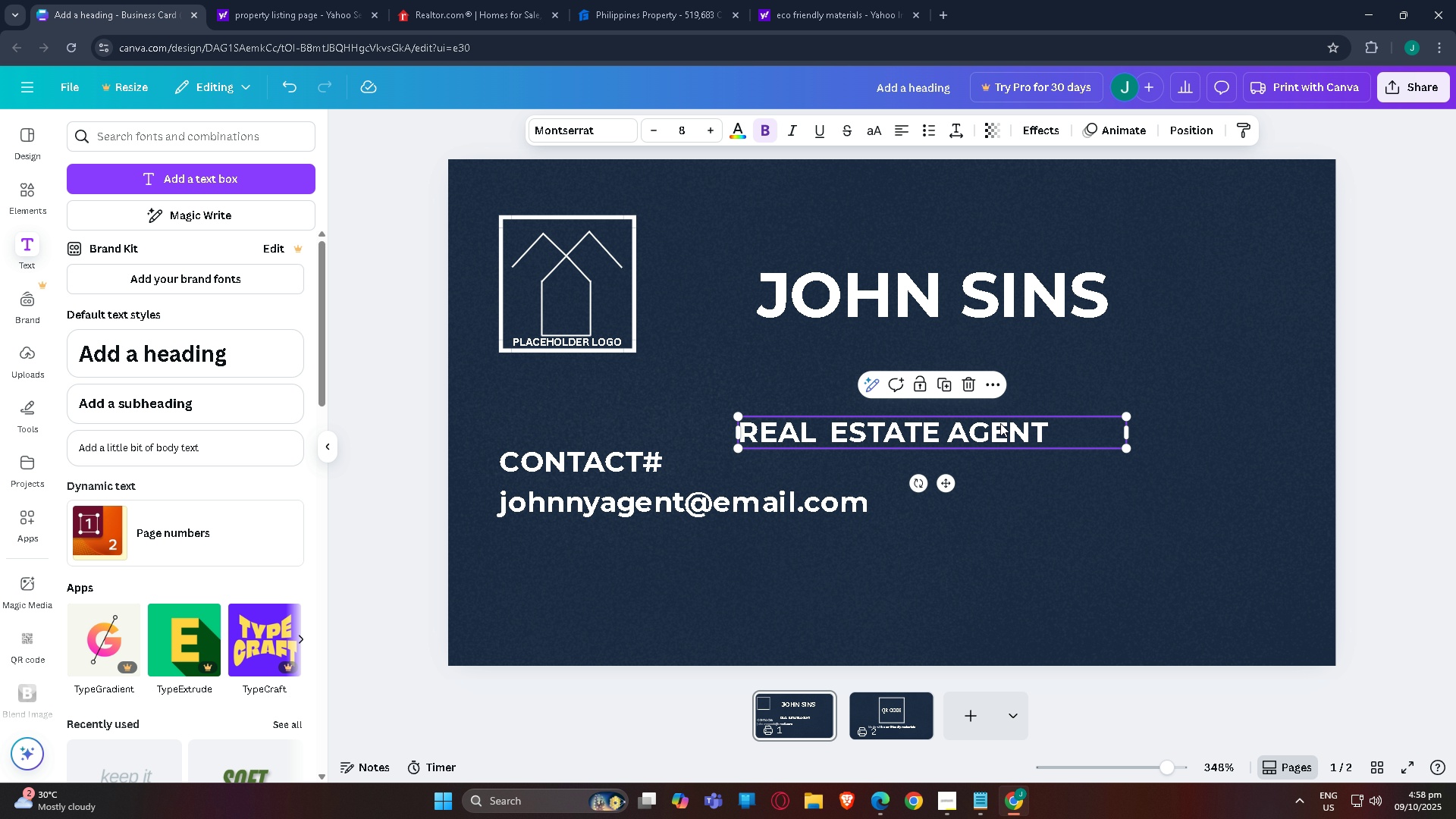 
left_click([1000, 423])
 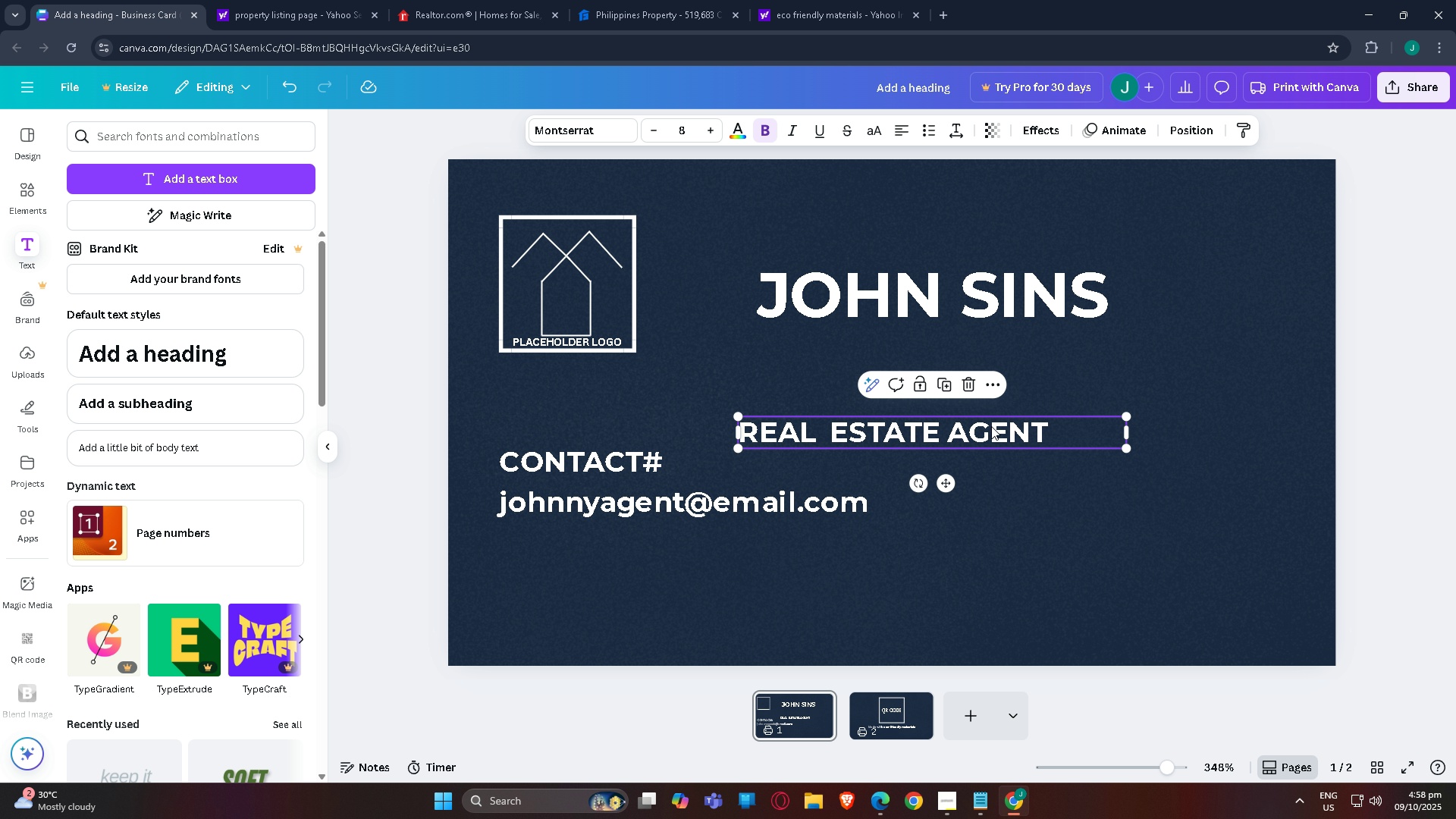 
left_click_drag(start_coordinate=[991, 426], to_coordinate=[1010, 347])
 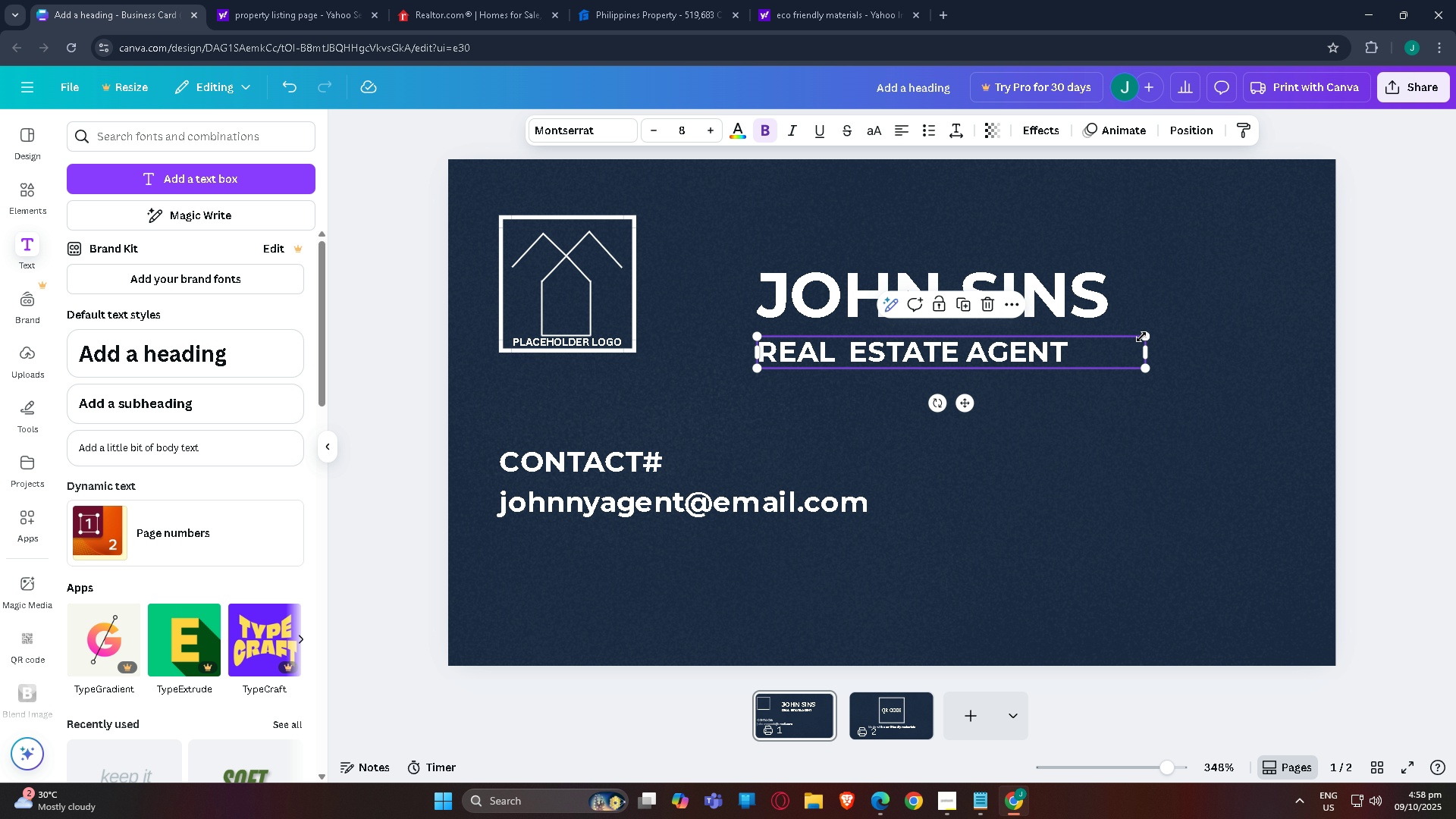 
left_click_drag(start_coordinate=[1145, 335], to_coordinate=[1109, 338])
 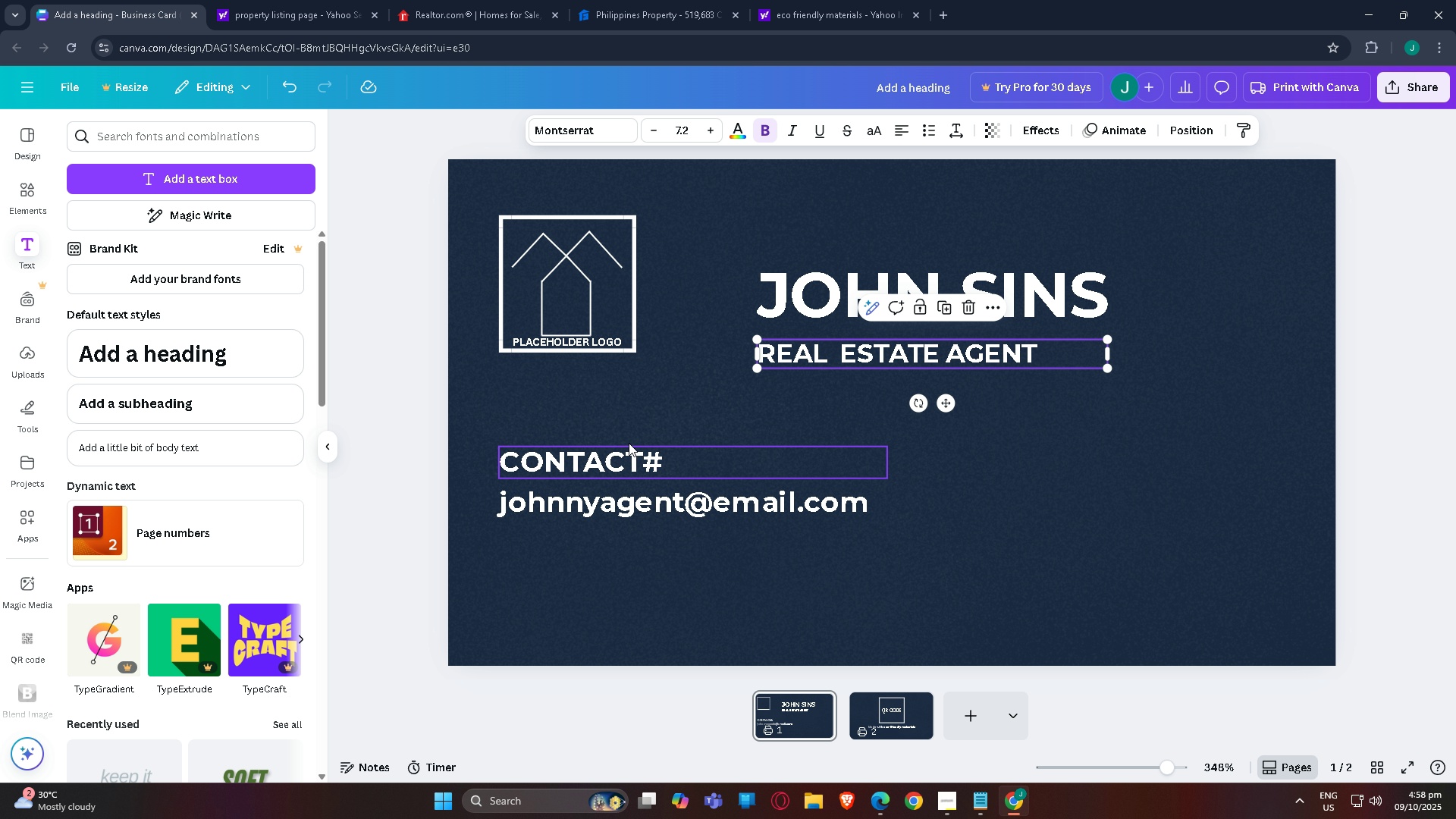 
left_click_drag(start_coordinate=[618, 458], to_coordinate=[1157, 466])
 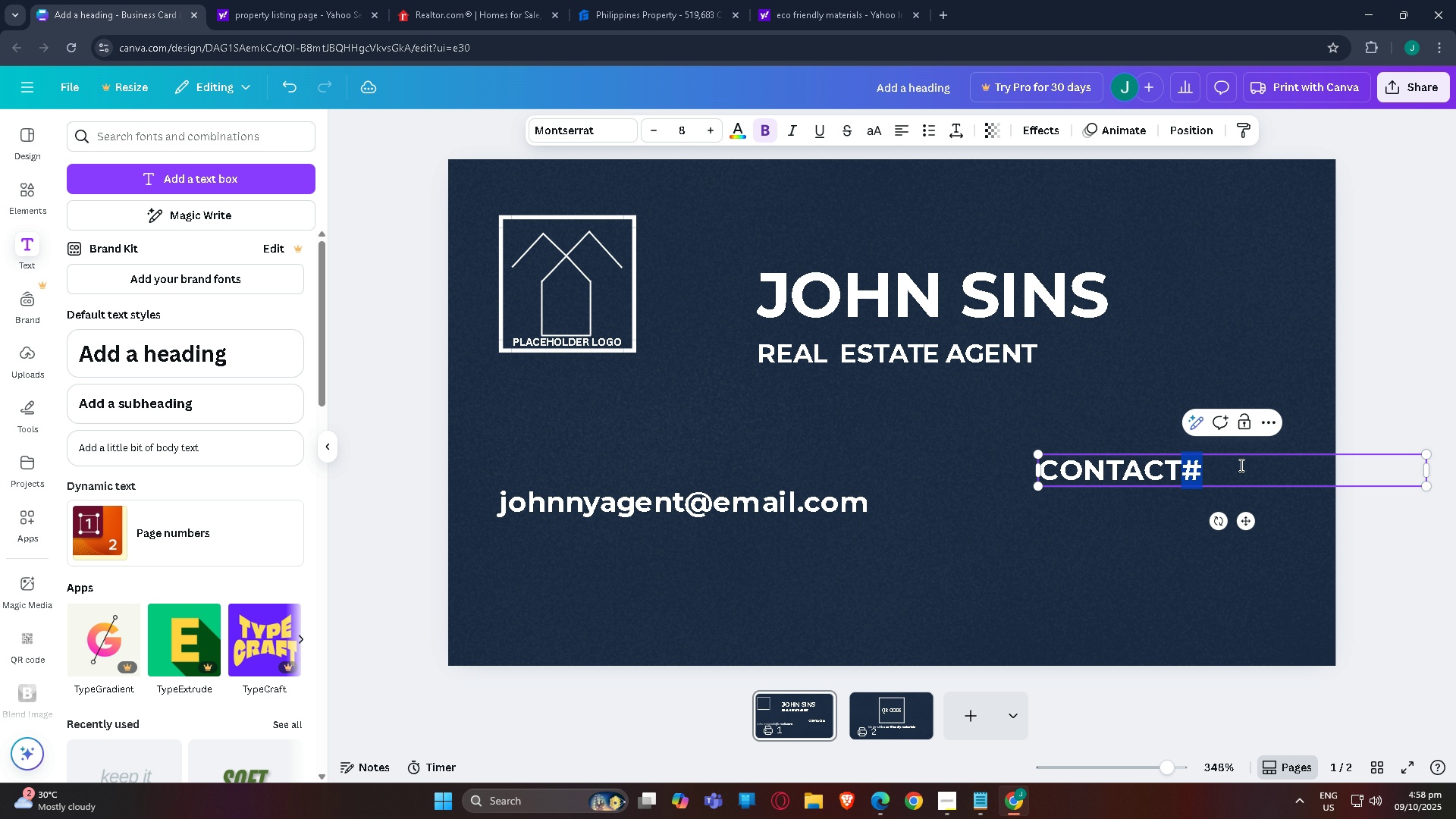 
double_click([1240, 465])
 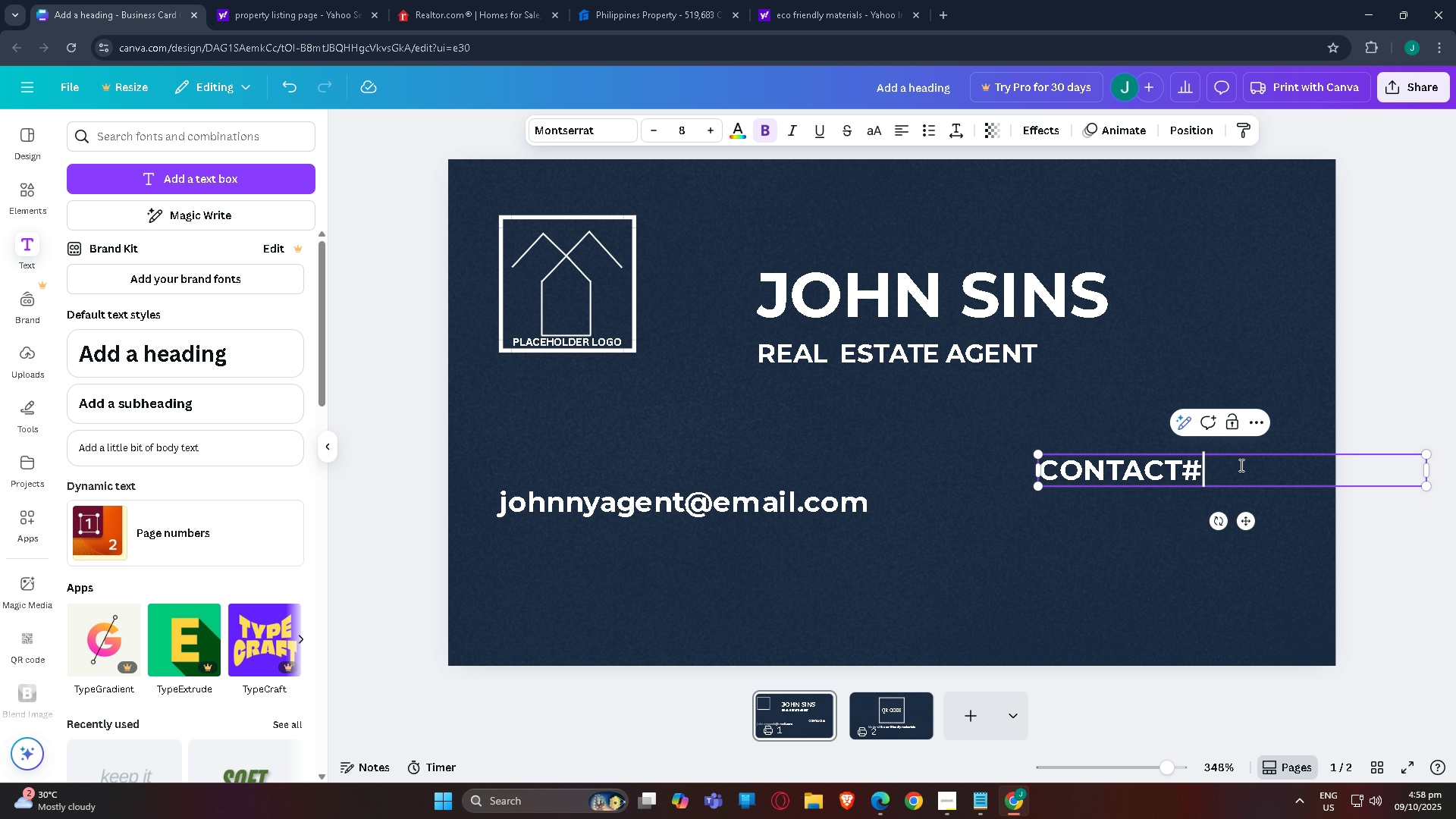 
double_click([1240, 465])
 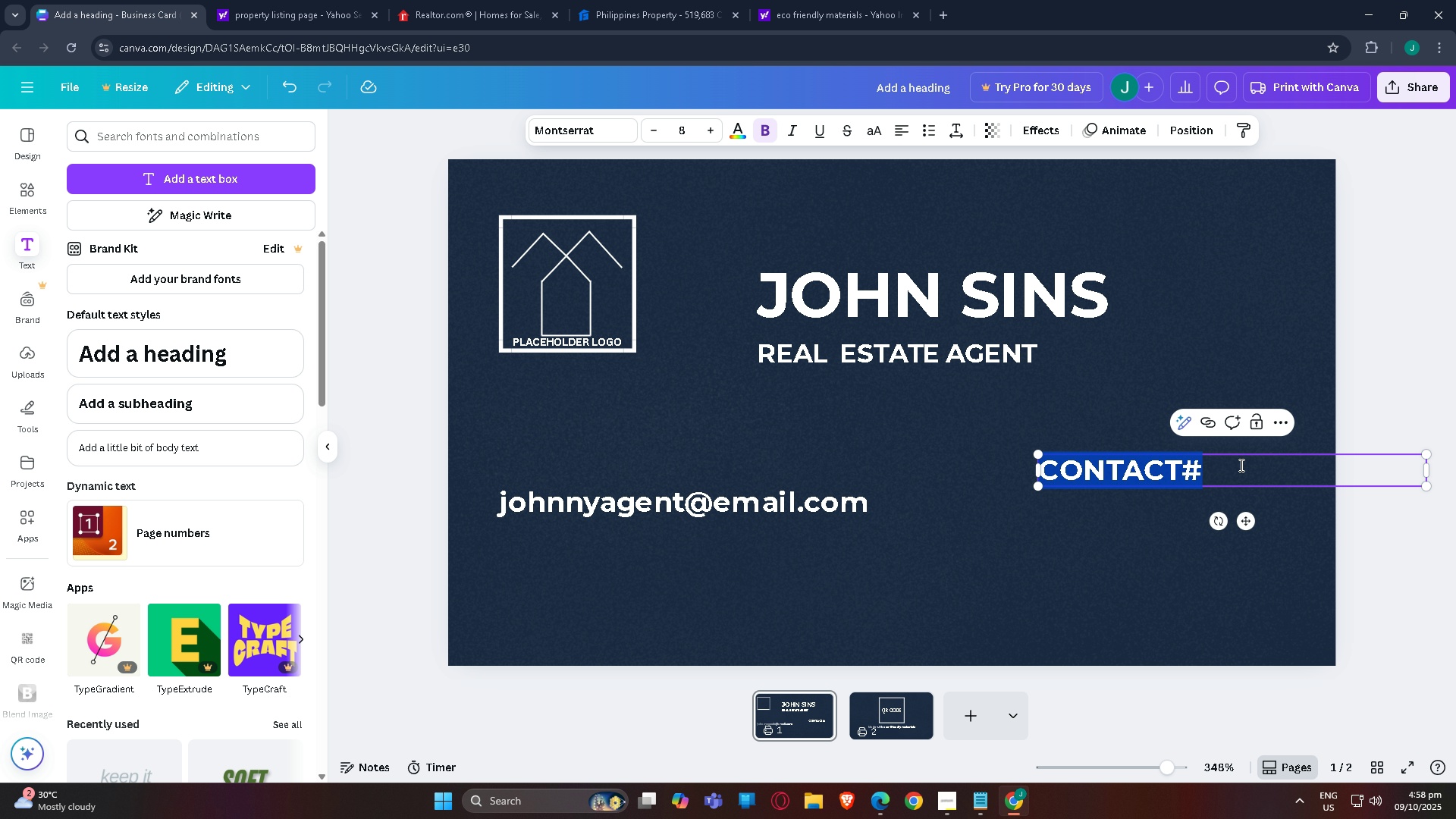 
triple_click([1240, 465])
 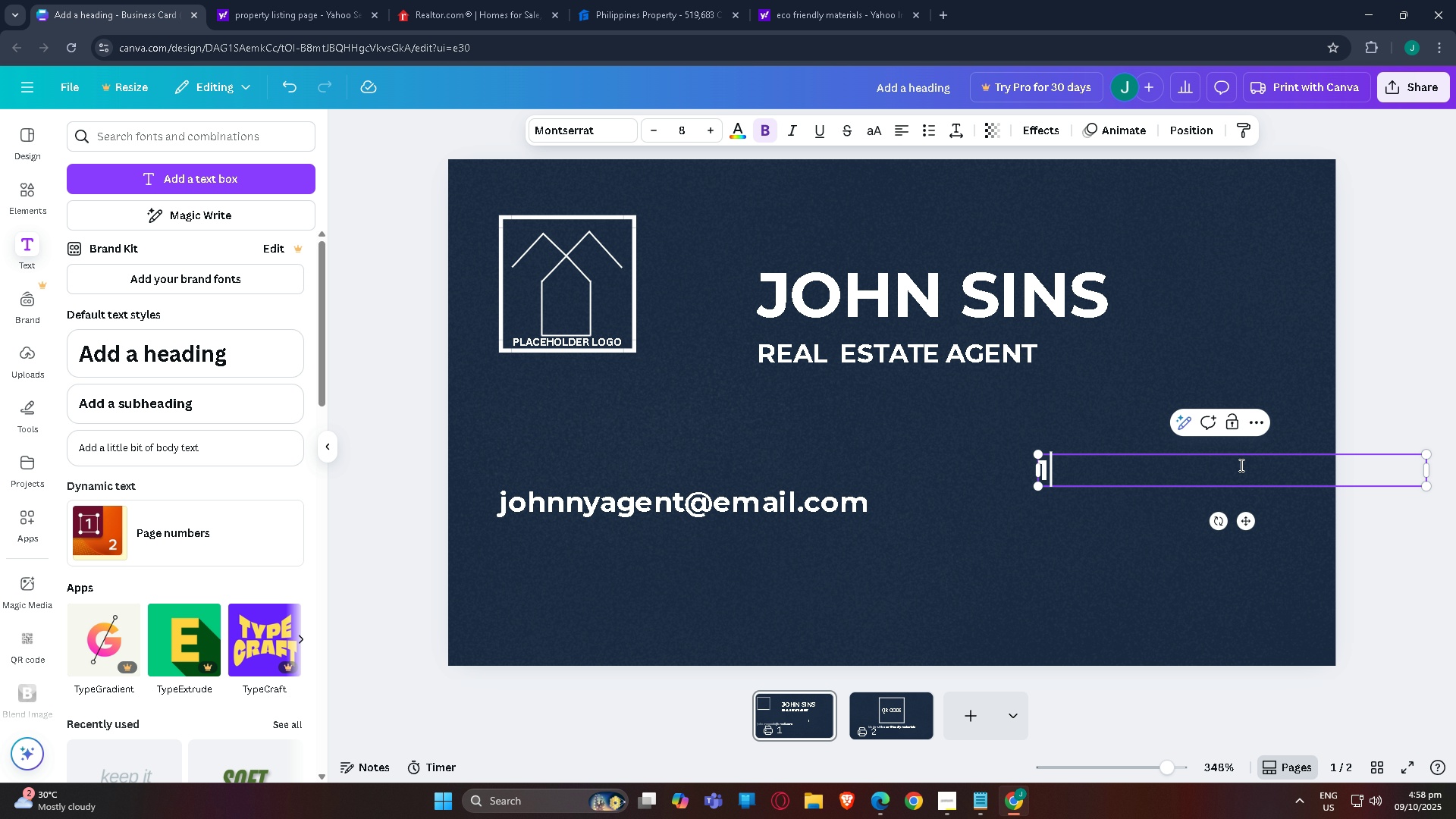 
triple_click([1240, 465])
 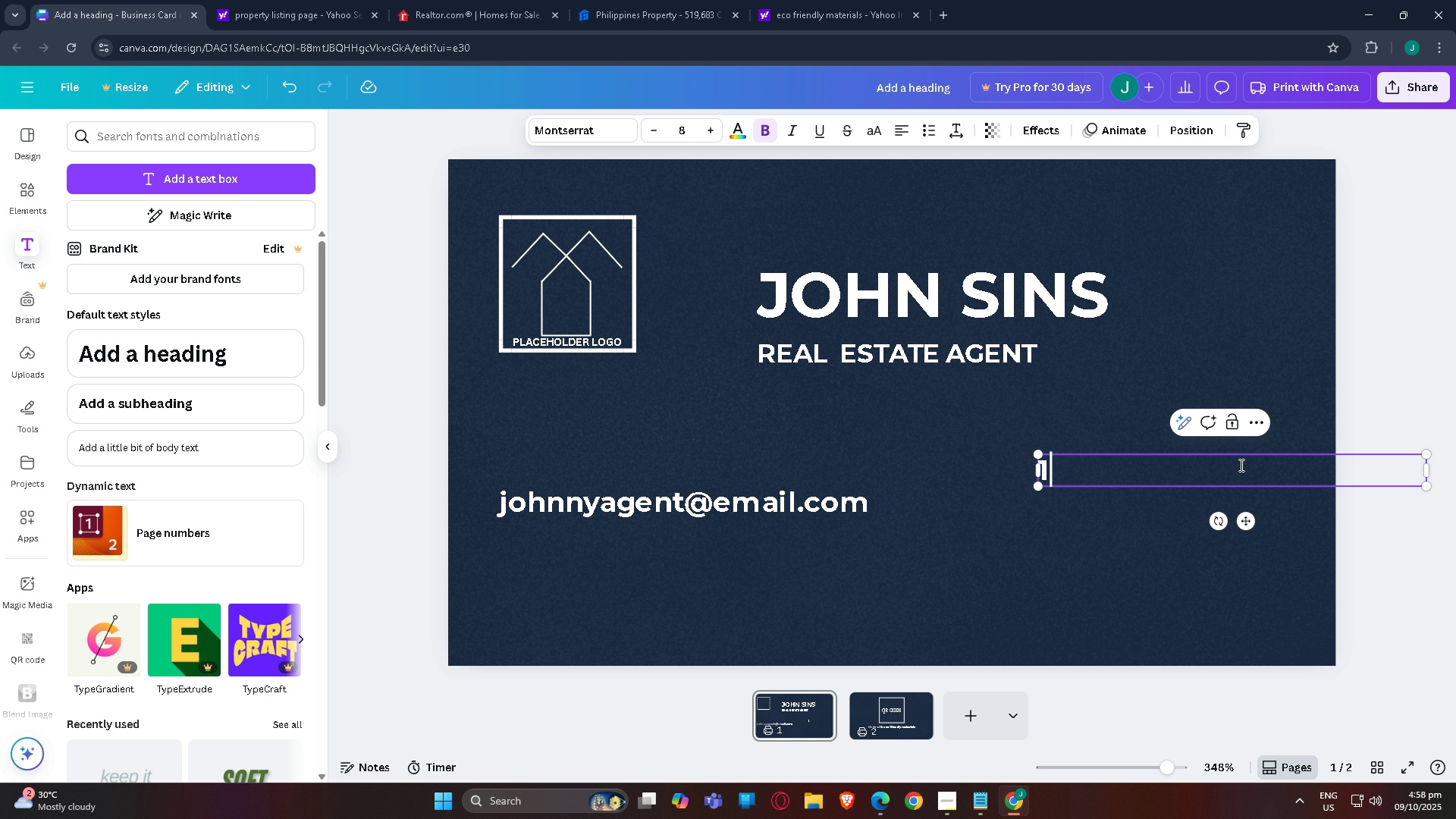 
type(123-456-7890)
 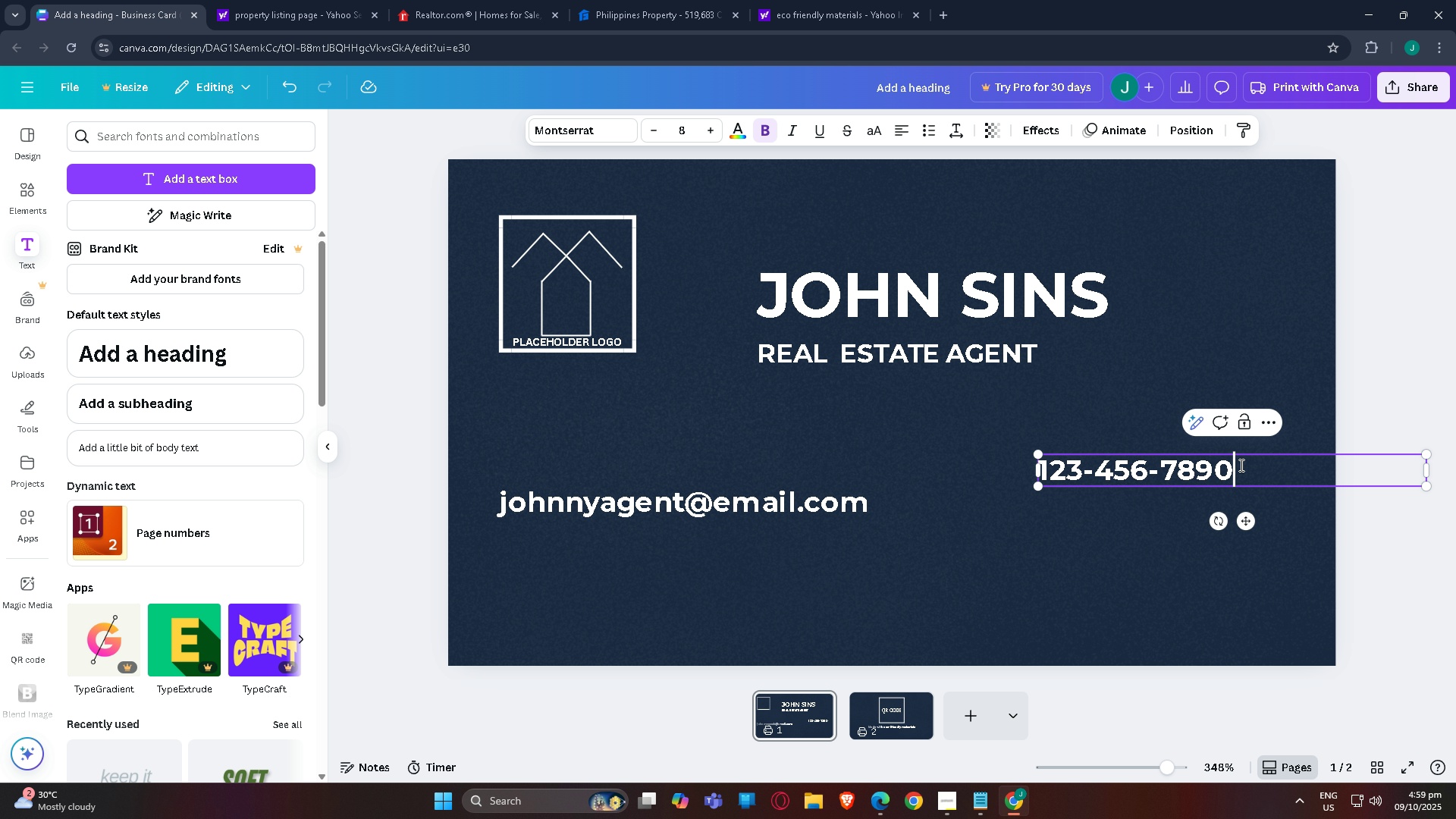 
left_click([1147, 563])
 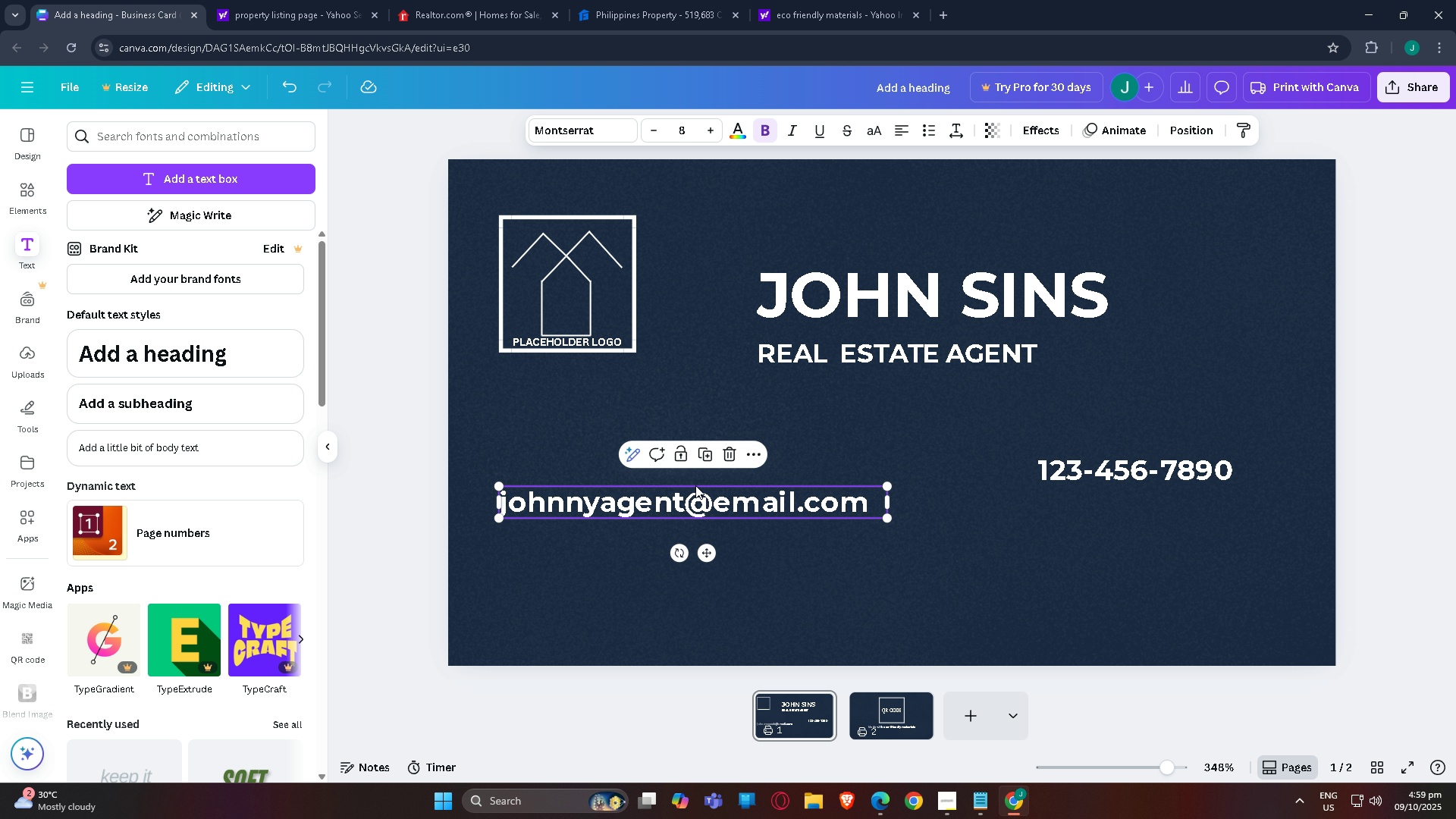 
left_click([695, 485])
 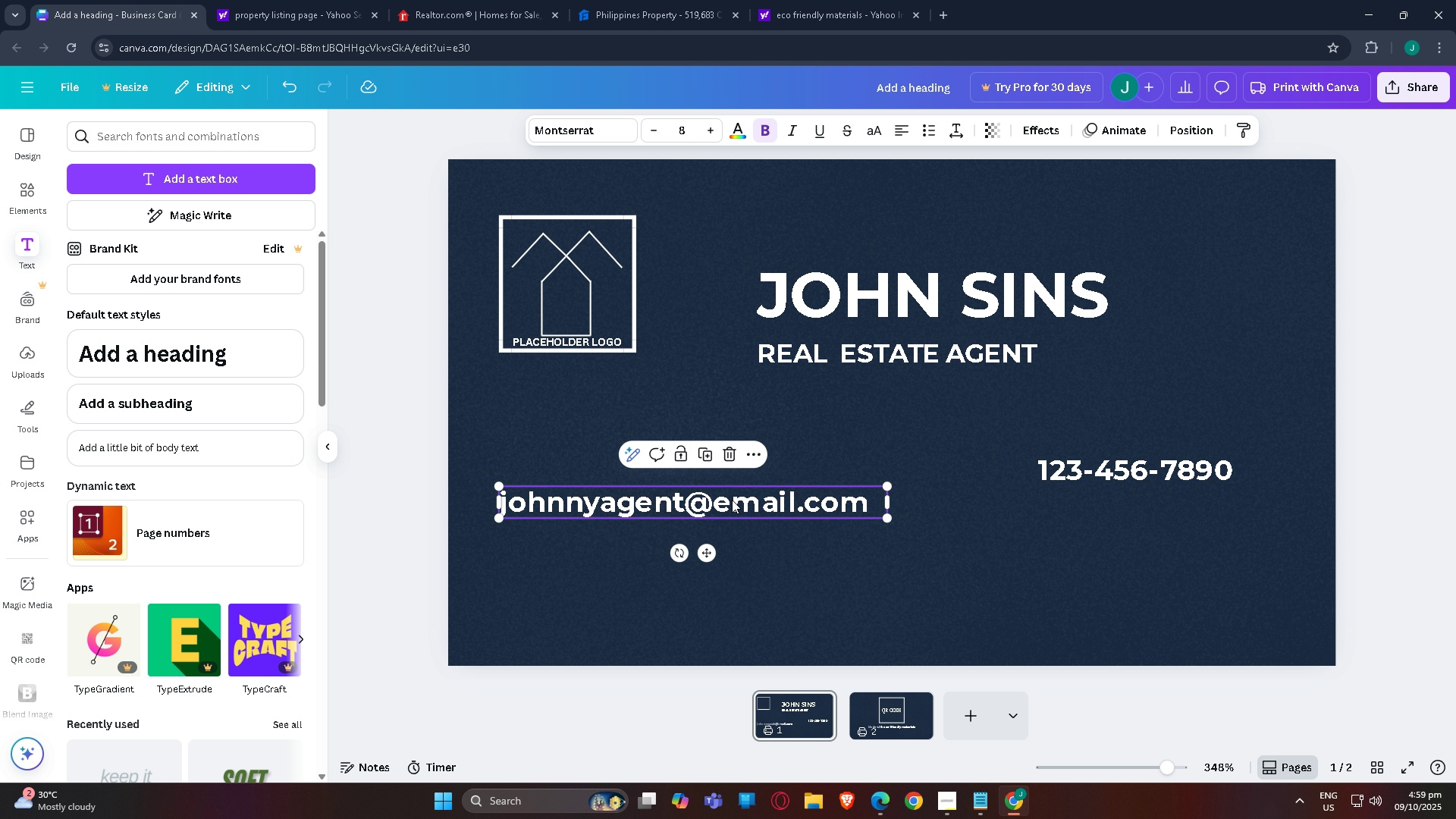 
left_click_drag(start_coordinate=[732, 500], to_coordinate=[1097, 500])
 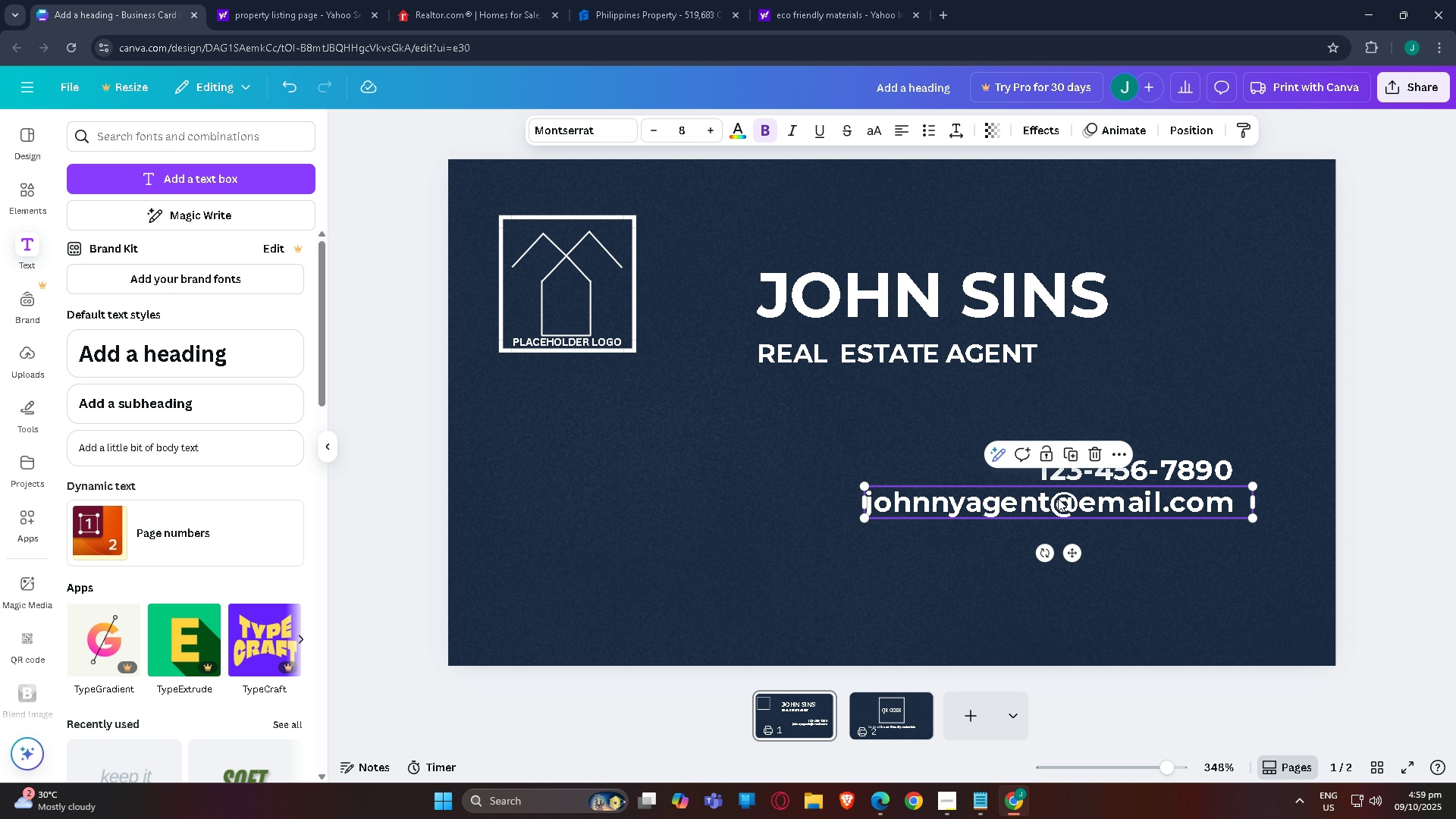 
left_click([1058, 498])
 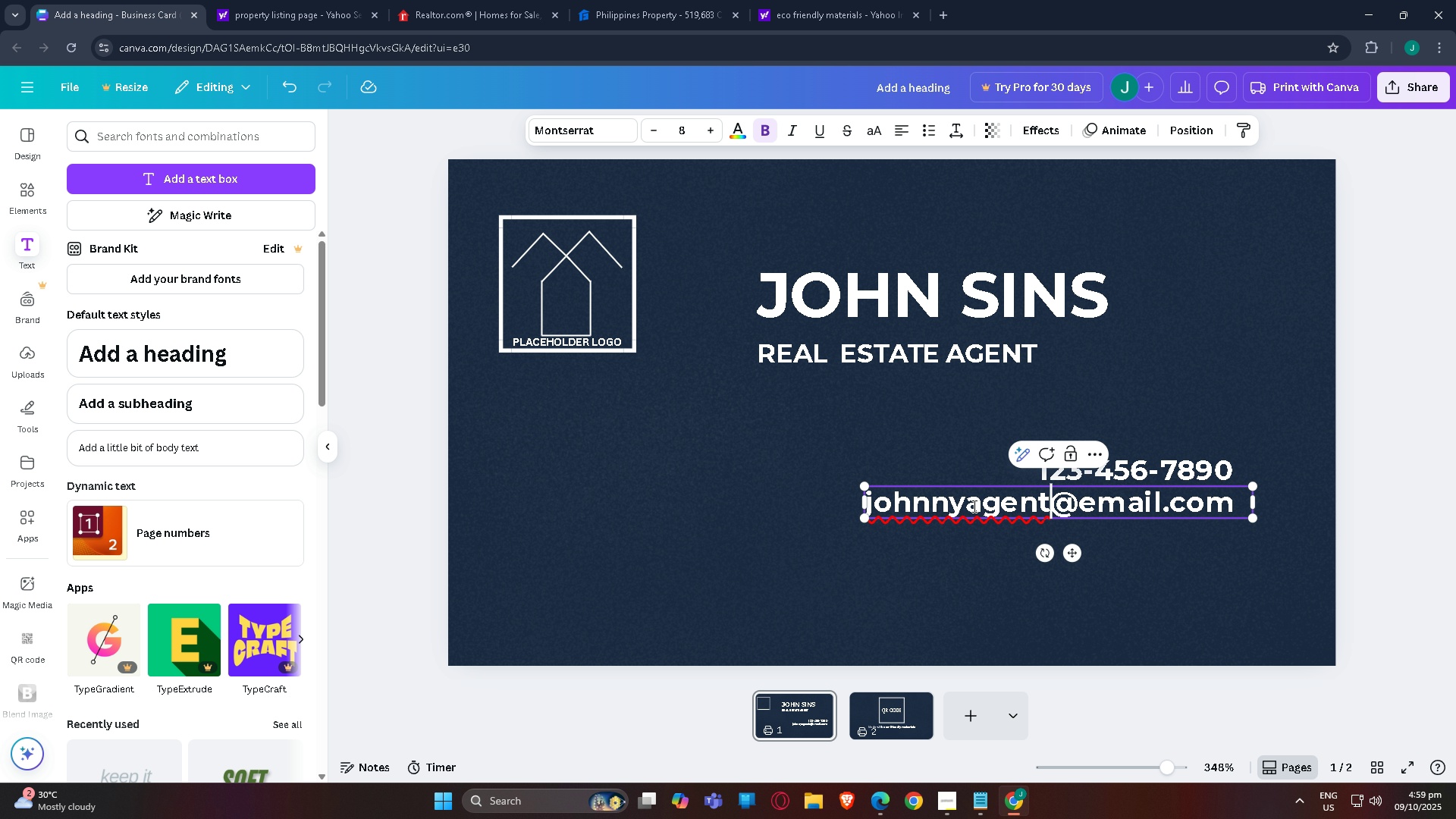 
left_click([973, 506])
 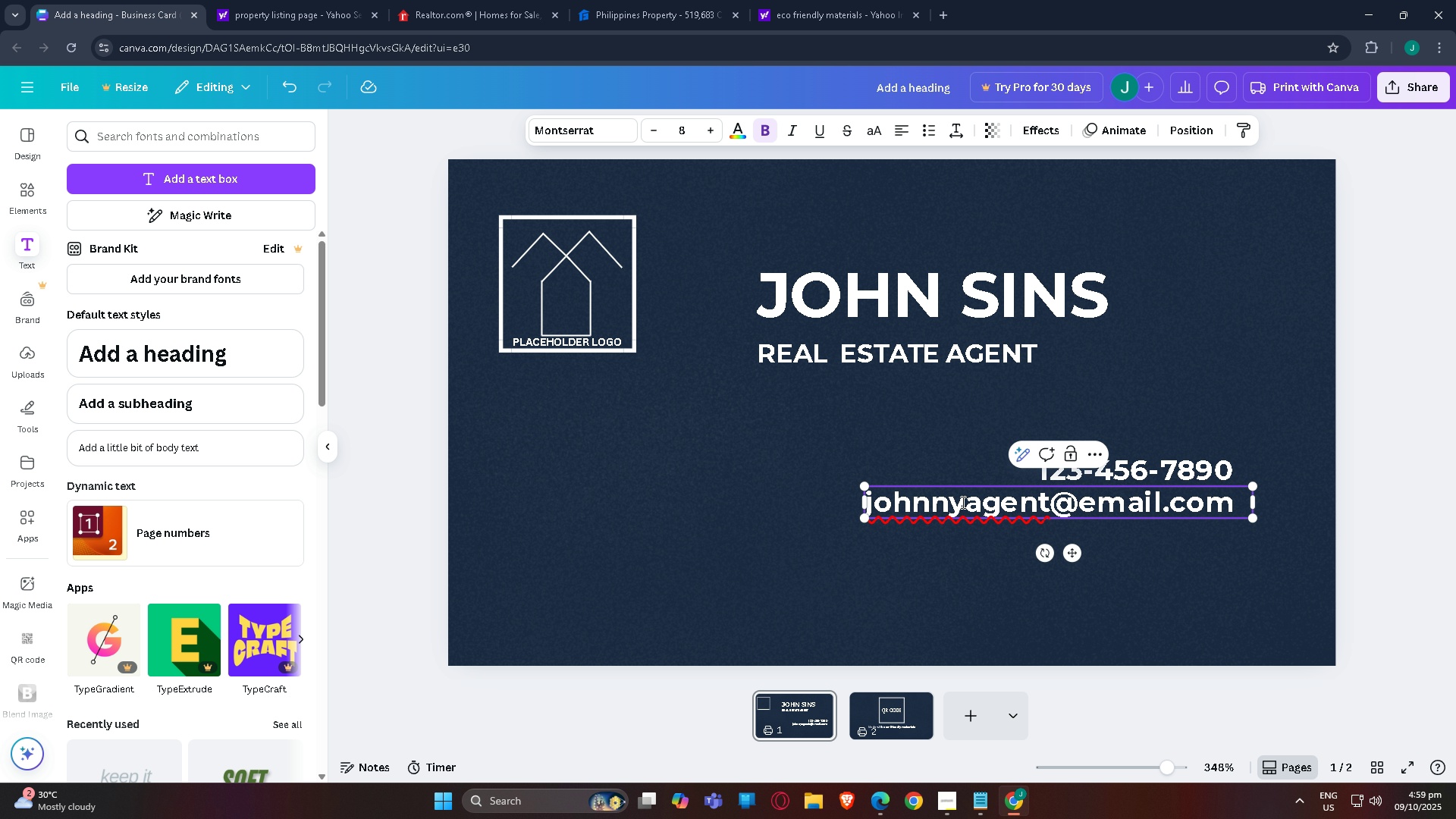 
left_click([962, 502])
 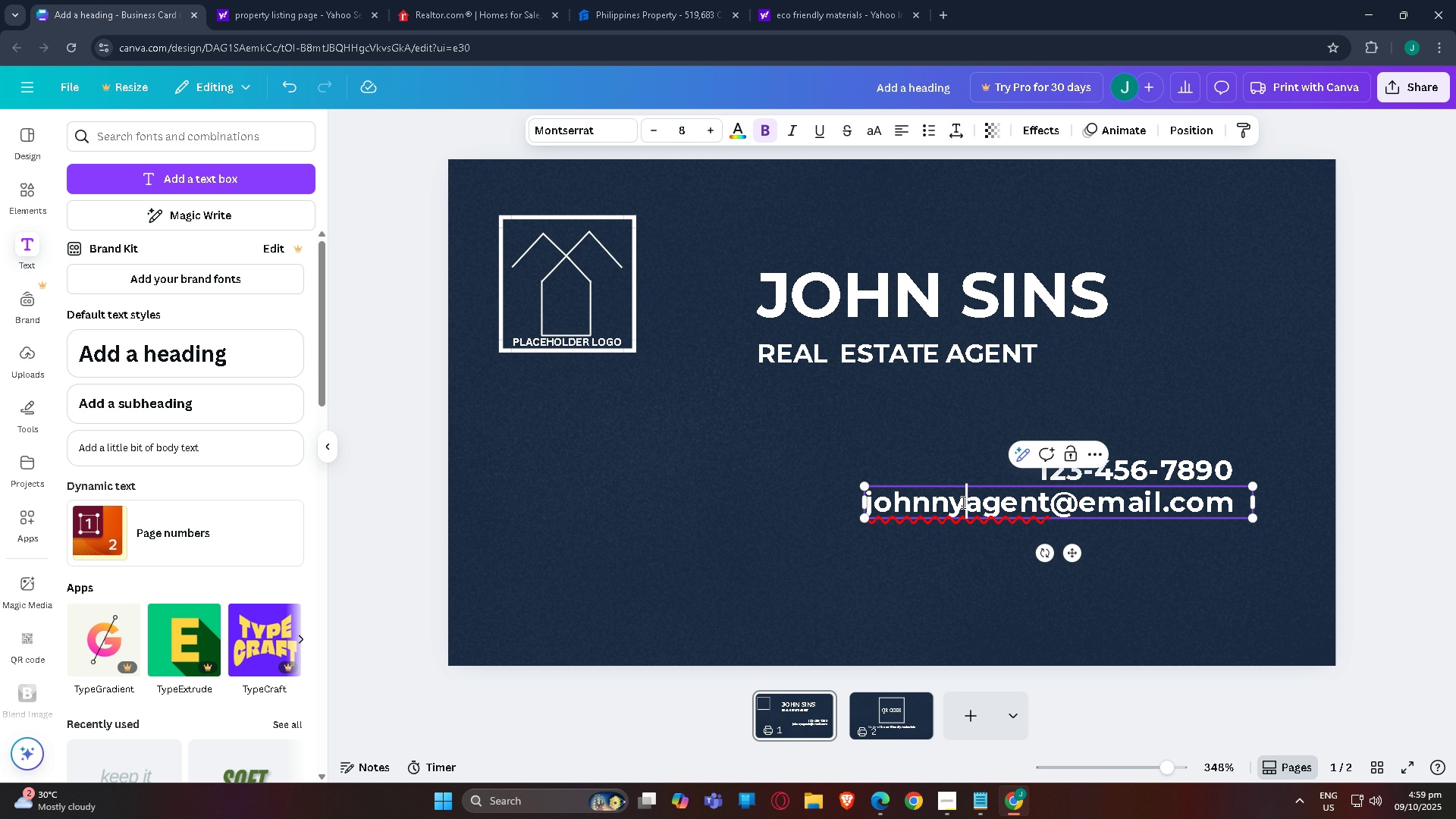 
key(Backspace)
 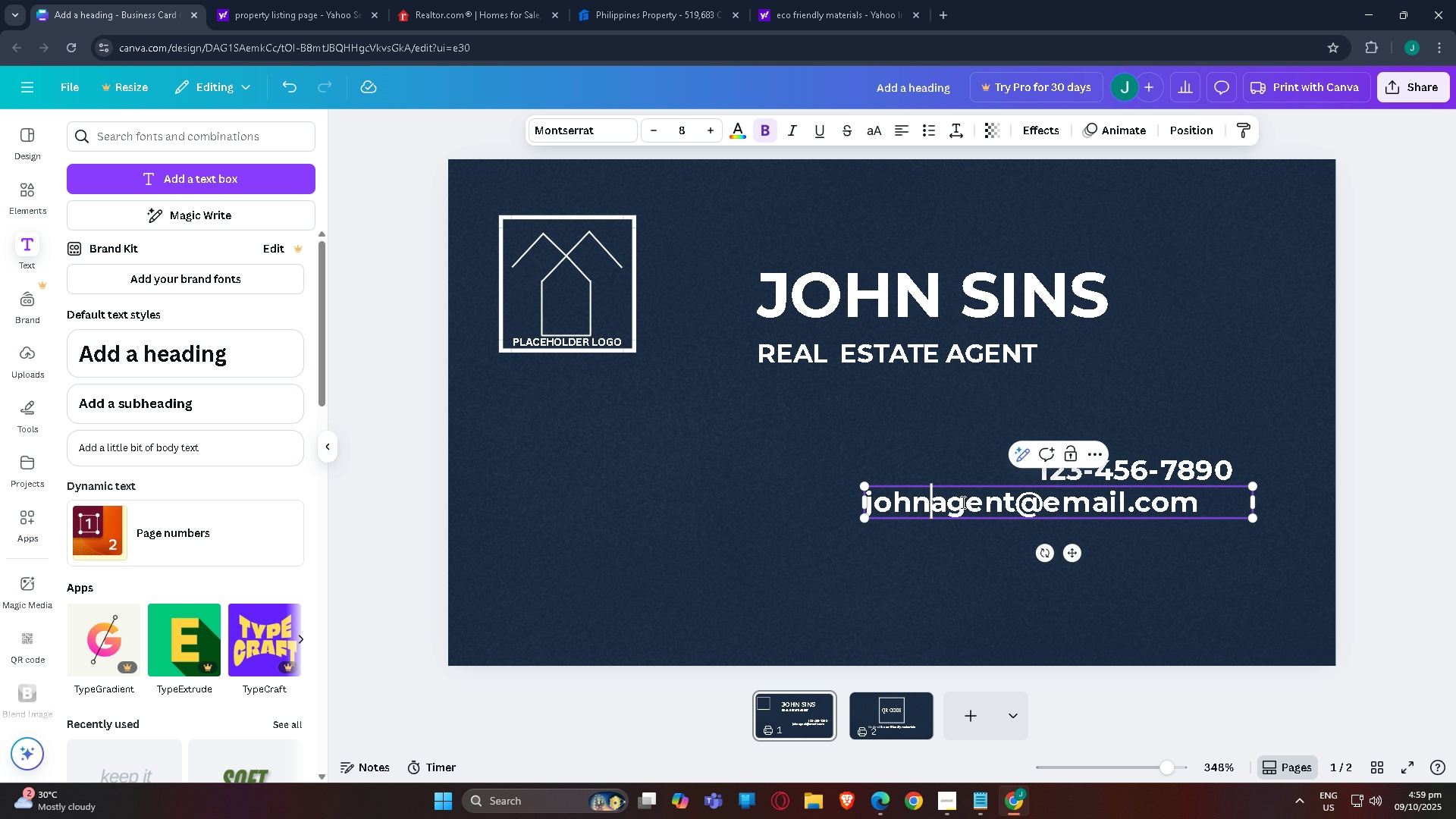 
key(Backspace)
 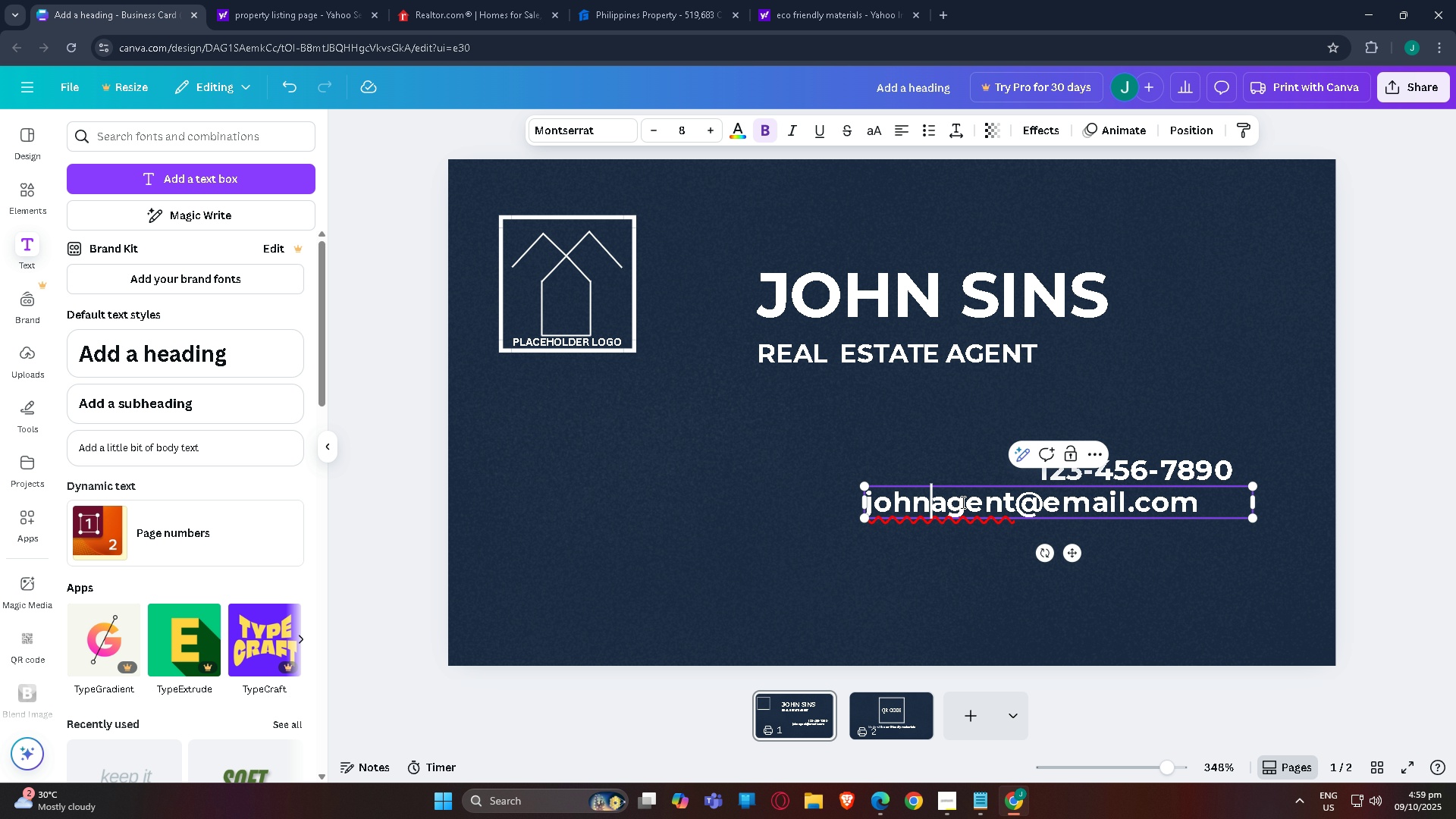 
type(sins)
 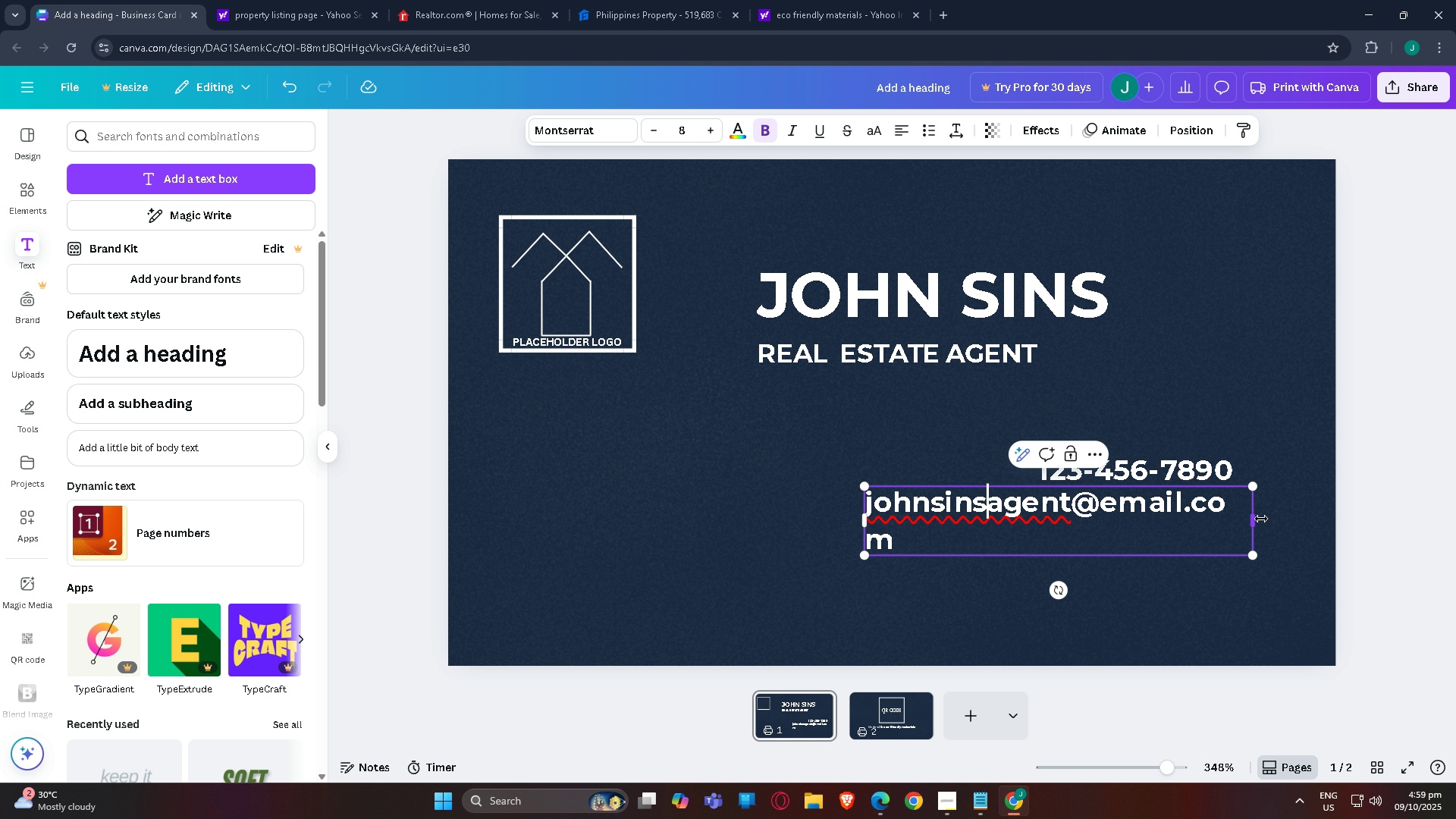 
left_click_drag(start_coordinate=[1258, 519], to_coordinate=[1274, 519])
 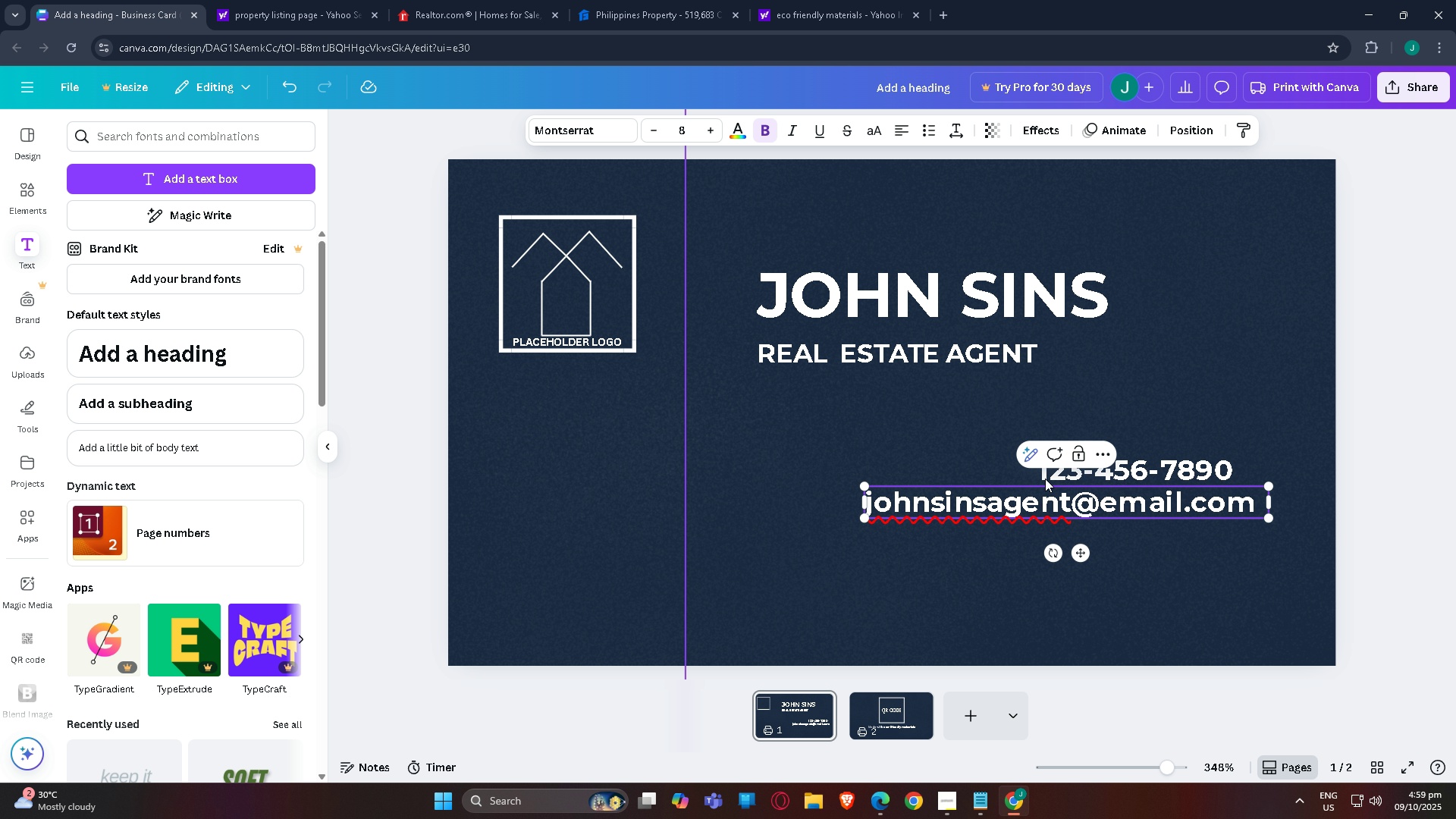 
left_click([1374, 428])
 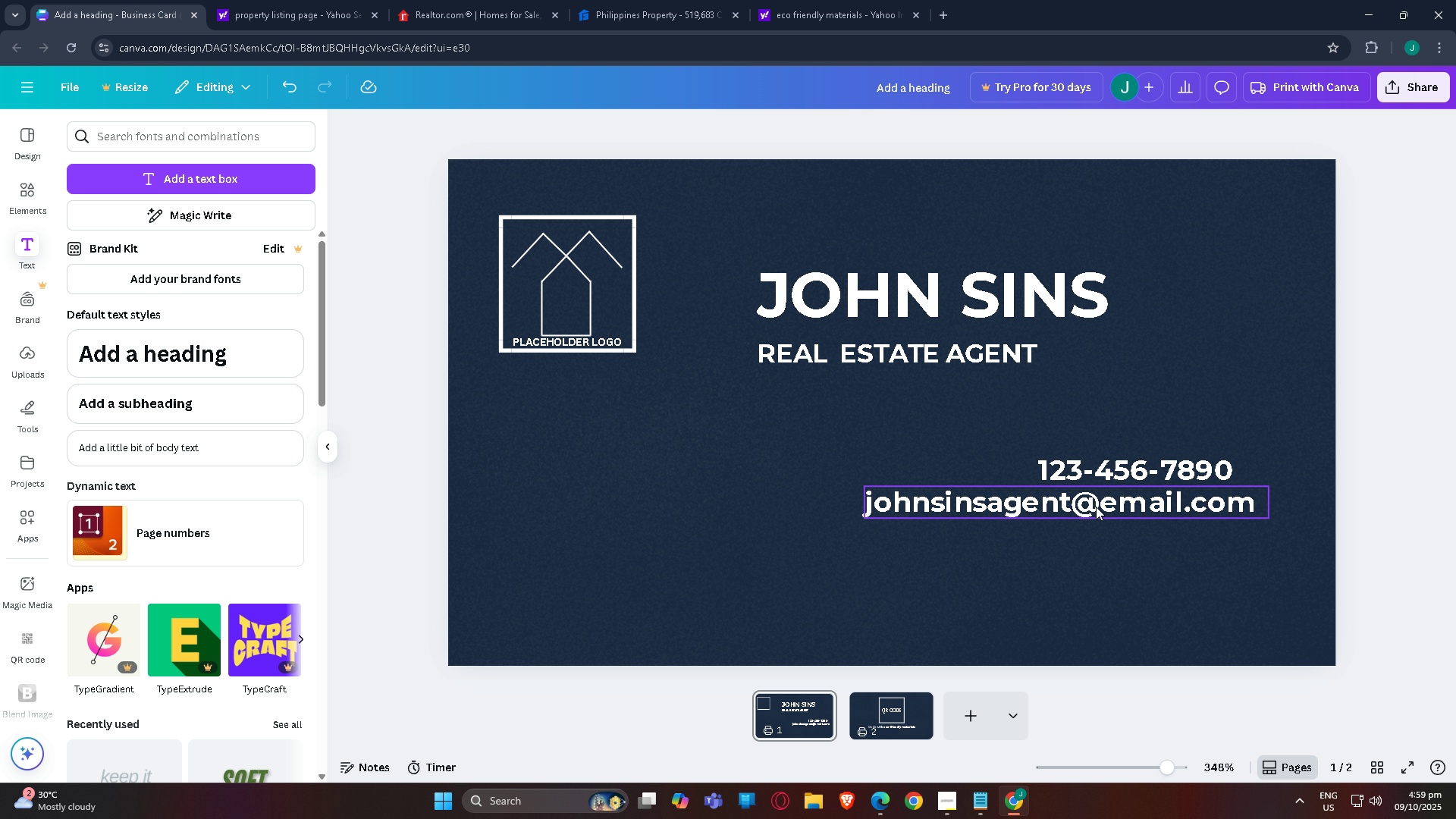 
left_click_drag(start_coordinate=[1097, 507], to_coordinate=[1063, 505])
 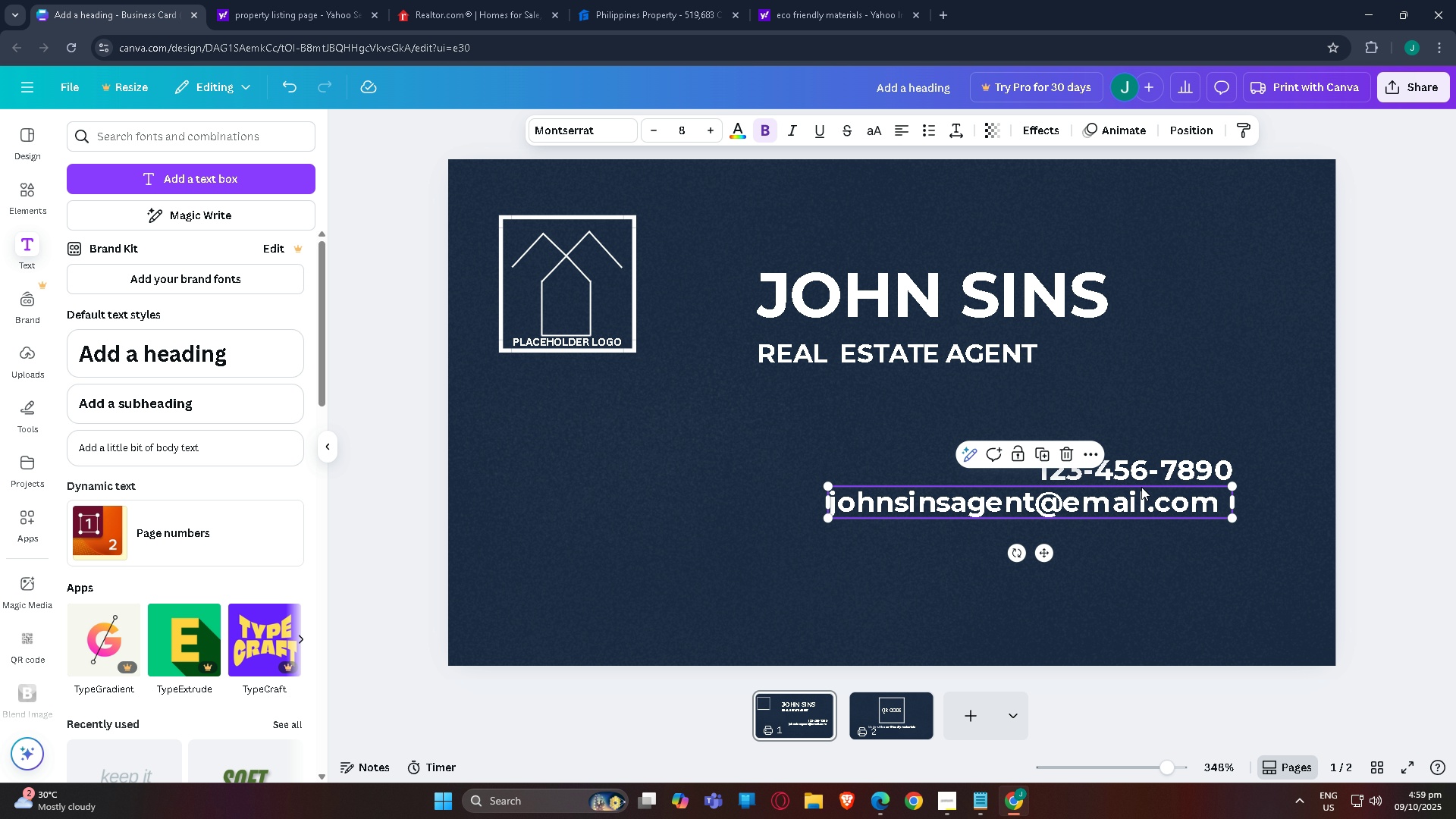 
left_click_drag(start_coordinate=[1144, 498], to_coordinate=[1154, 499])
 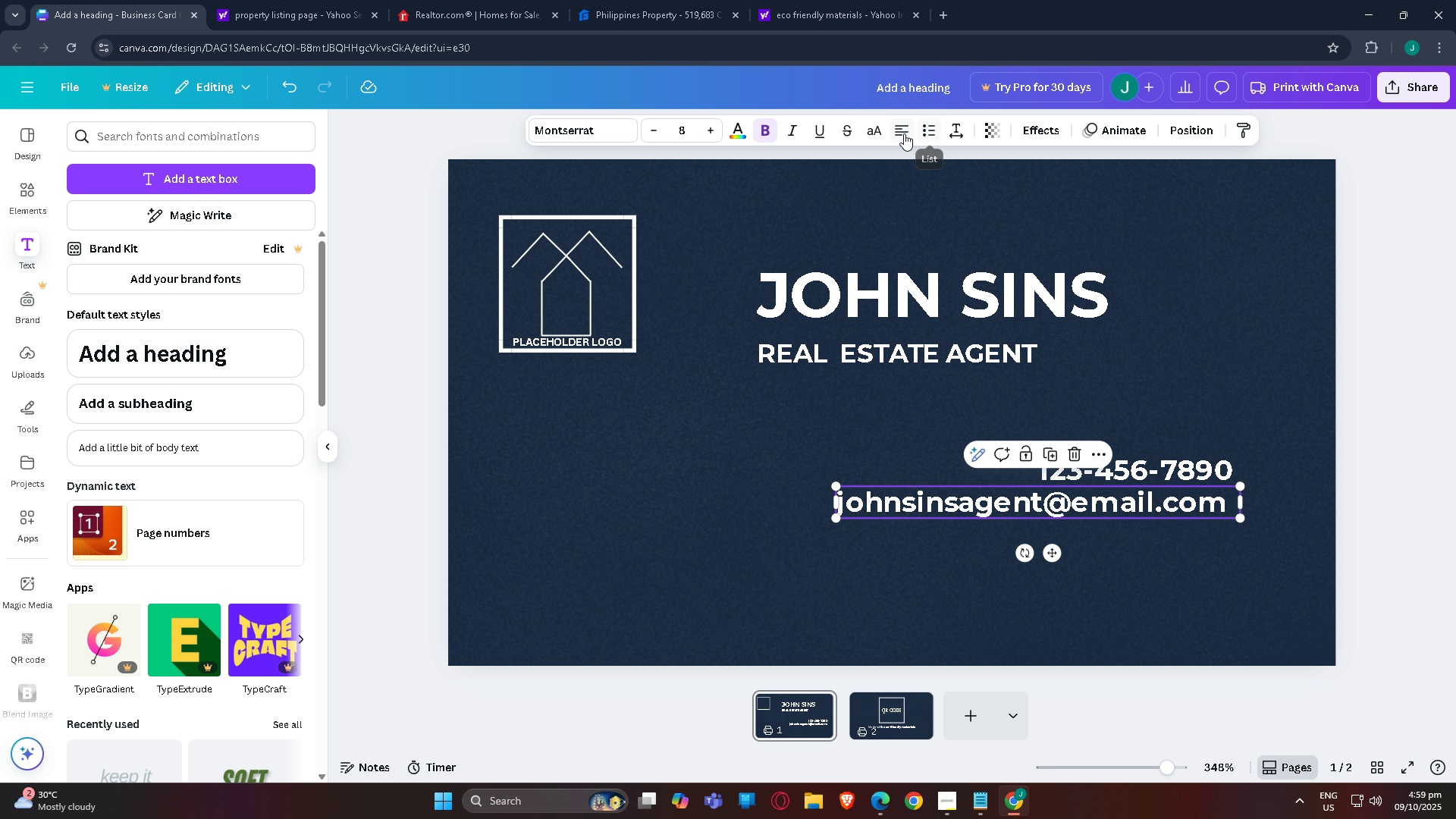 
left_click([904, 133])
 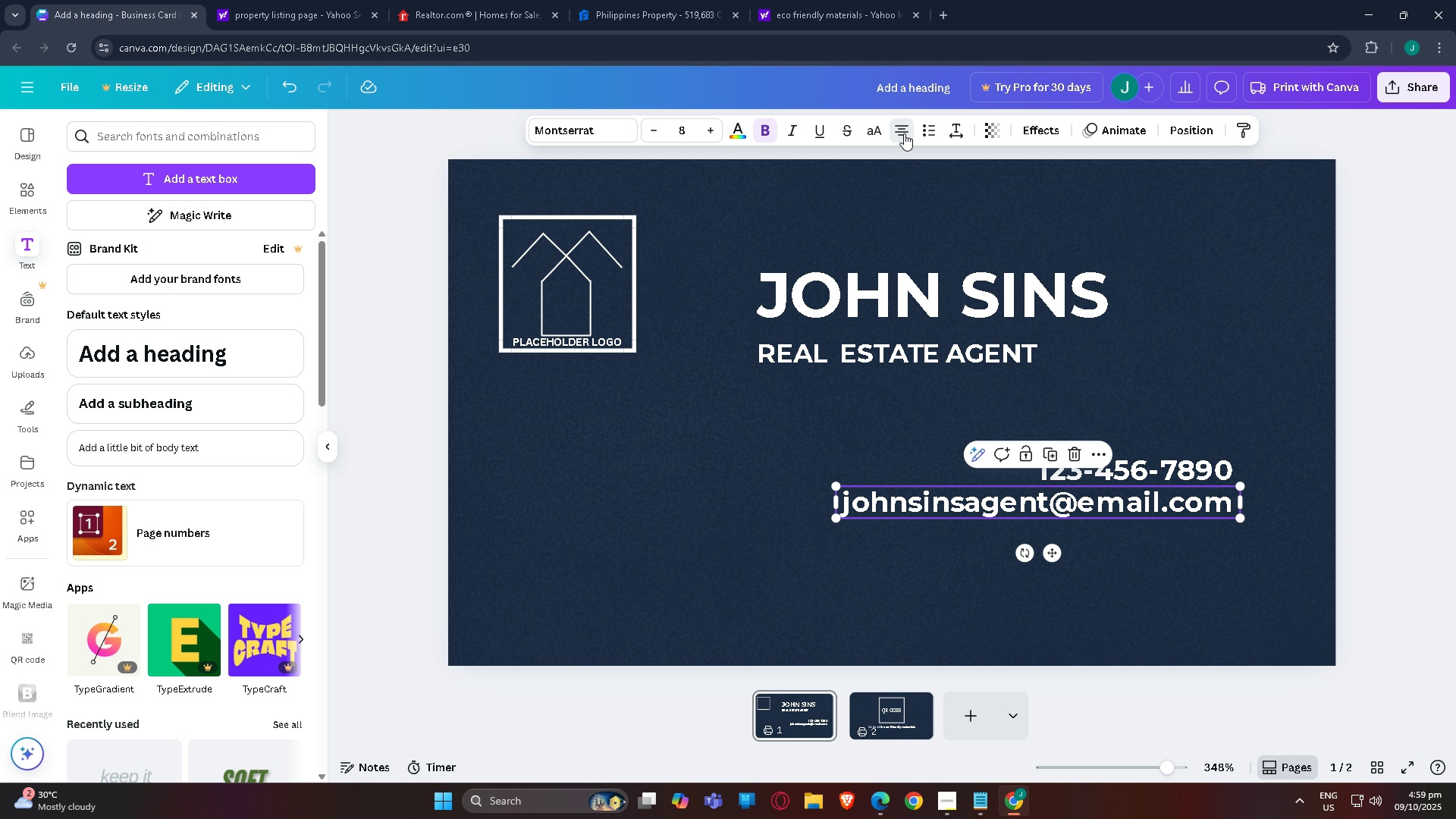 
left_click([904, 133])
 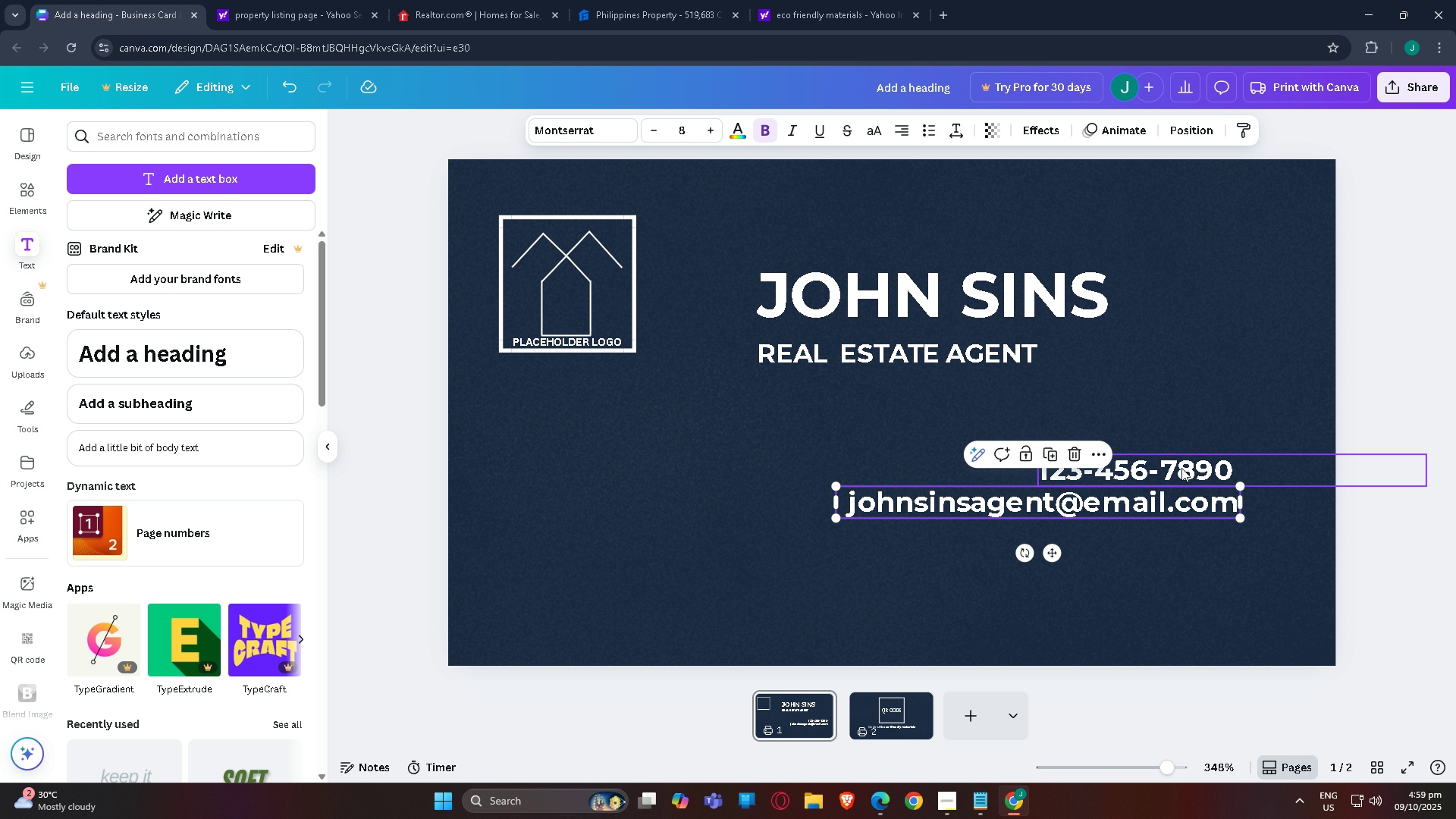 
left_click([1181, 468])
 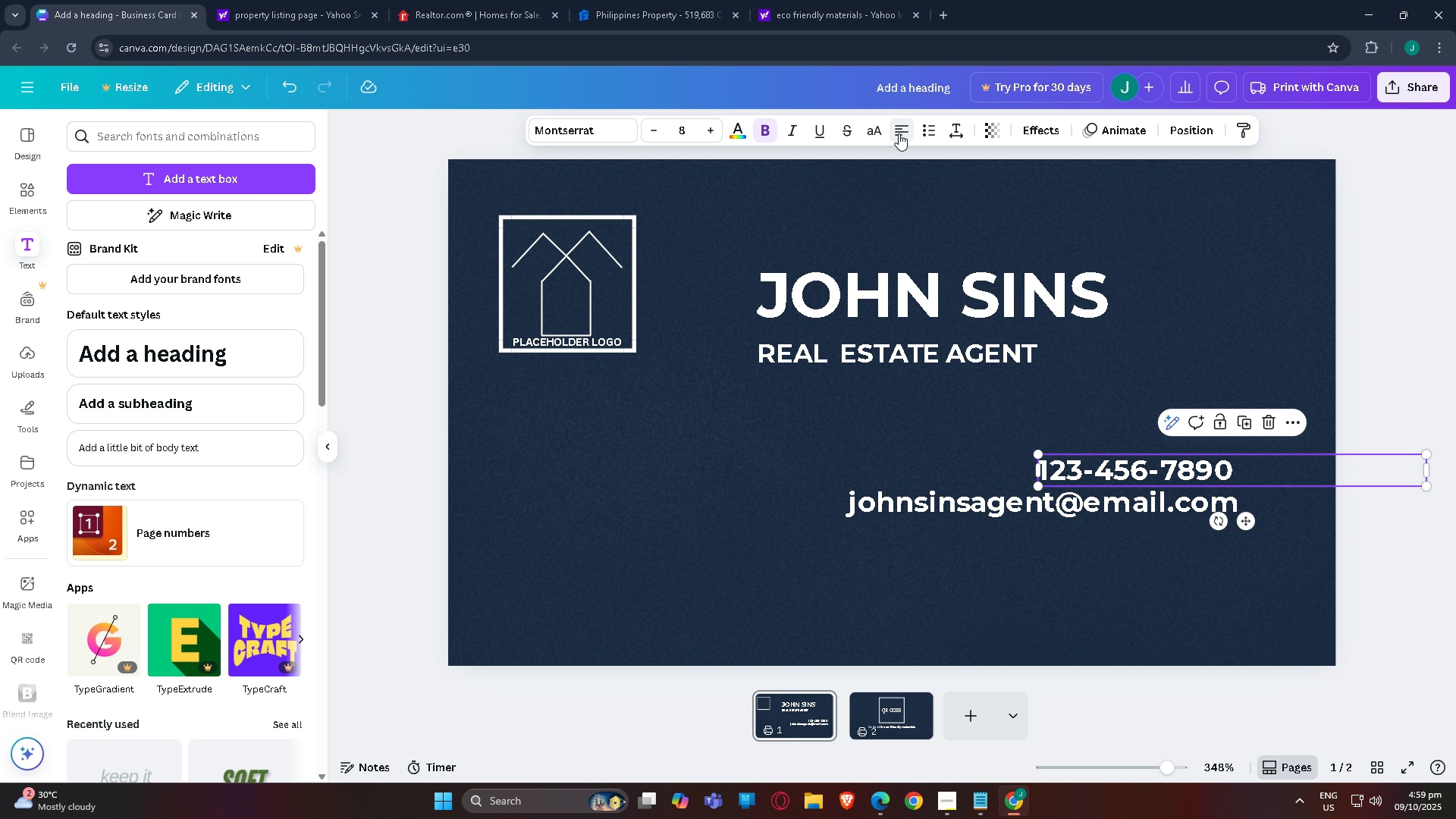 
double_click([899, 133])
 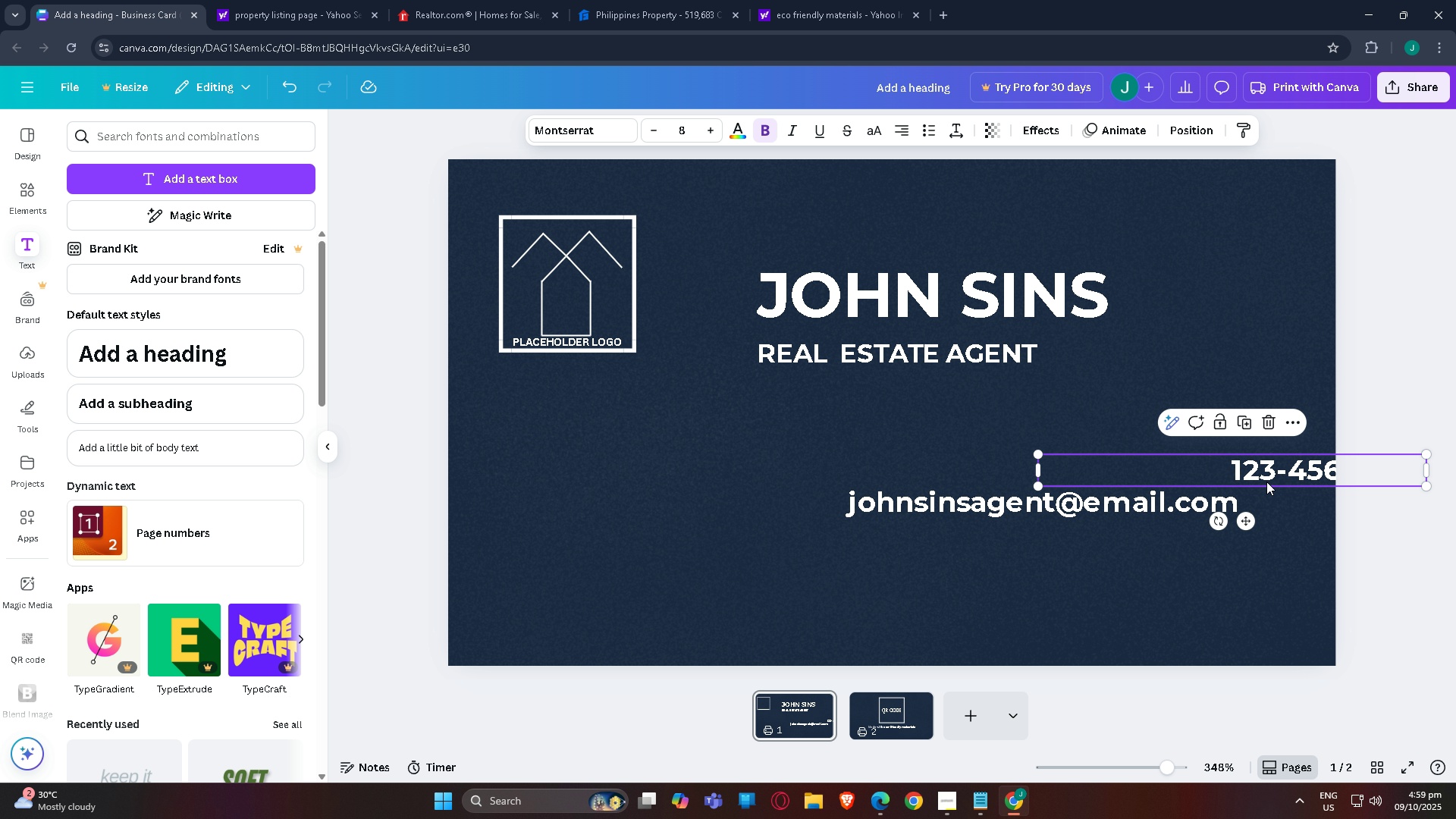 
left_click_drag(start_coordinate=[1257, 474], to_coordinate=[1069, 475])
 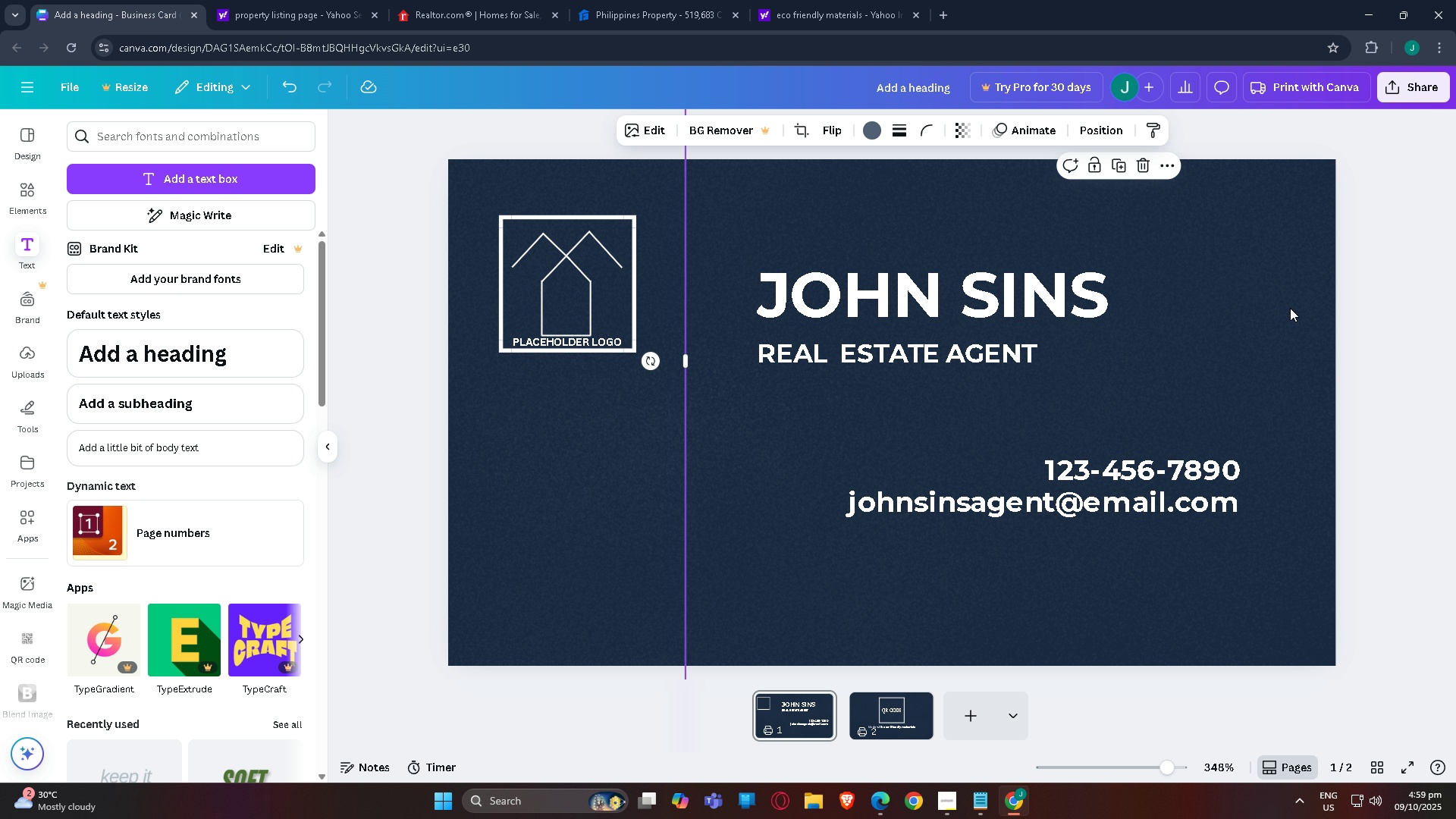 
left_click([1290, 308])
 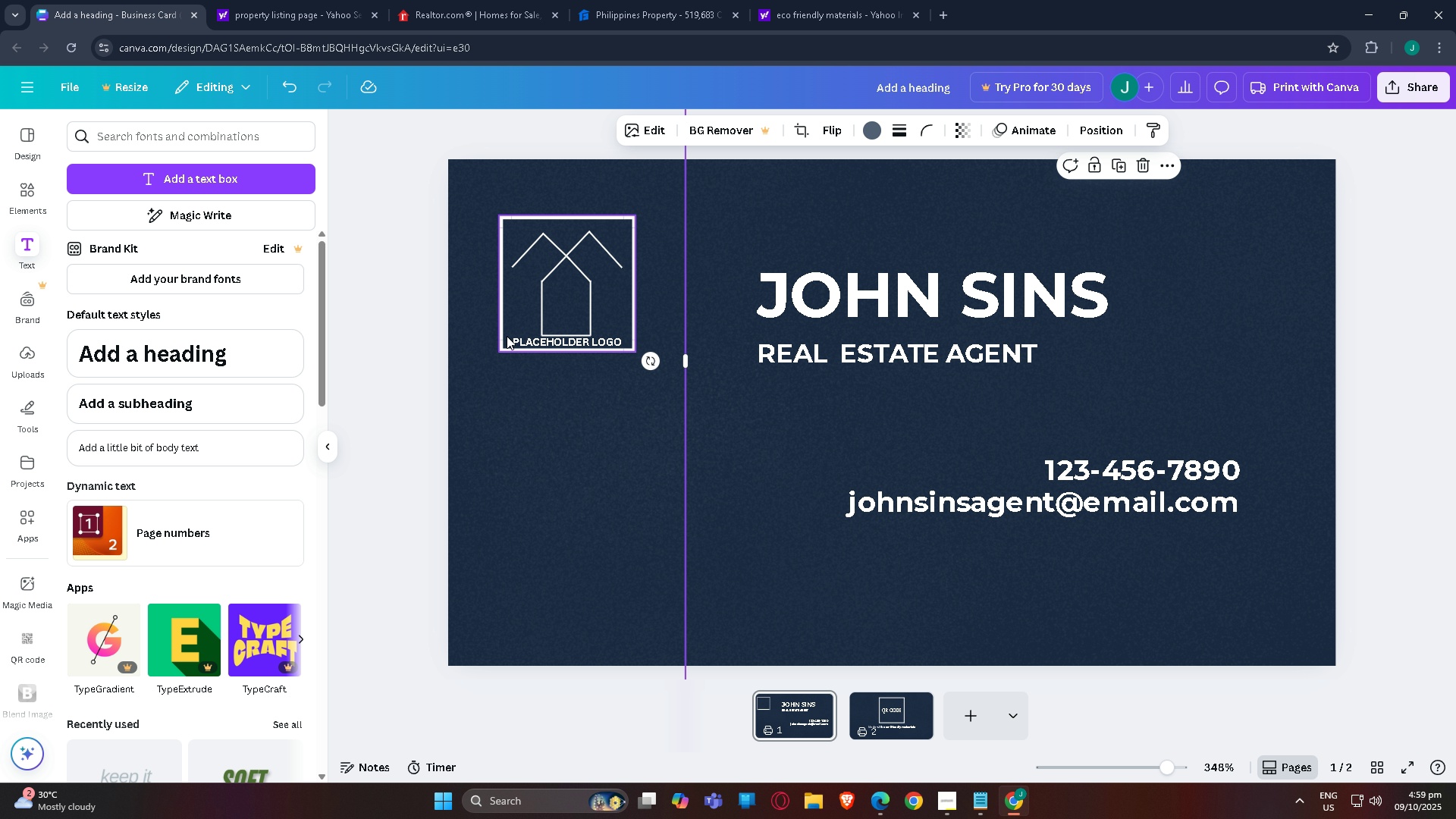 
left_click_drag(start_coordinate=[568, 309], to_coordinate=[595, 325])
 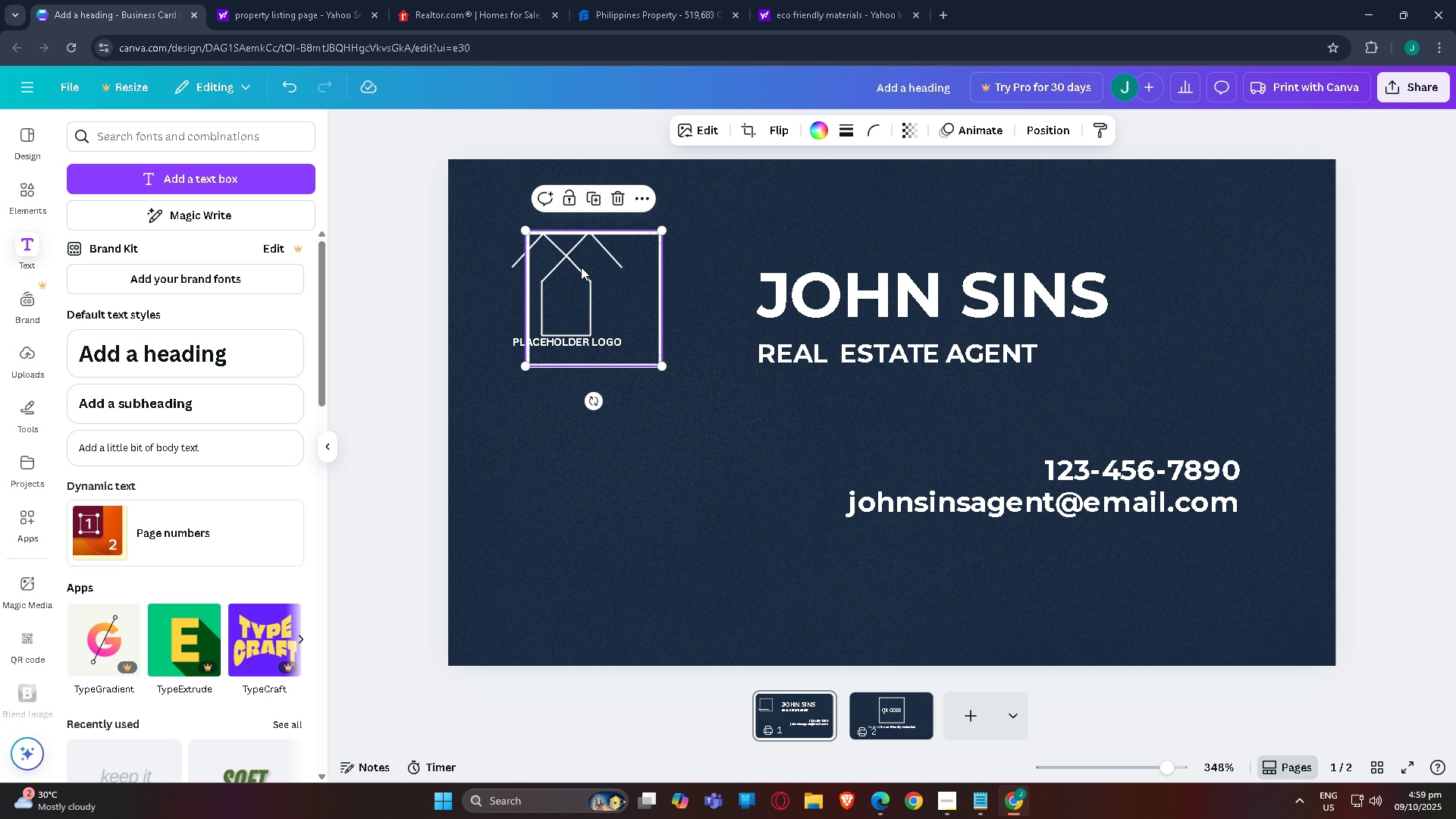 
left_click([581, 268])
 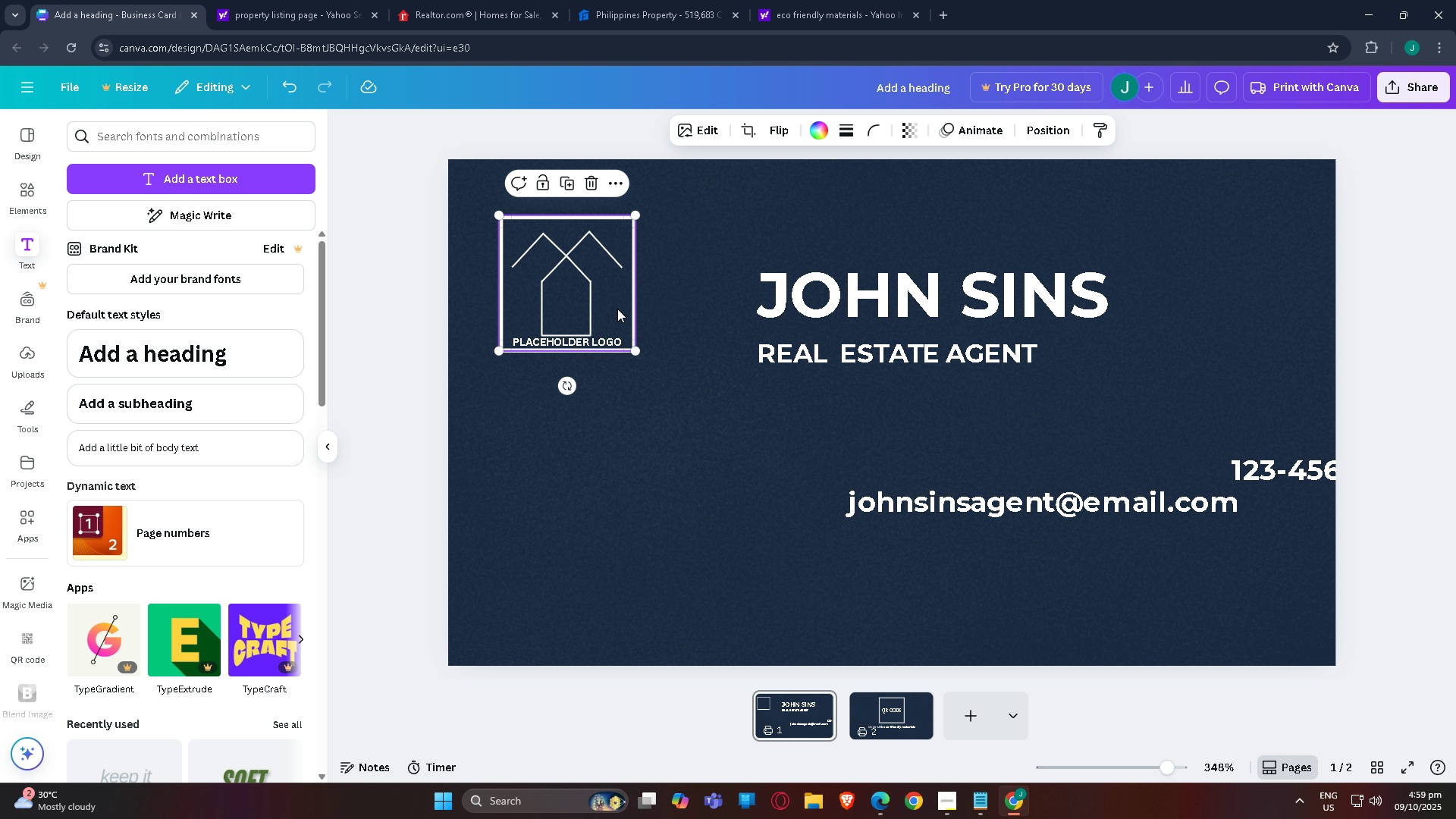 
key(Control+Z)
 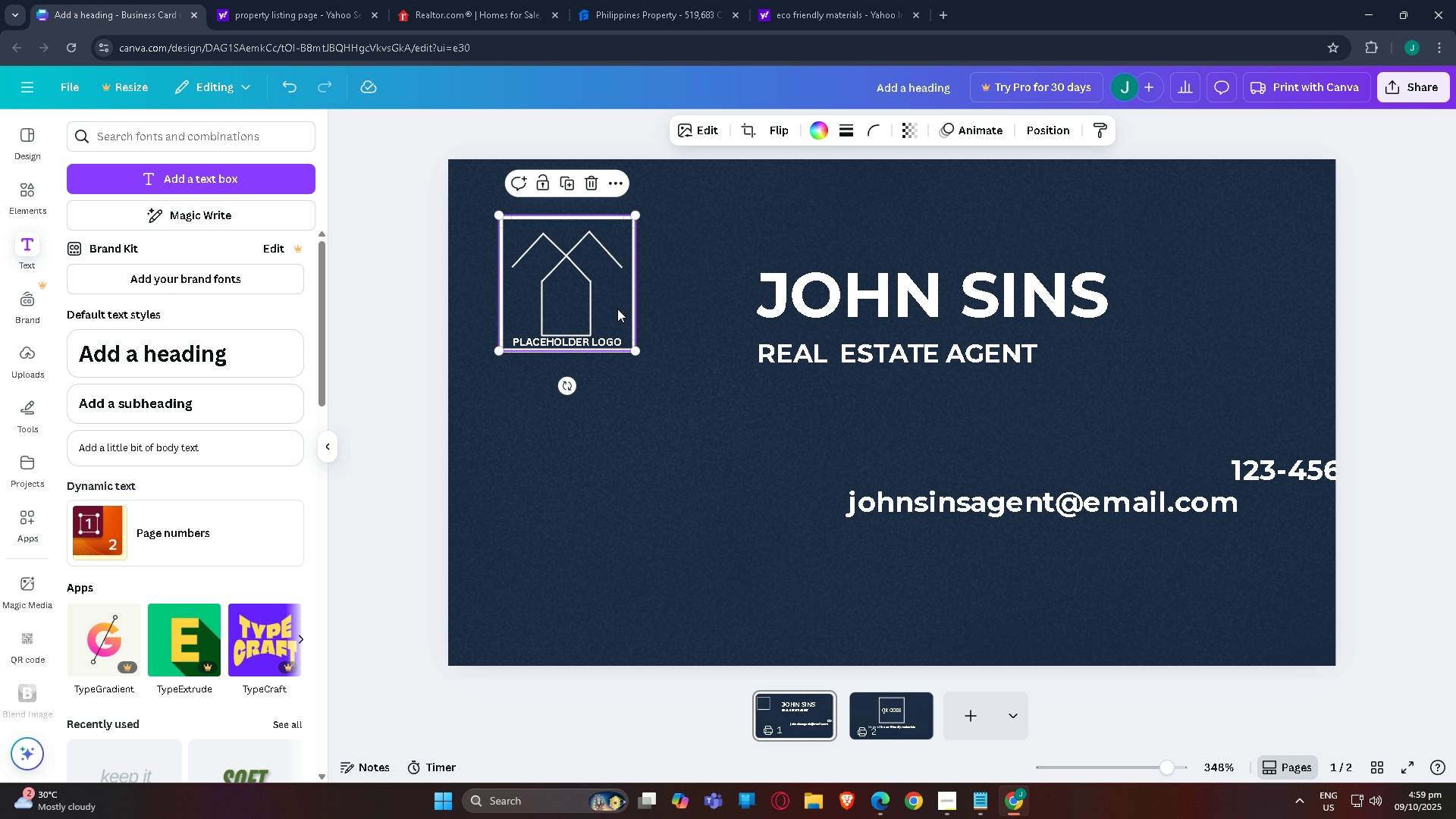 
key(Control+Z)
 